 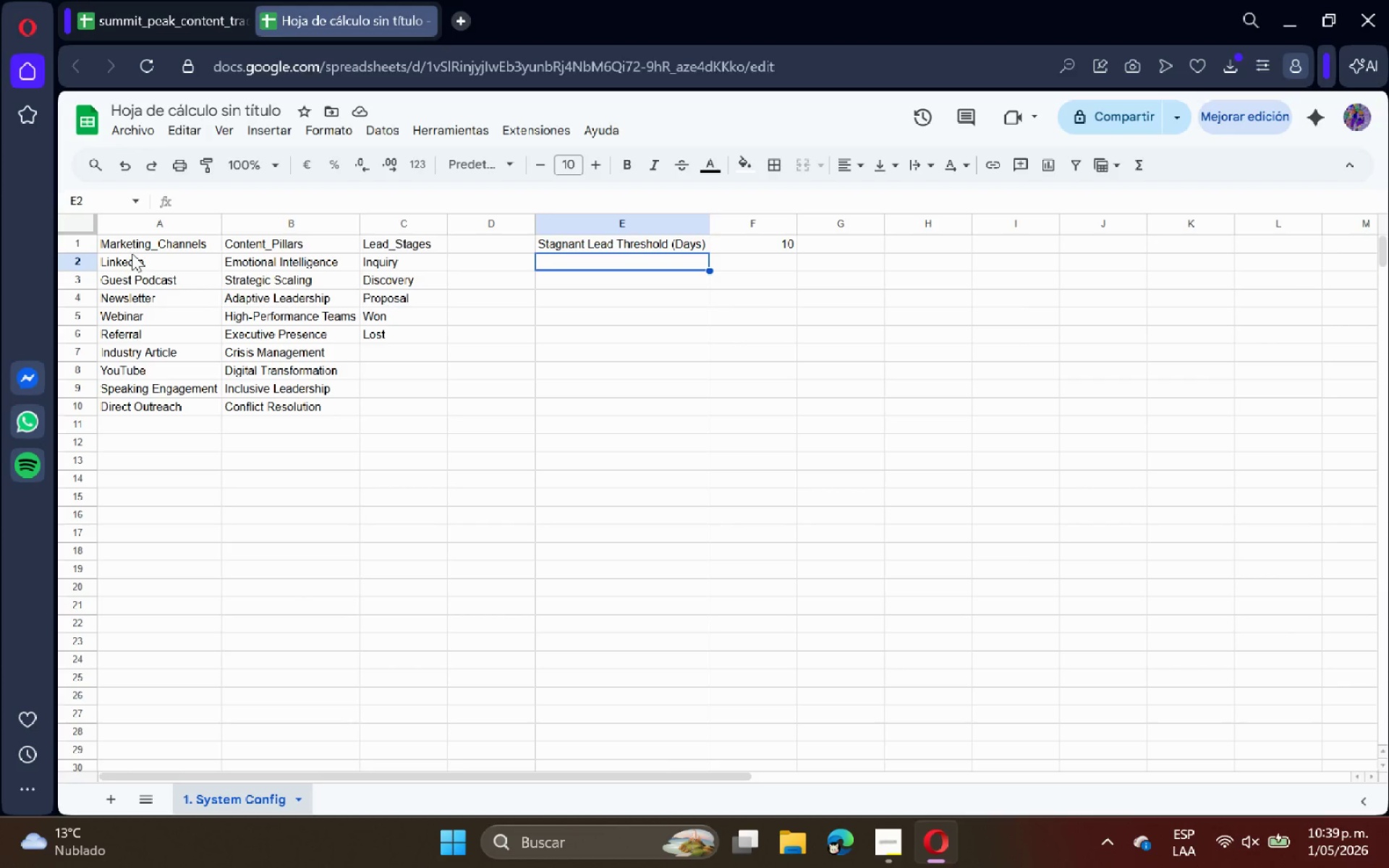 
left_click_drag(start_coordinate=[124, 242], to_coordinate=[378, 242])
 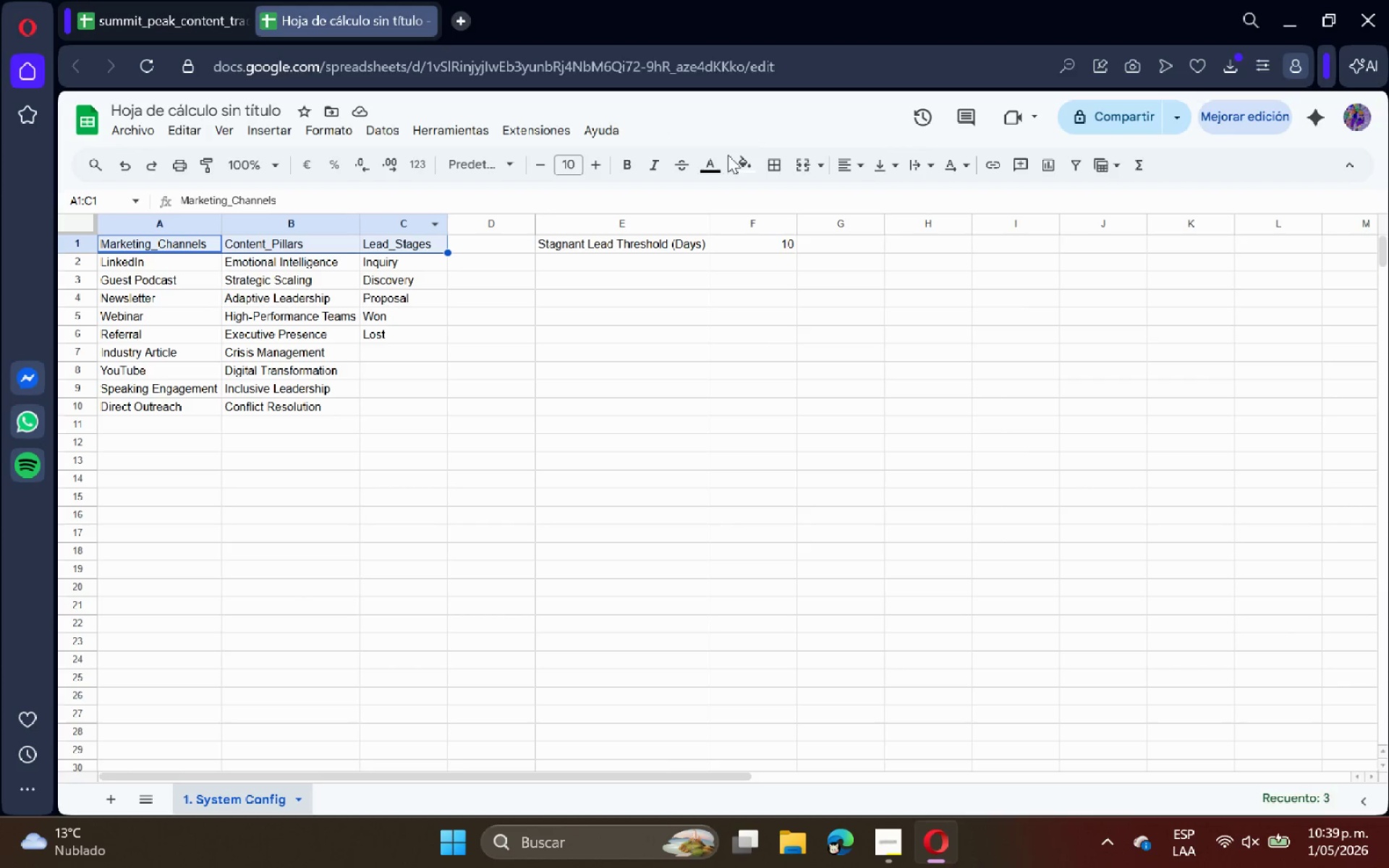 
left_click([745, 157])
 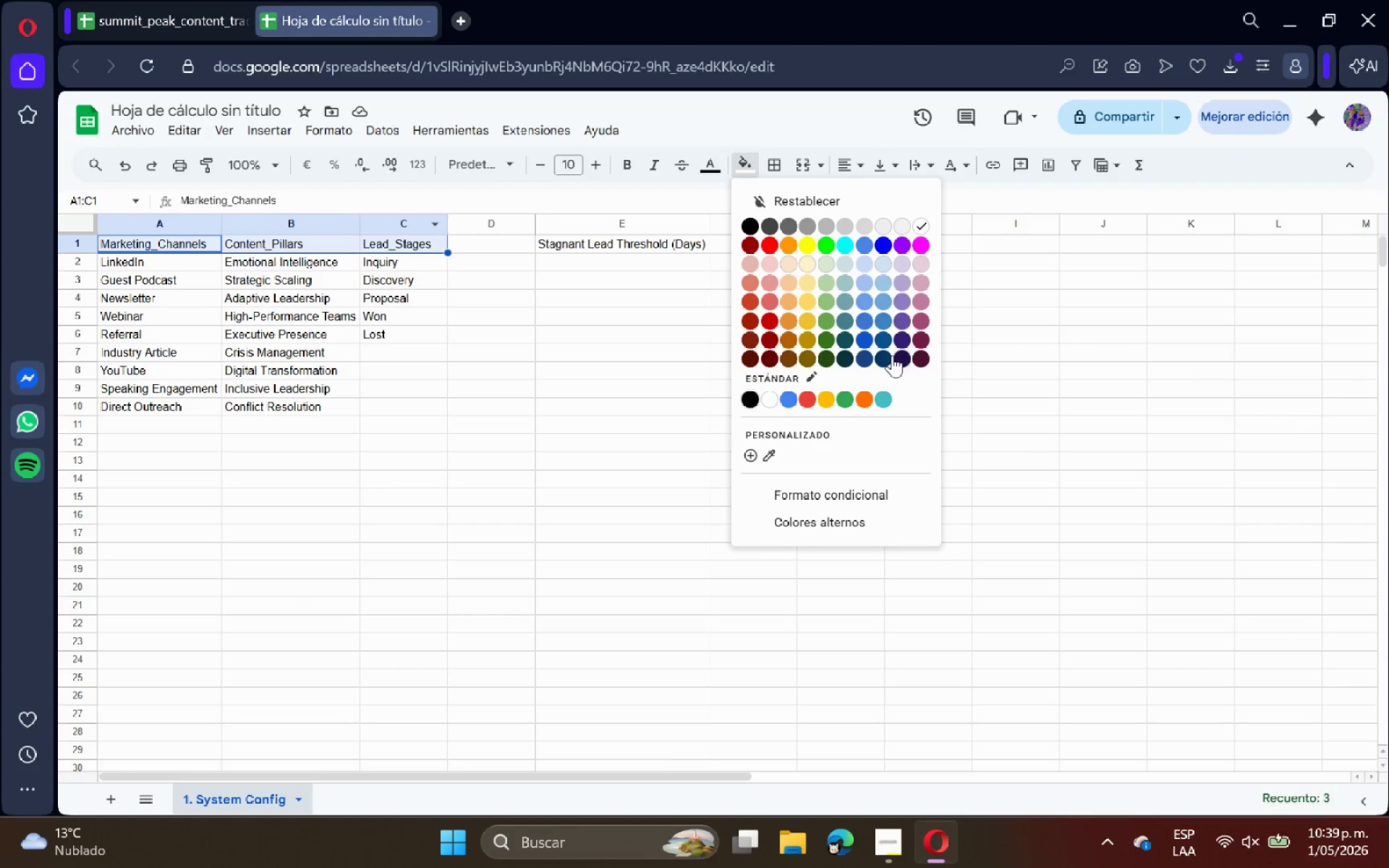 
left_click([885, 355])
 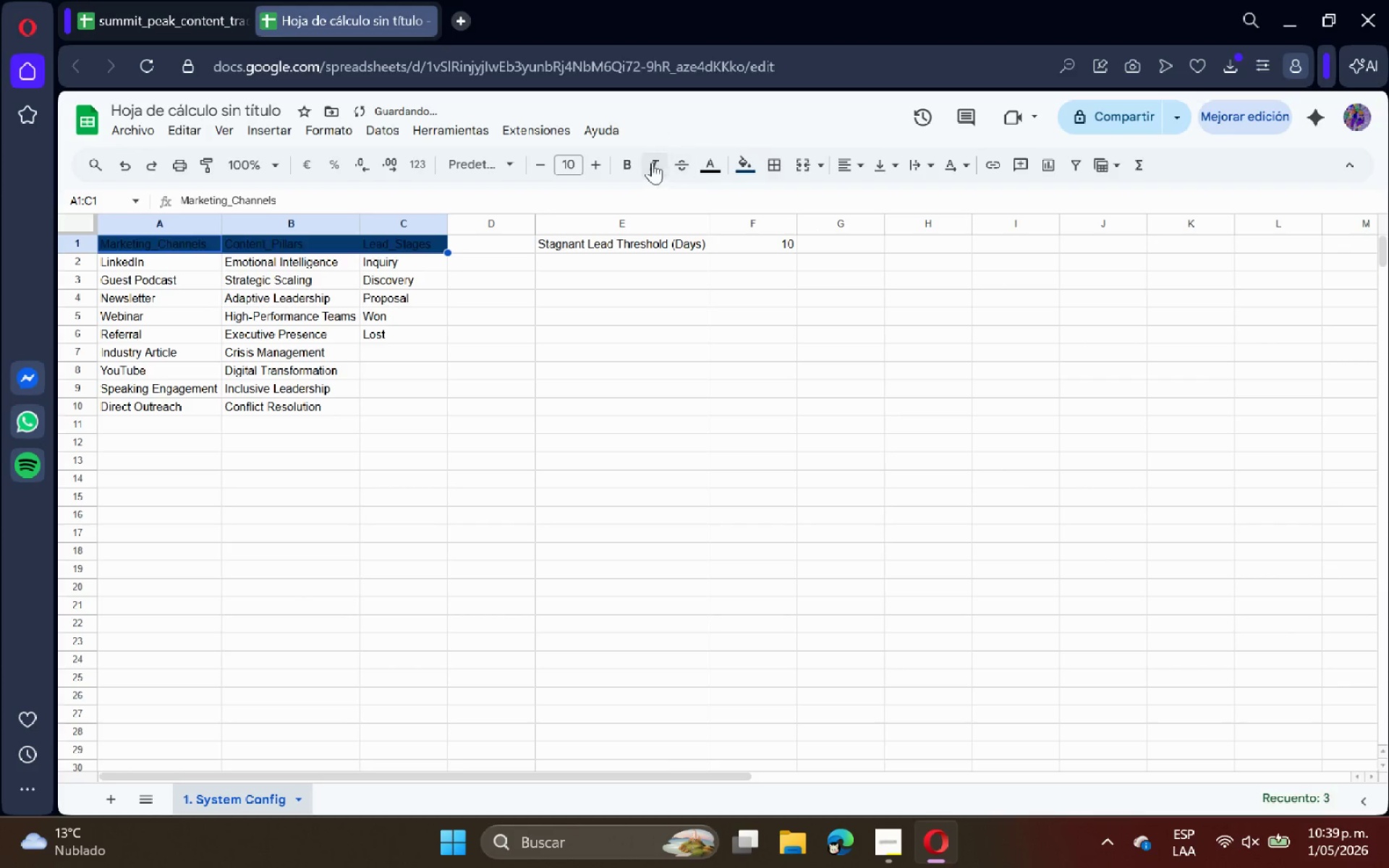 
left_click([632, 161])
 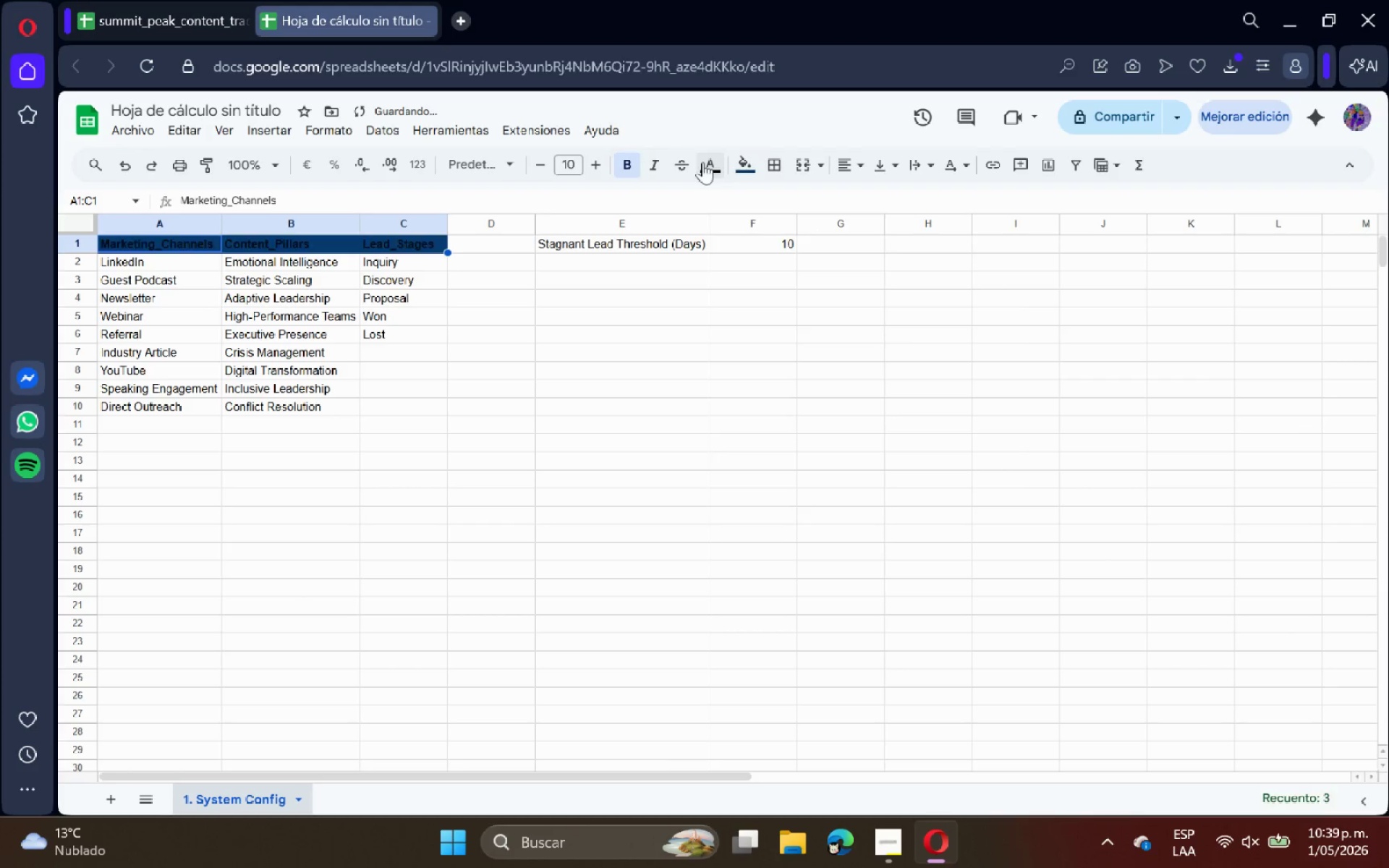 
left_click([715, 161])
 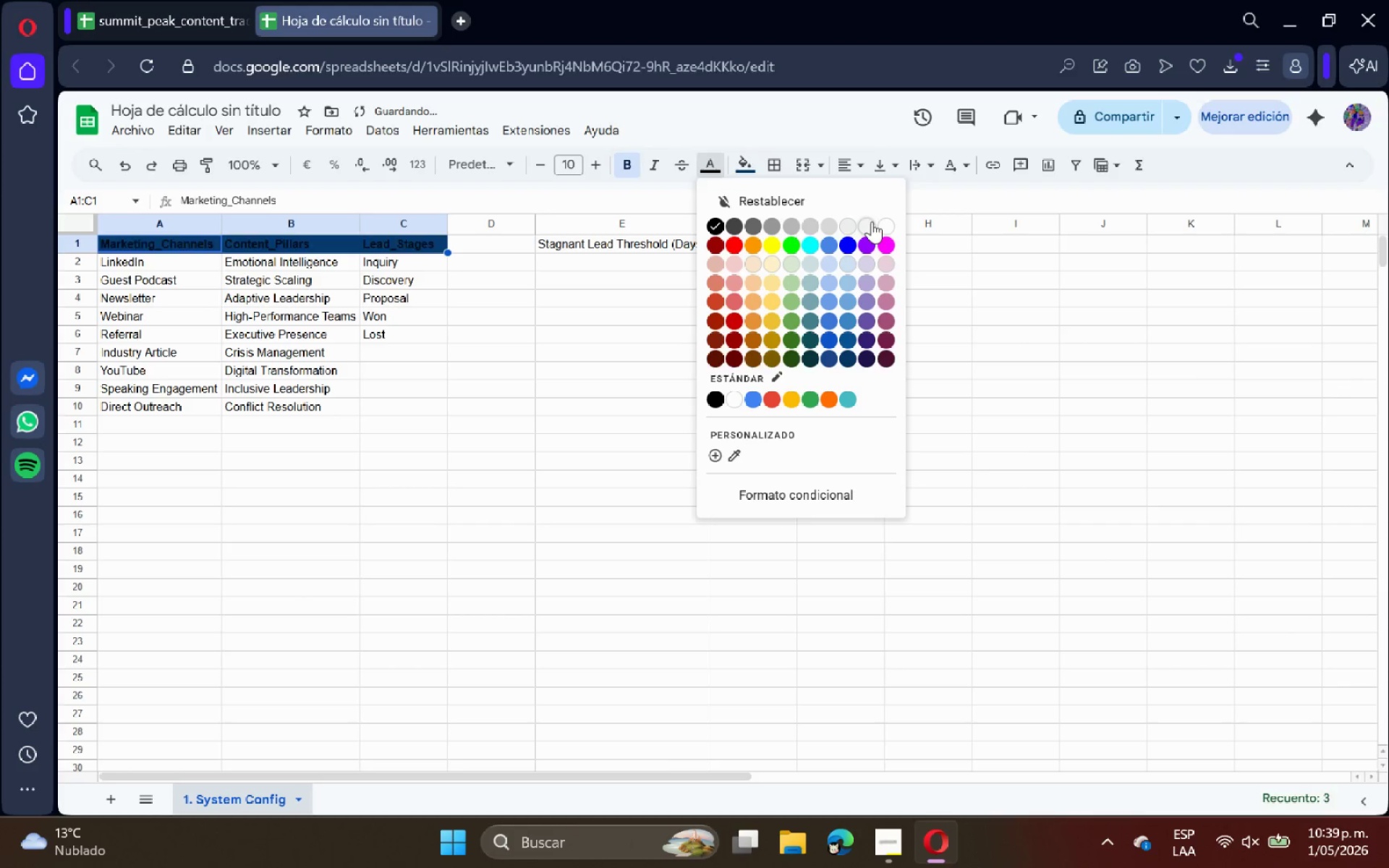 
left_click([893, 227])
 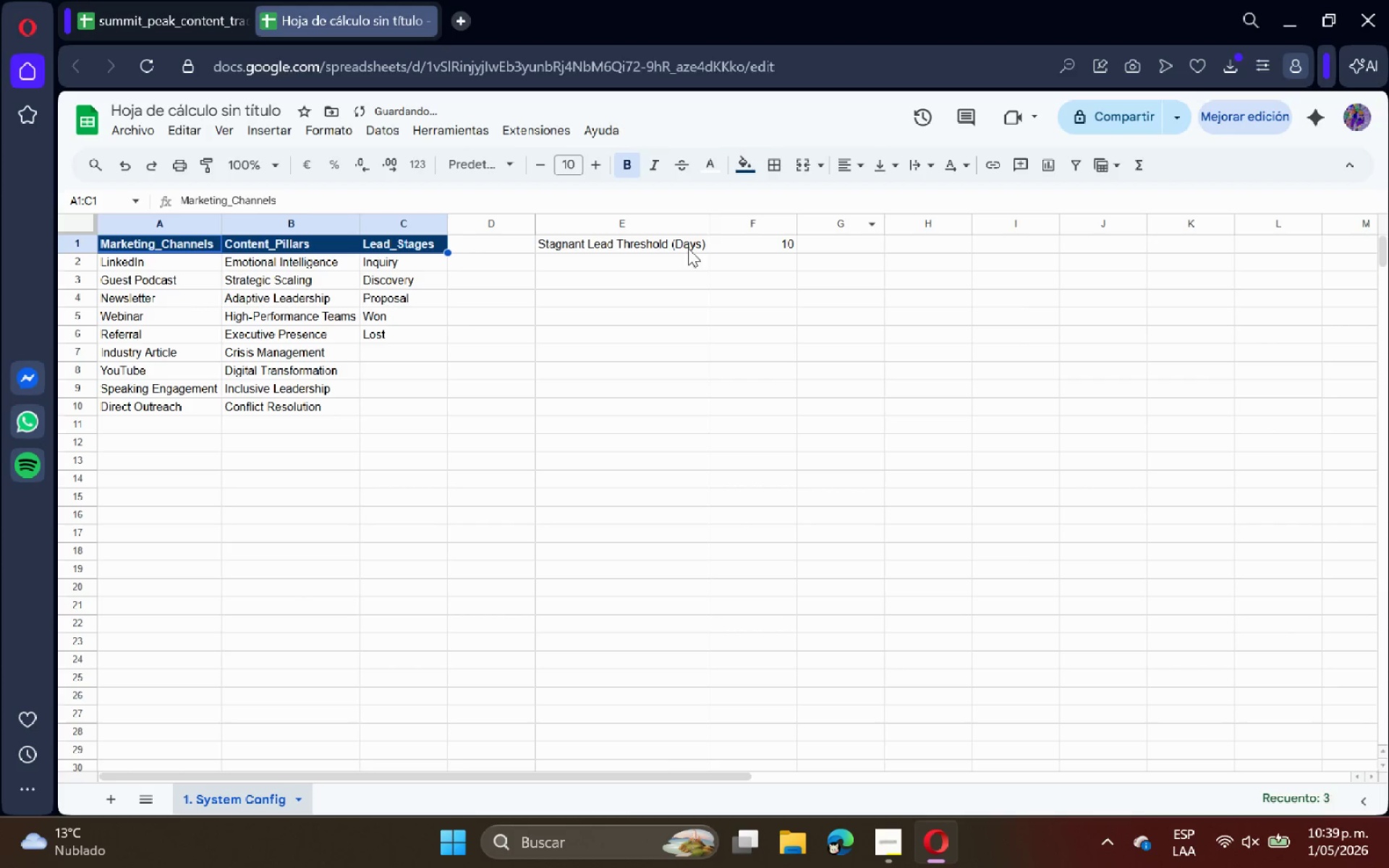 
left_click([624, 244])
 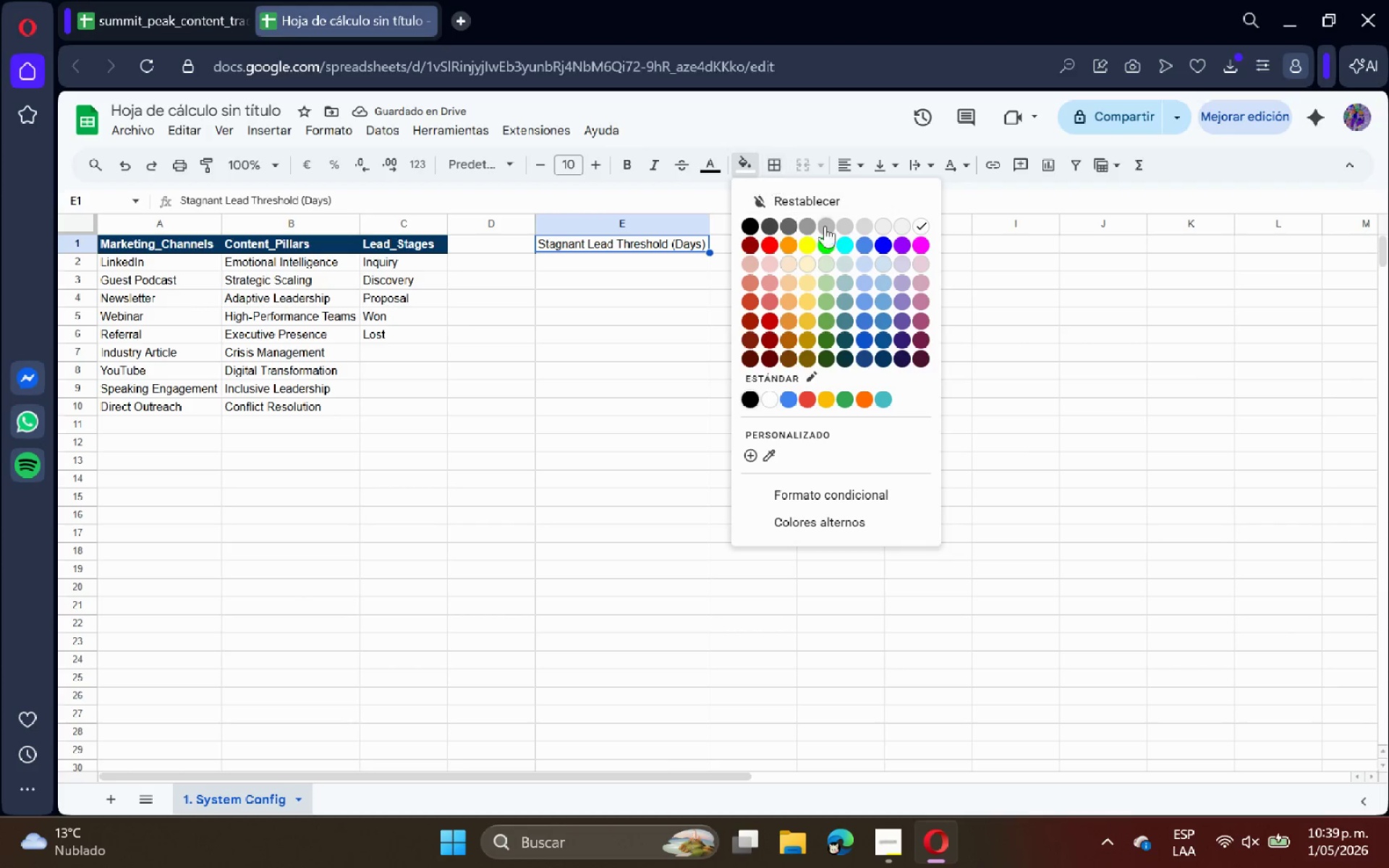 
left_click([888, 359])
 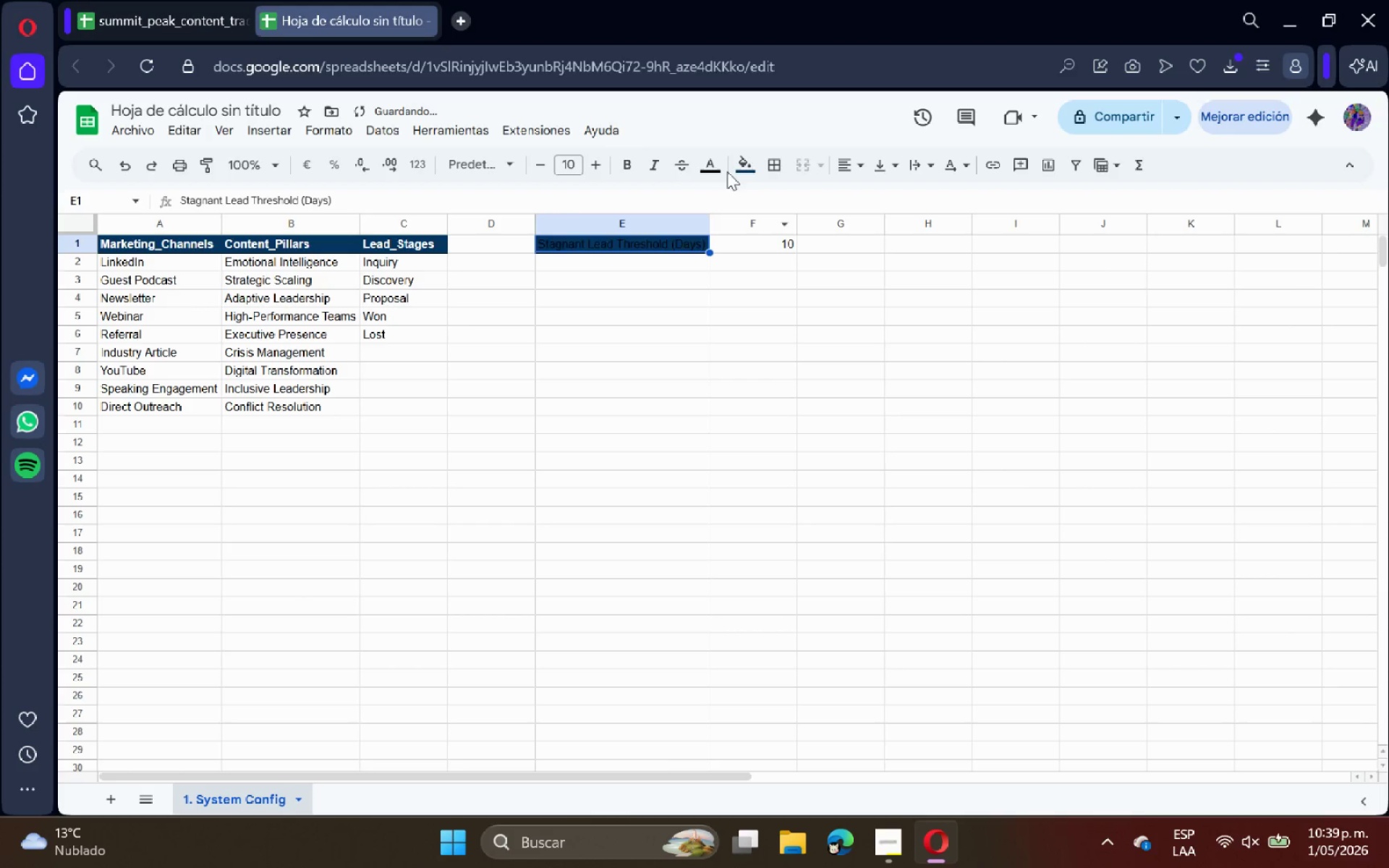 
left_click([714, 156])
 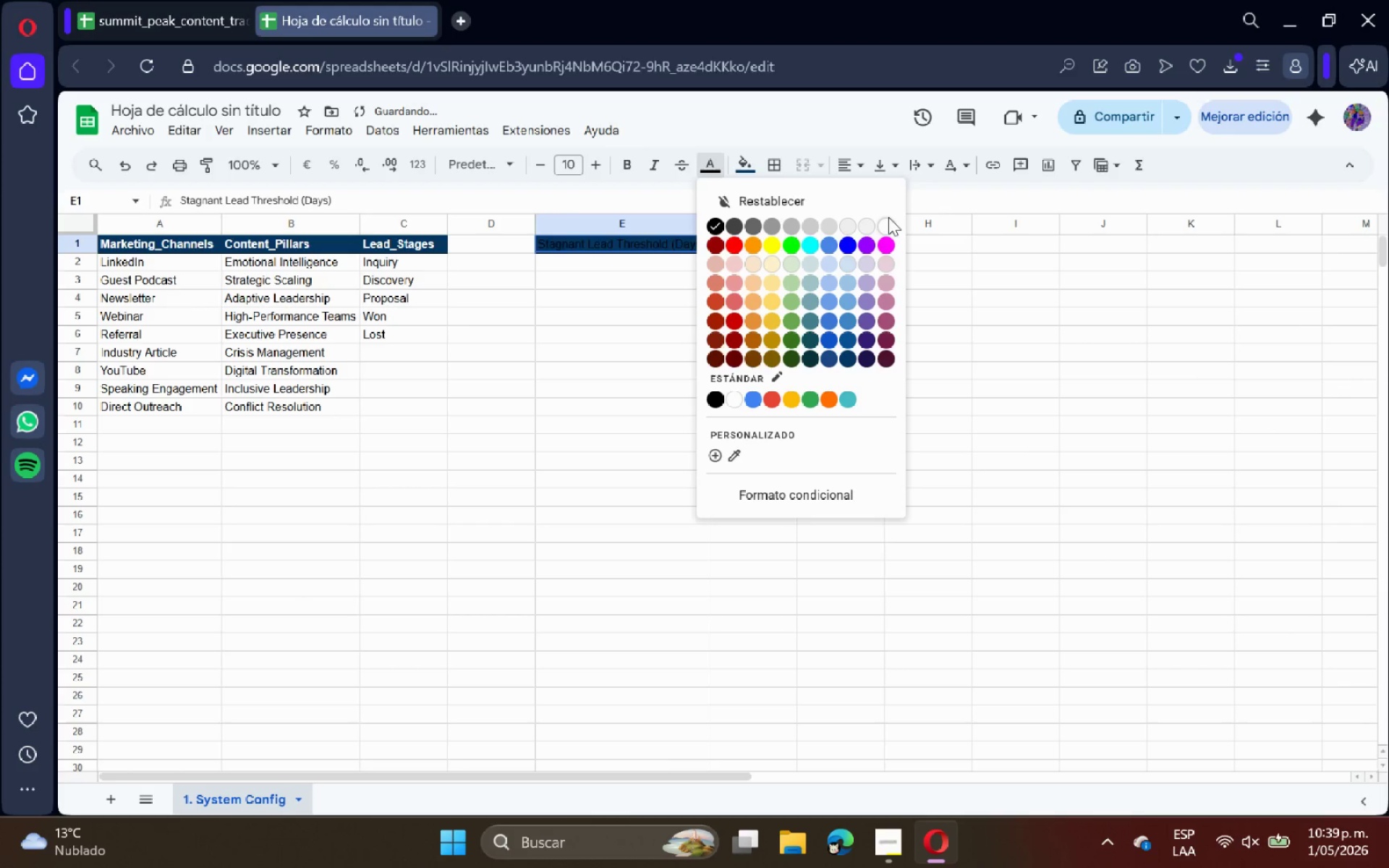 
left_click([889, 219])
 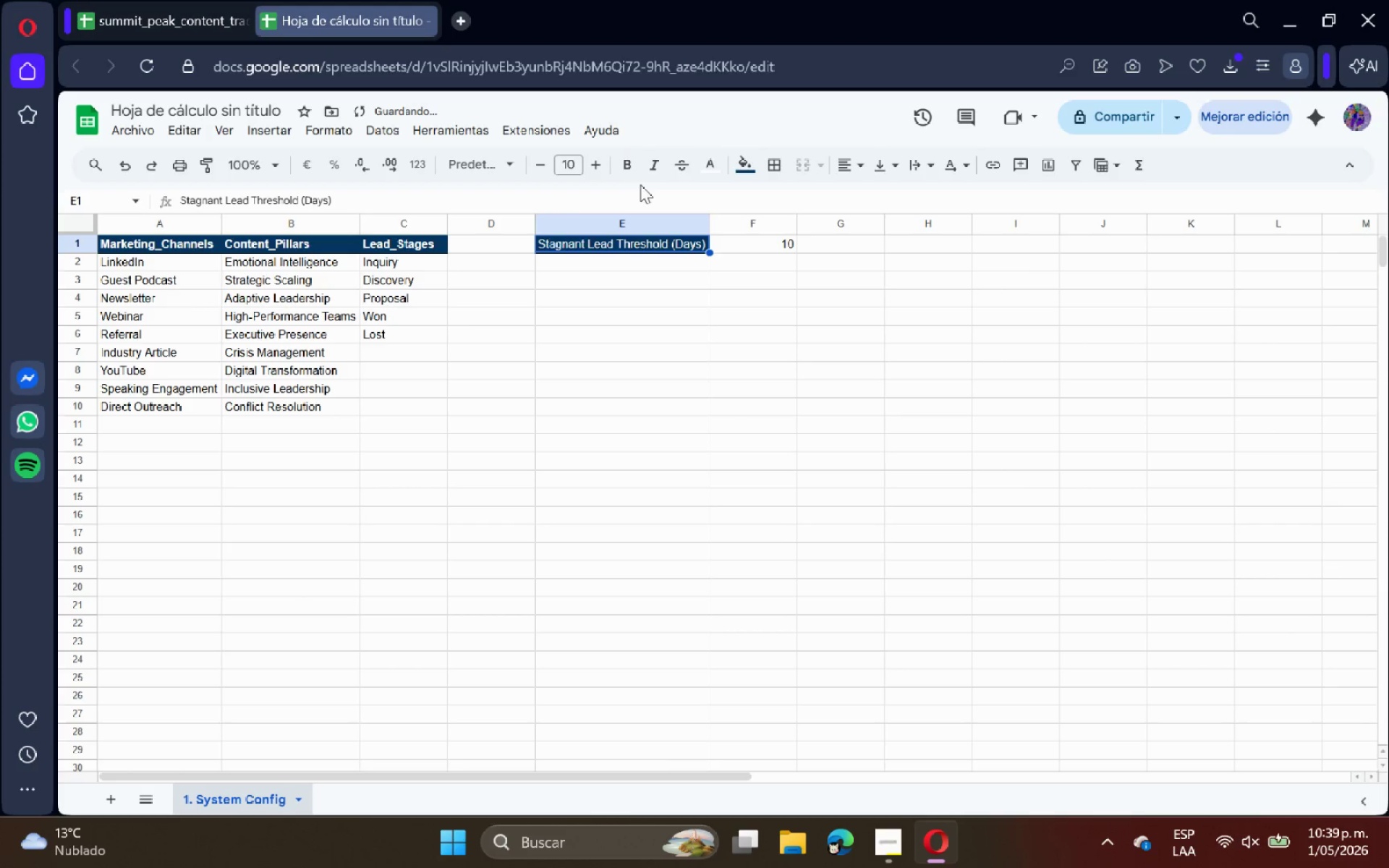 
left_click([629, 169])
 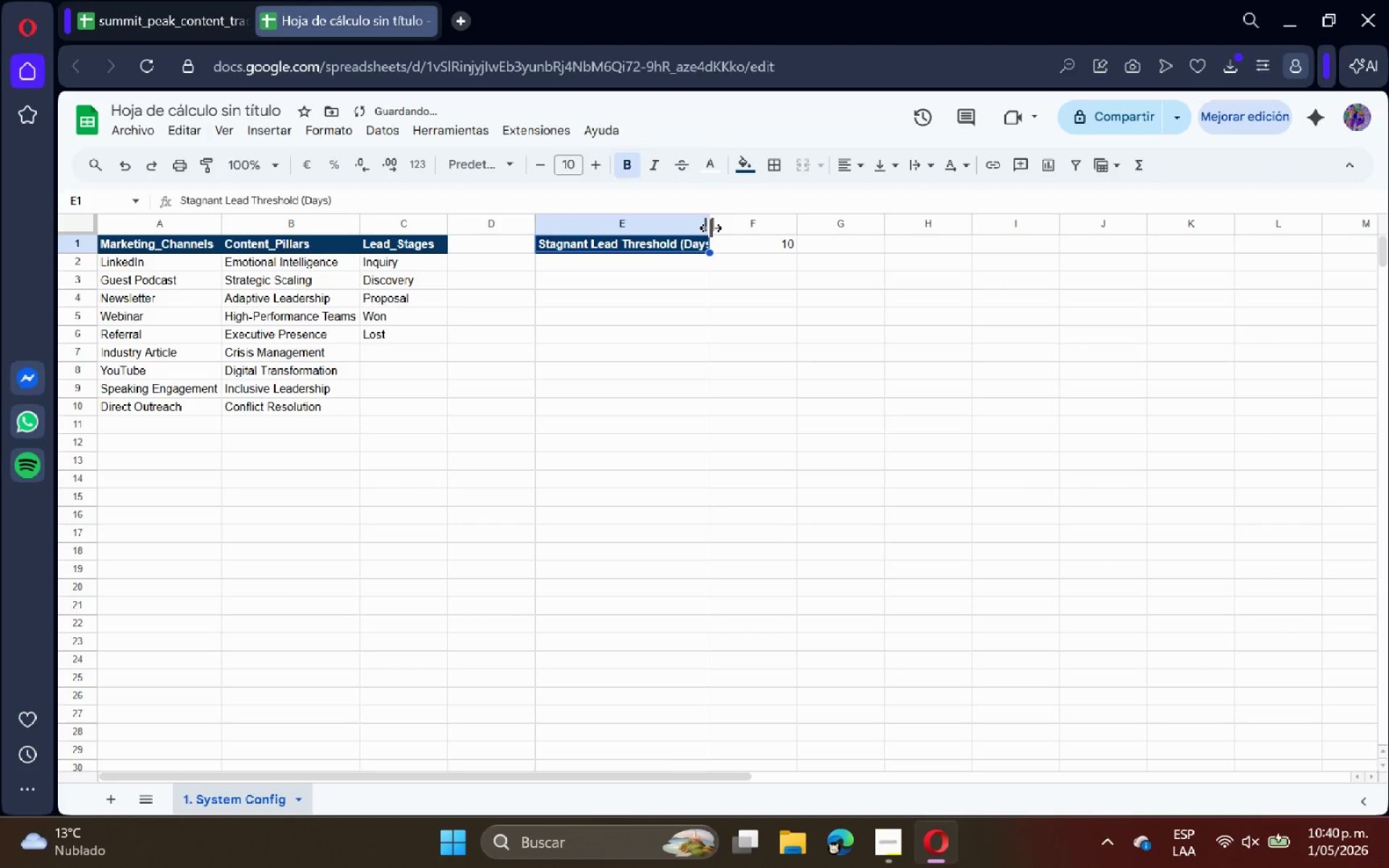 
double_click([710, 228])
 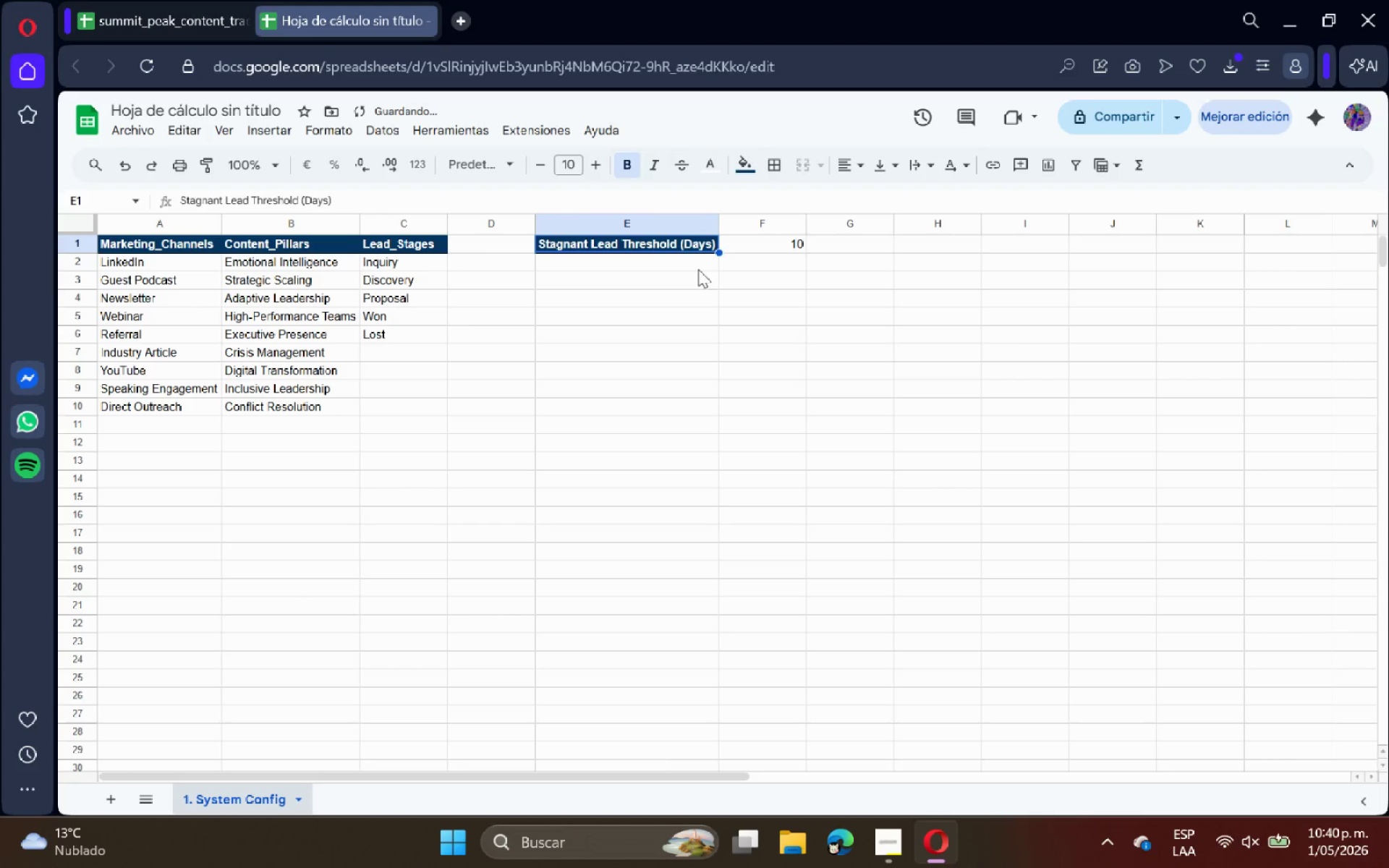 
left_click([692, 278])
 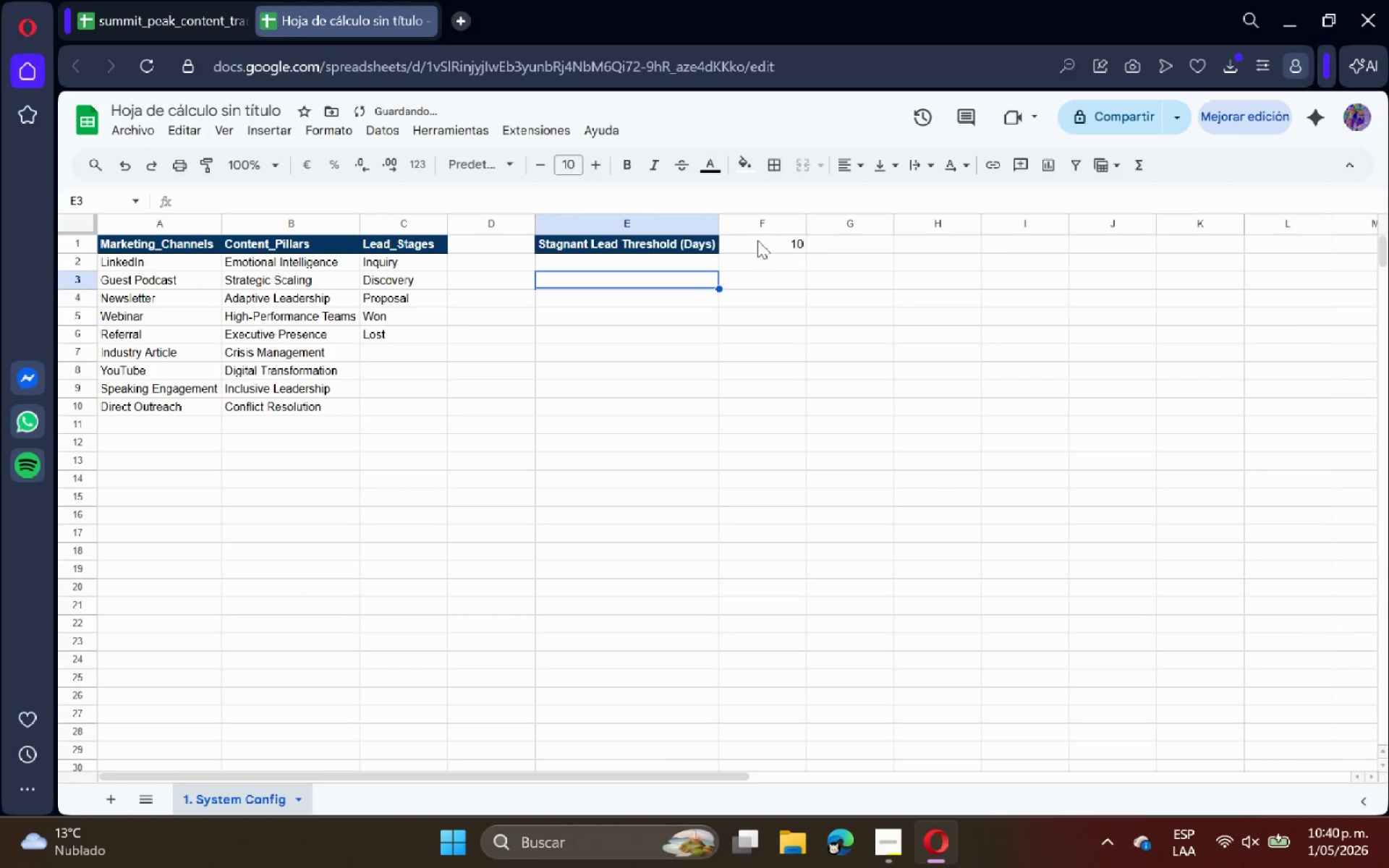 
left_click([758, 239])
 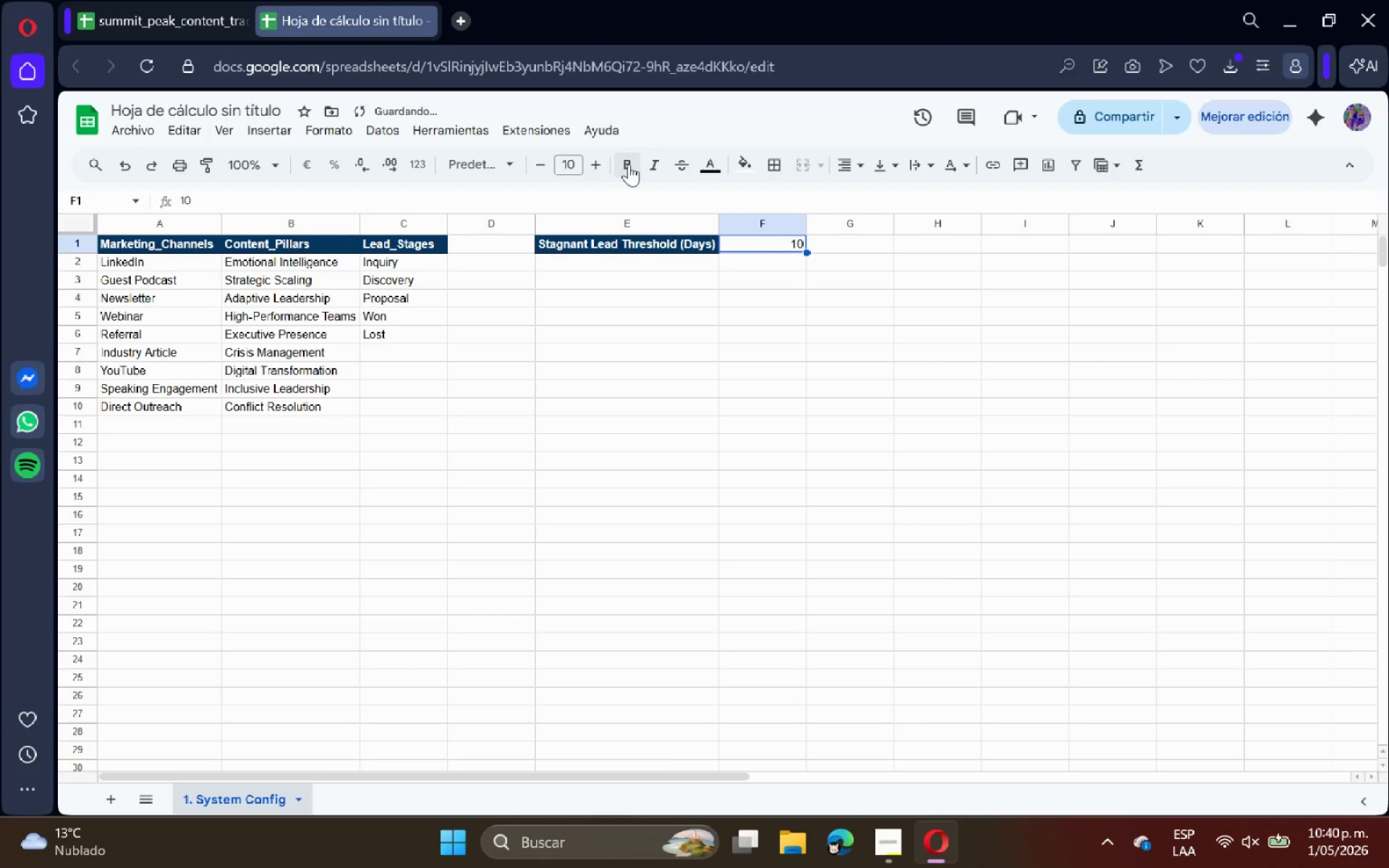 
left_click([629, 164])
 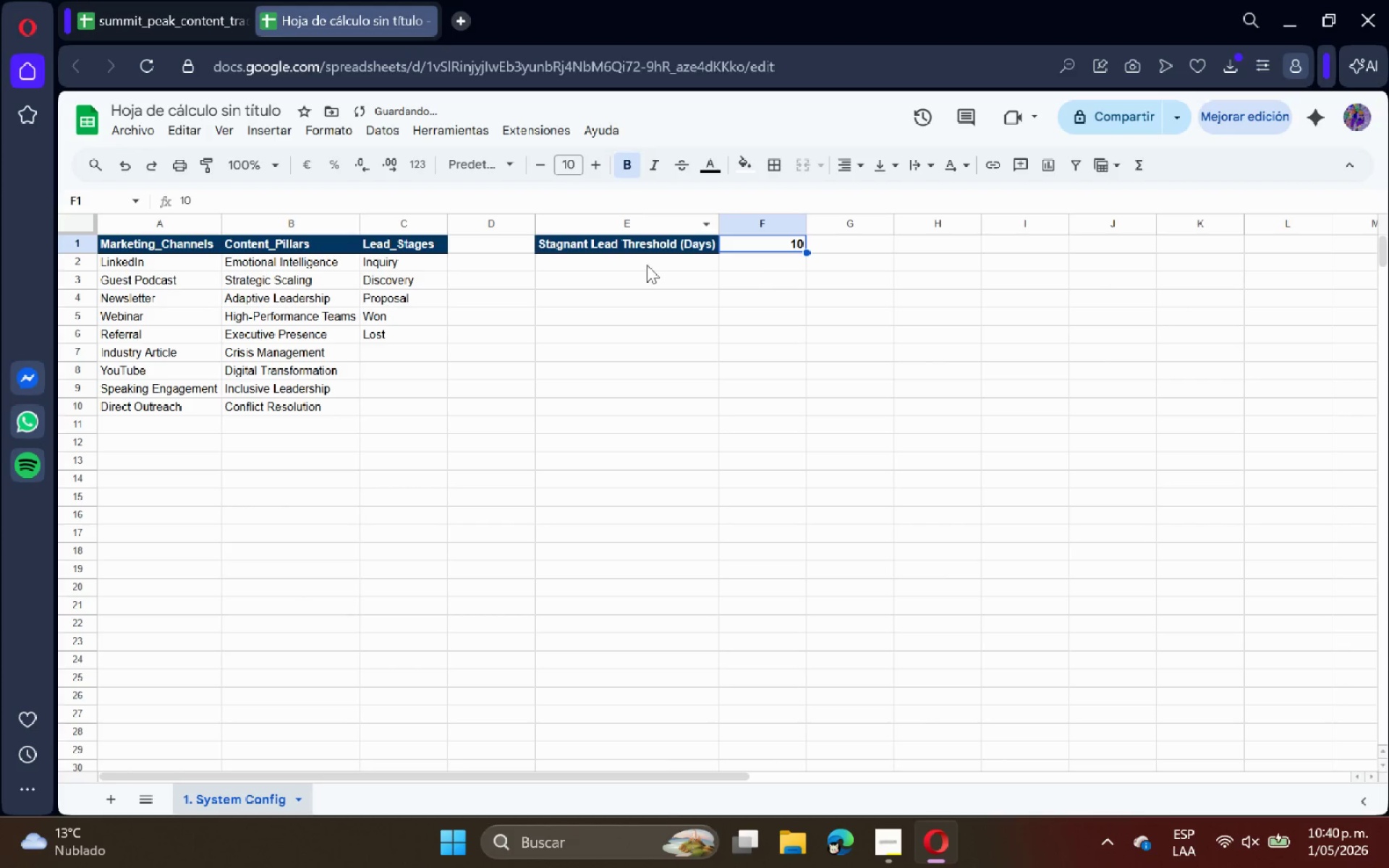 
left_click([647, 265])
 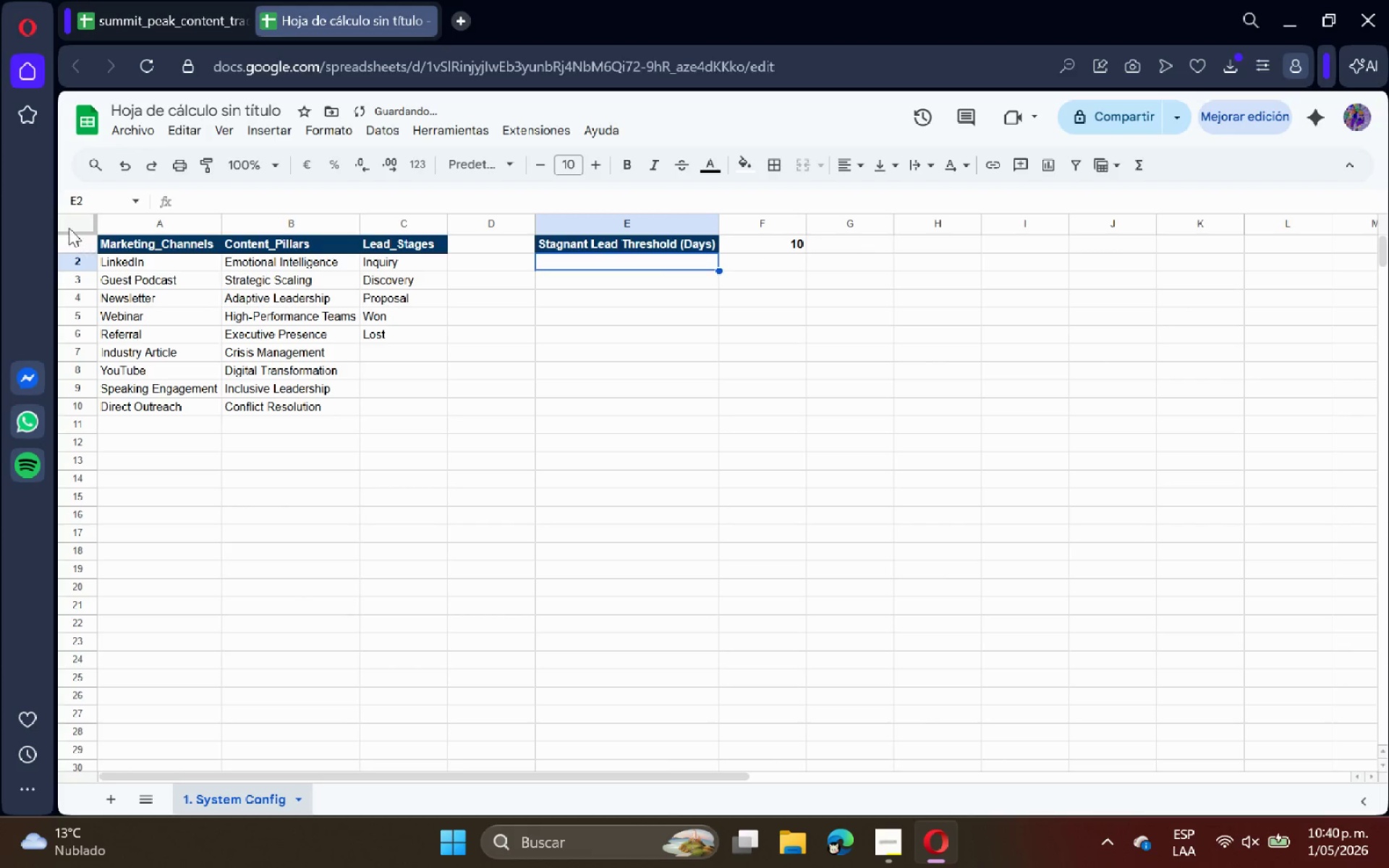 
left_click([67, 226])
 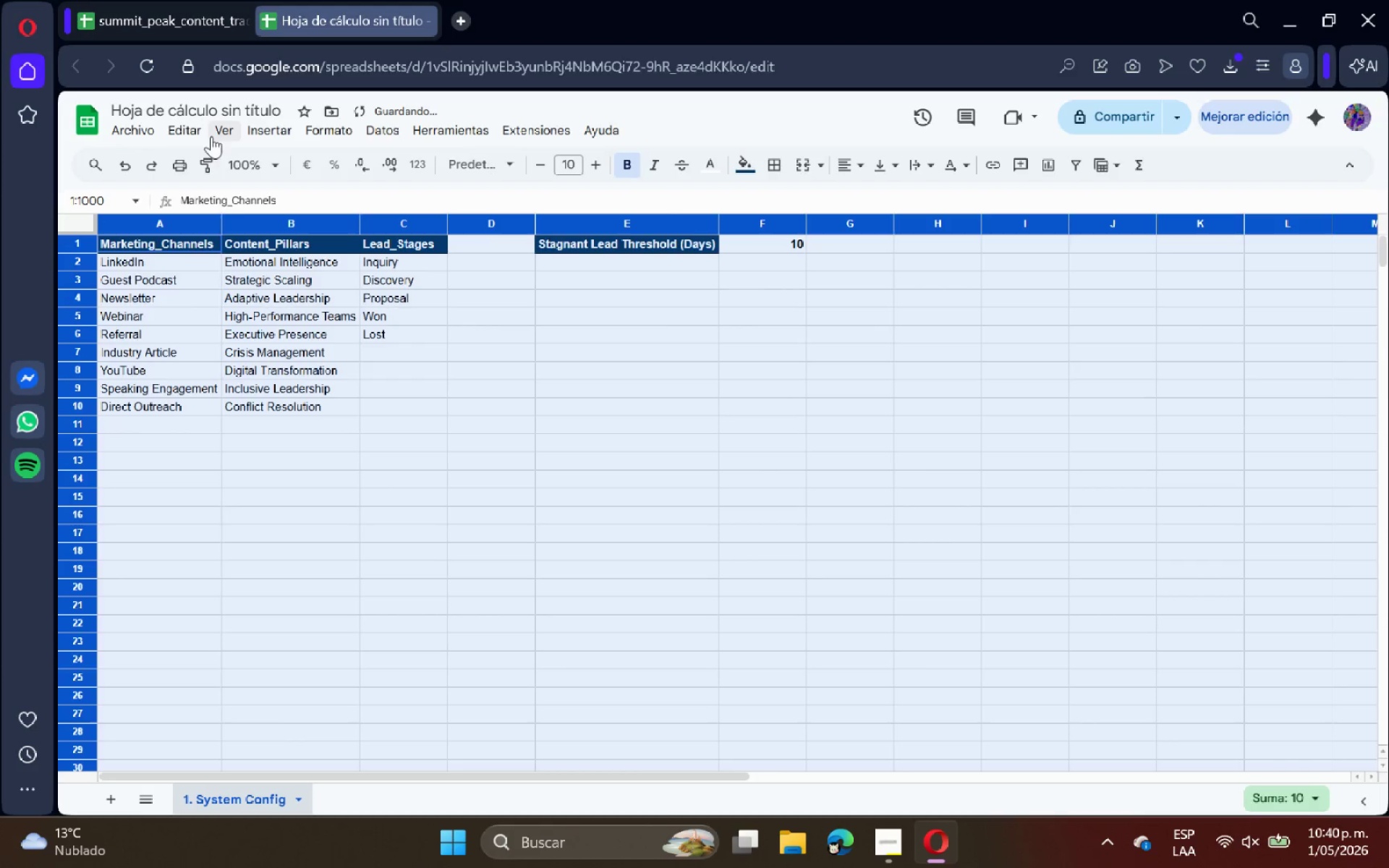 
left_click([221, 131])
 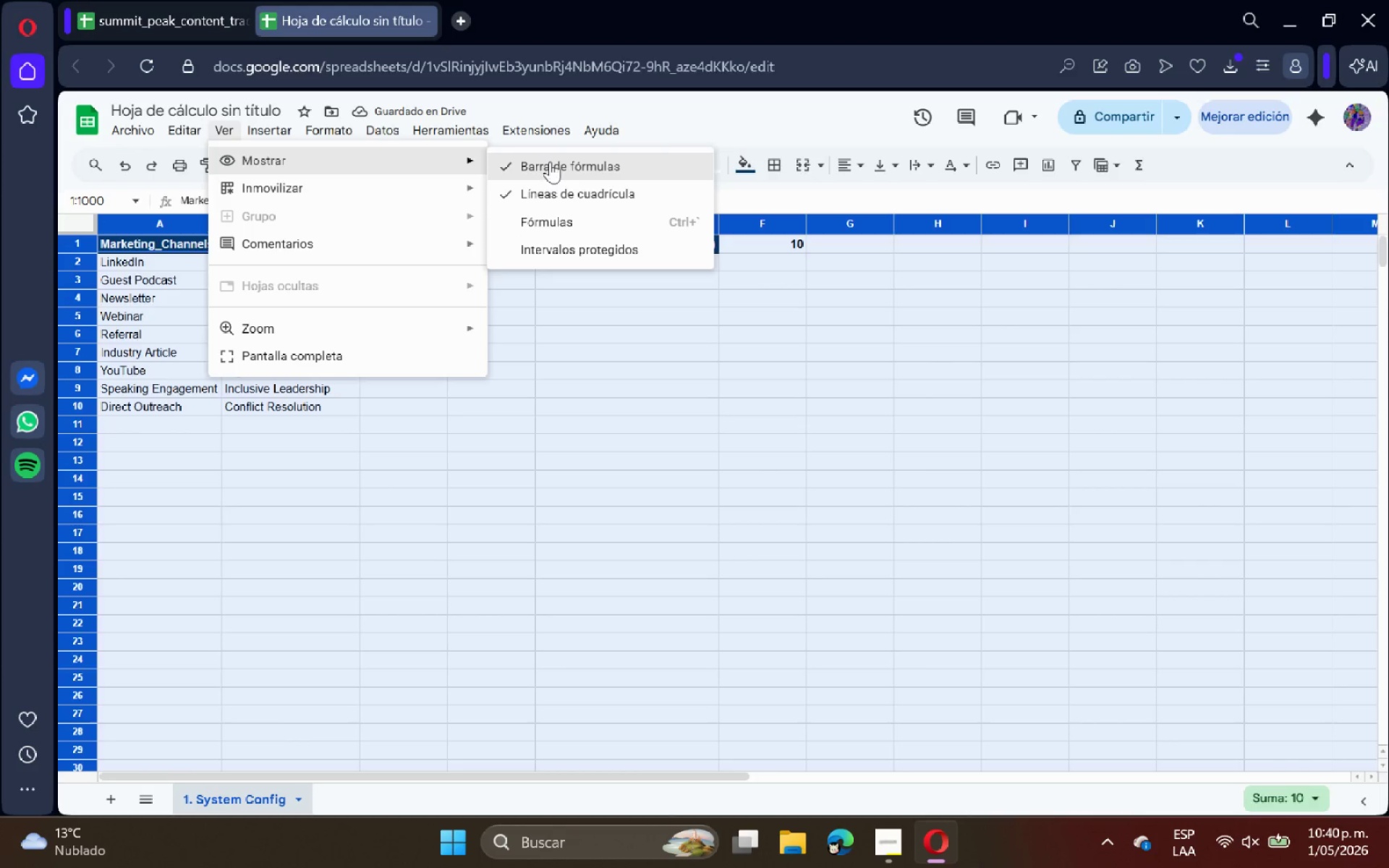 
left_click([586, 184])
 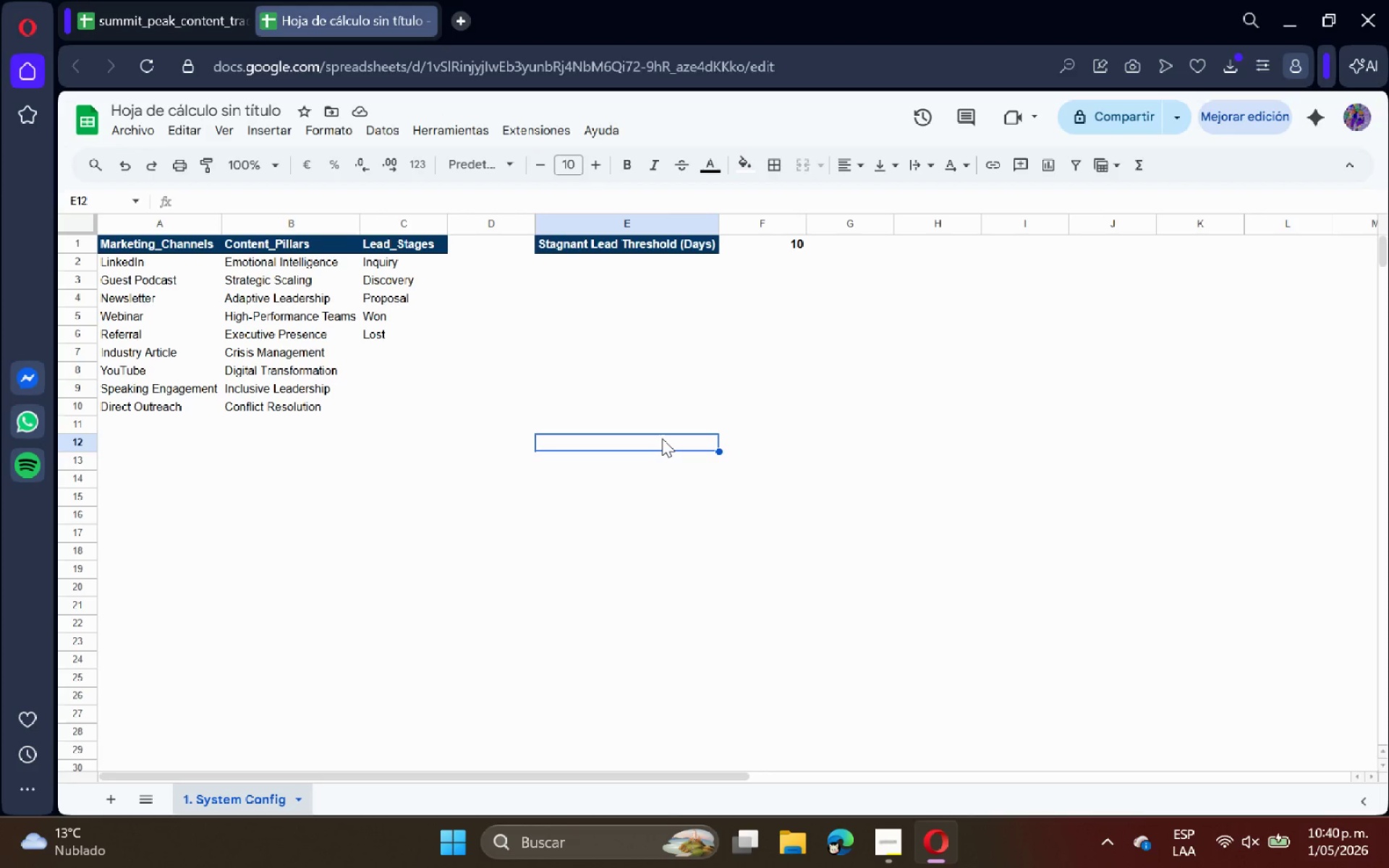 
wait(13.27)
 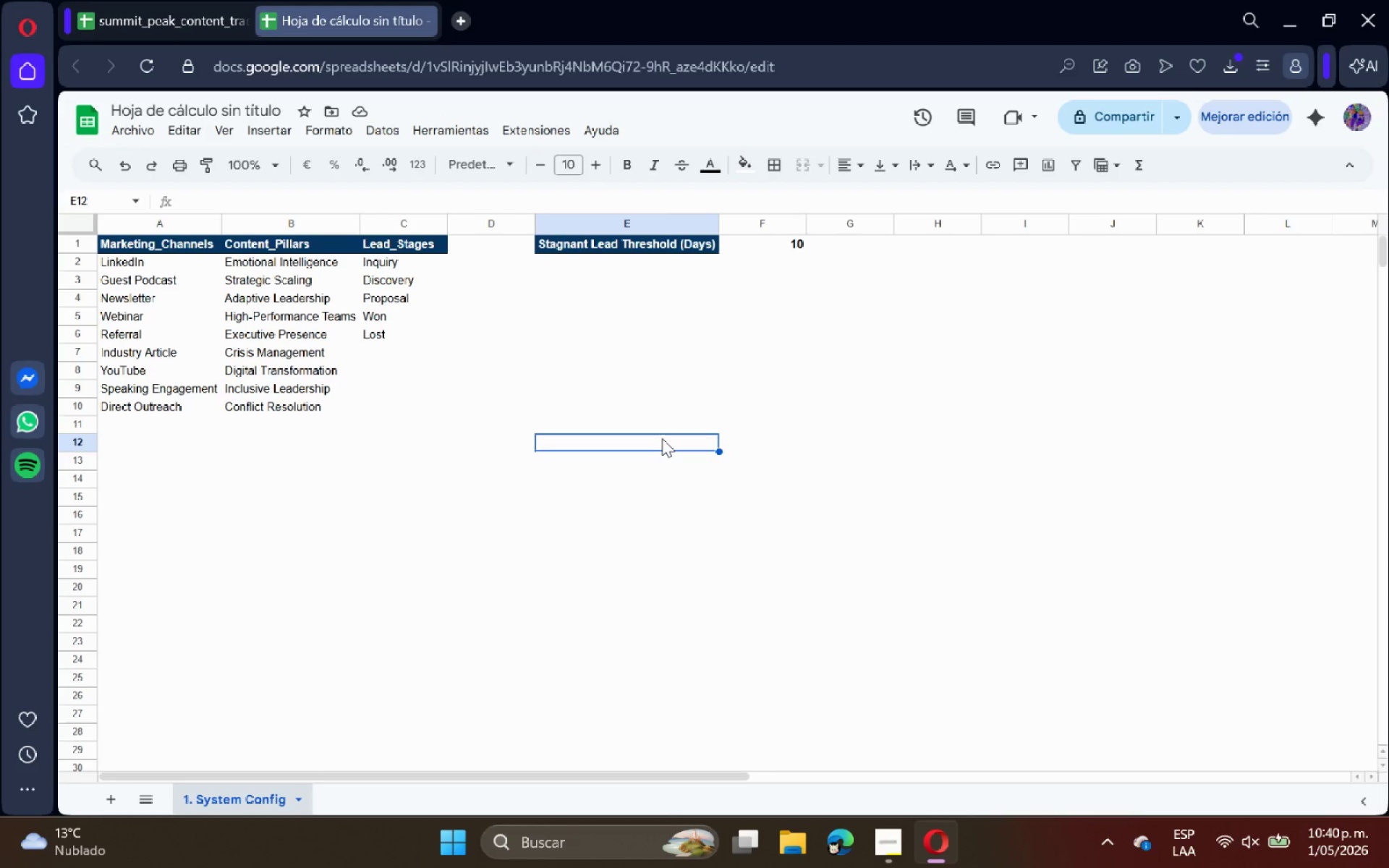 
right_click([222, 794])
 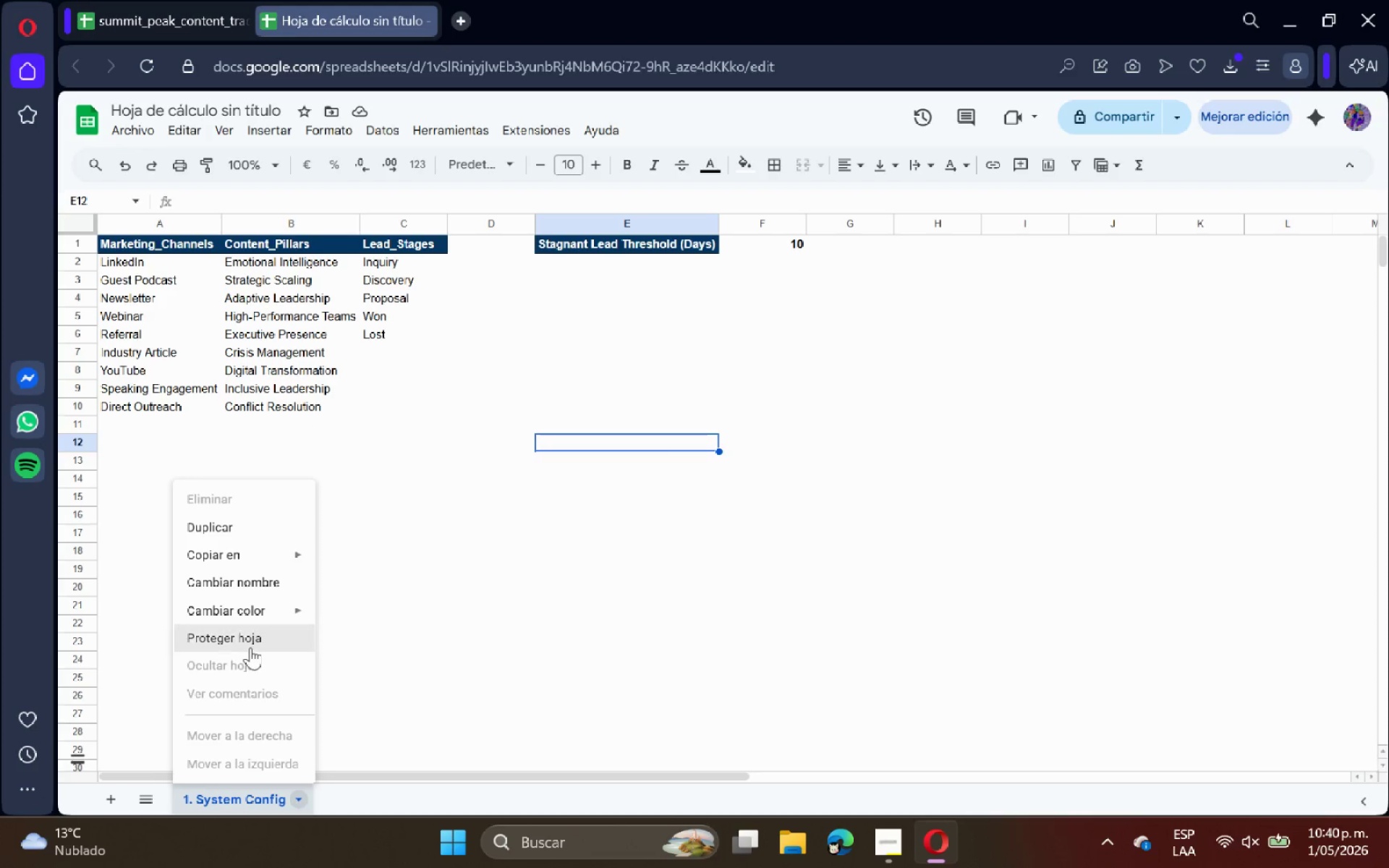 
left_click([250, 644])
 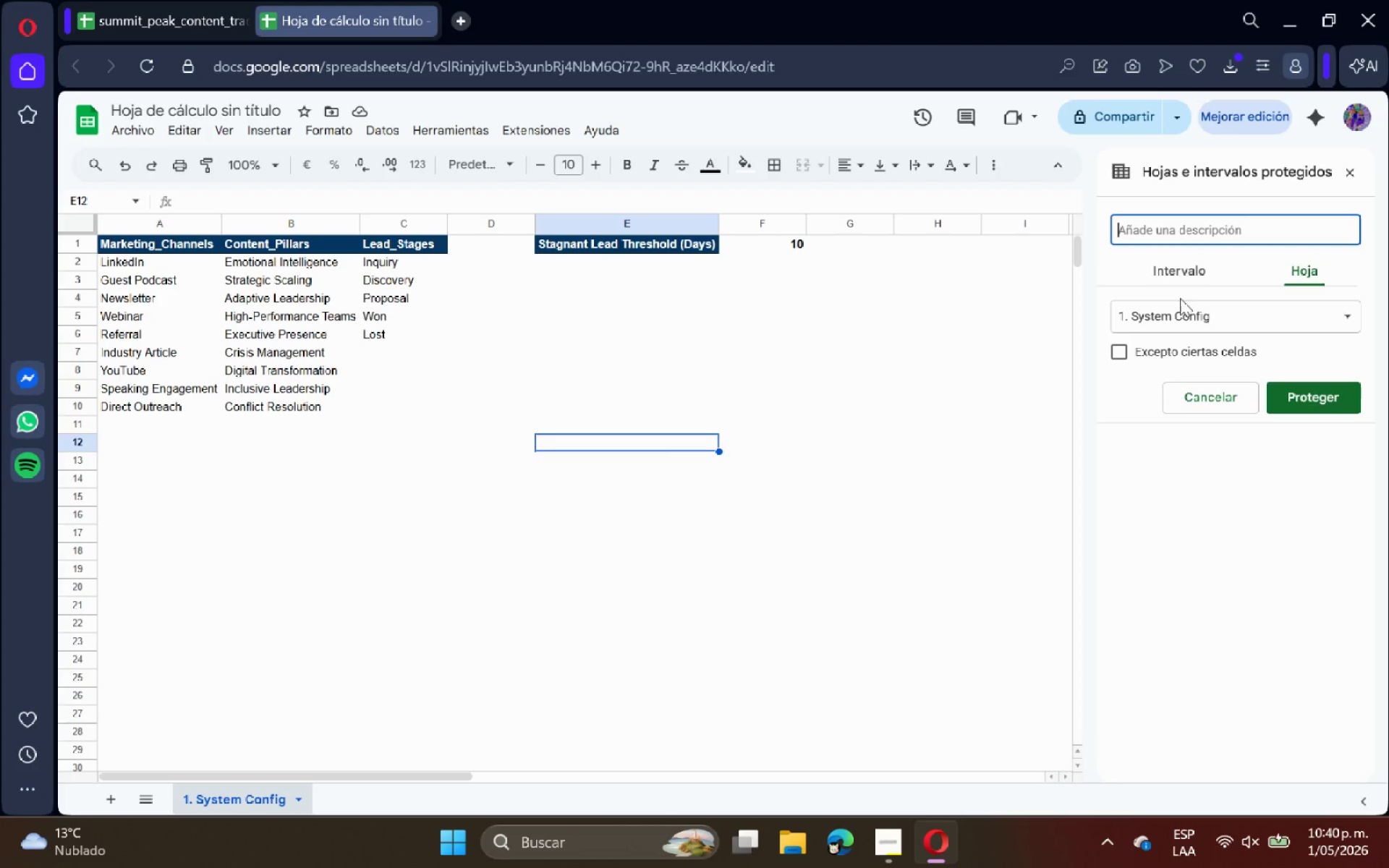 
type(Params)
 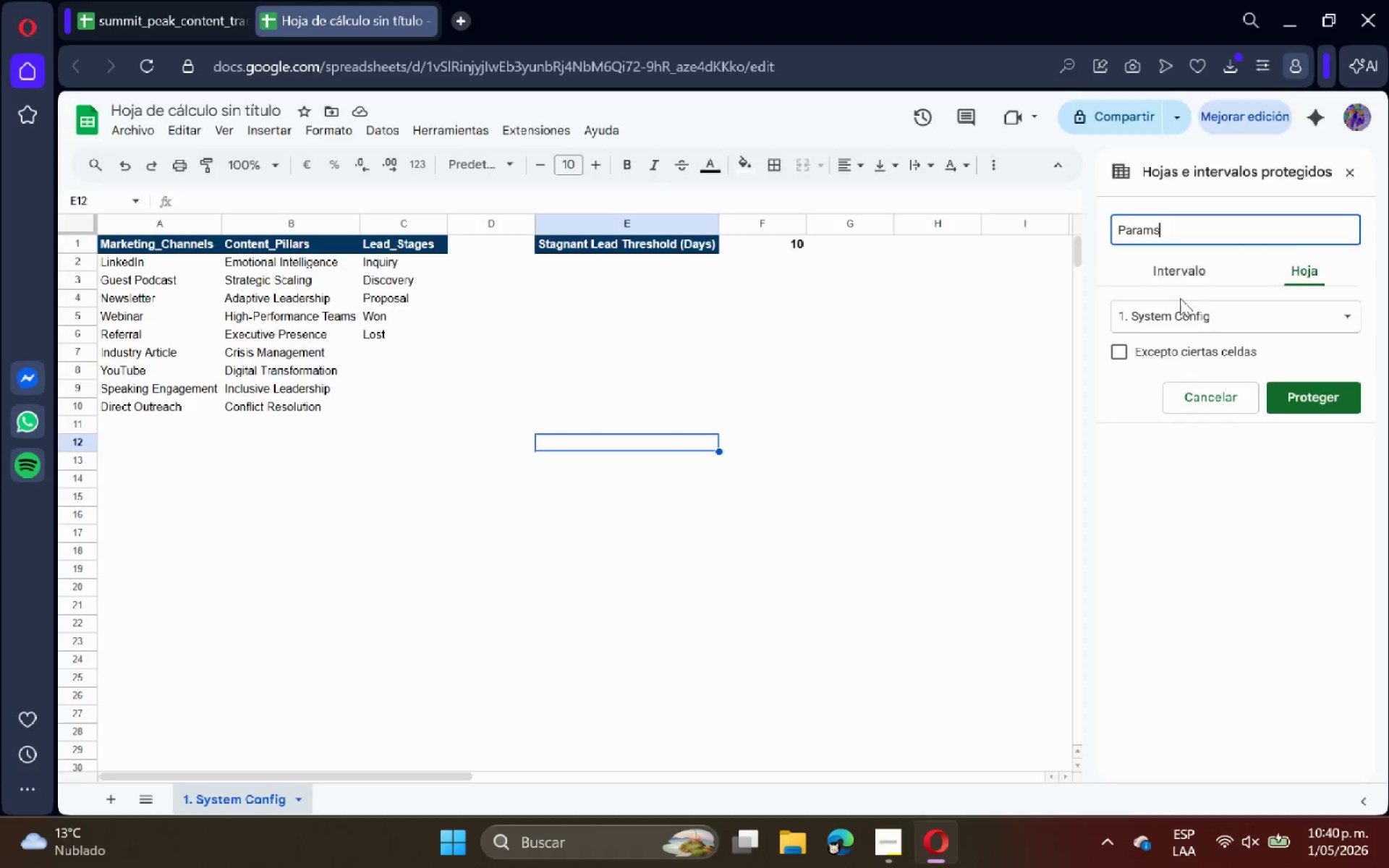 
key(Enter)
 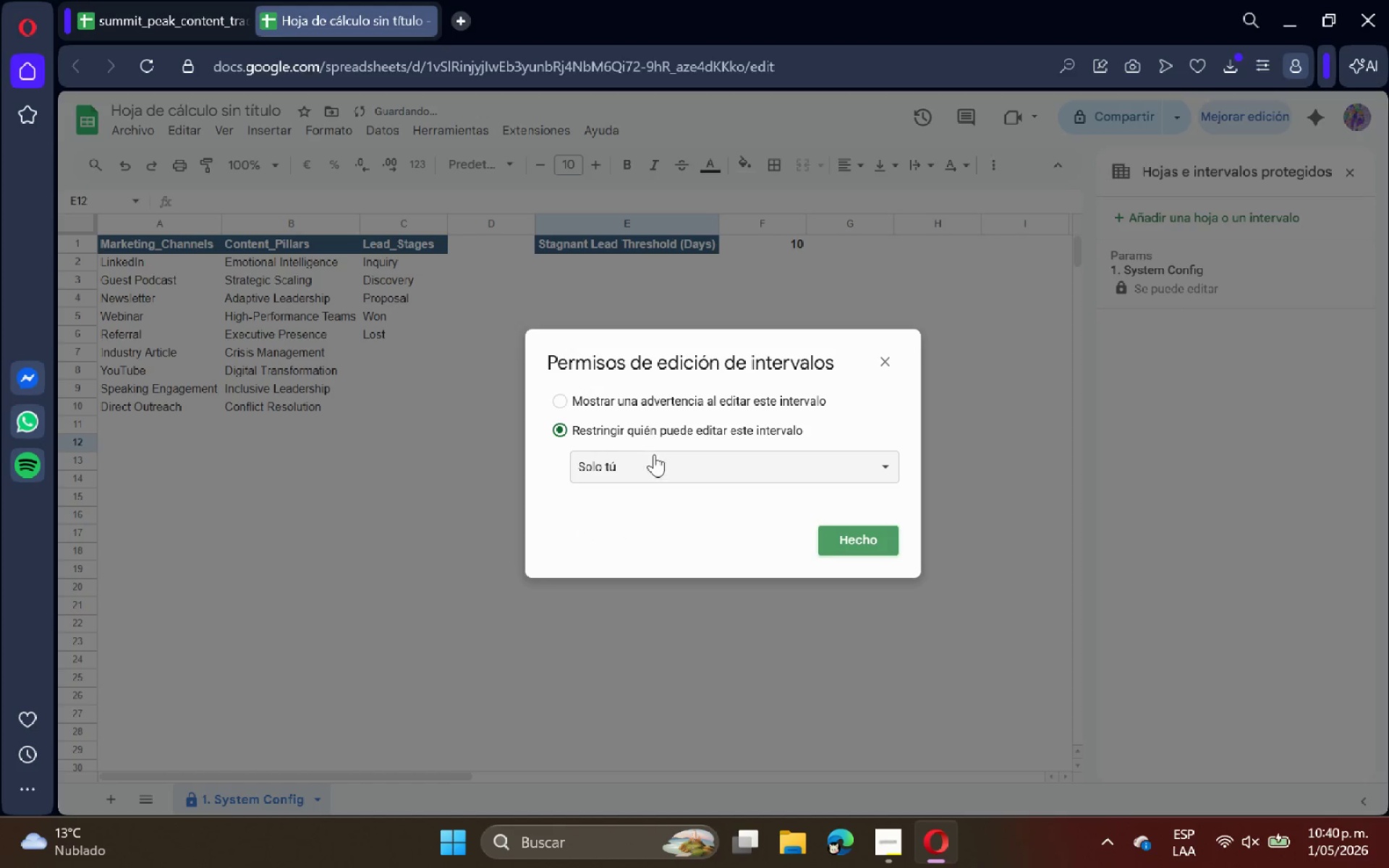 
left_click([657, 400])
 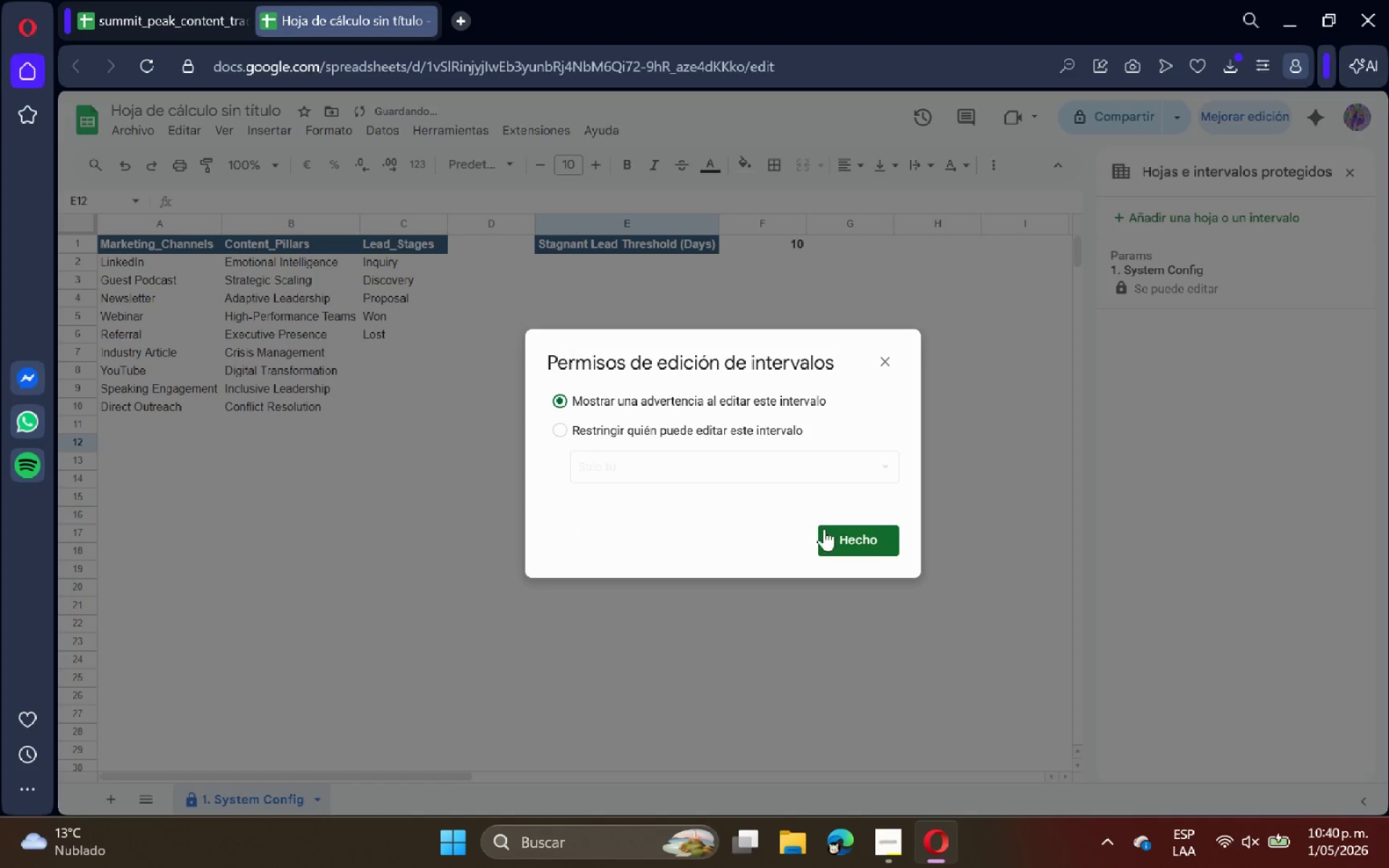 
left_click([842, 538])
 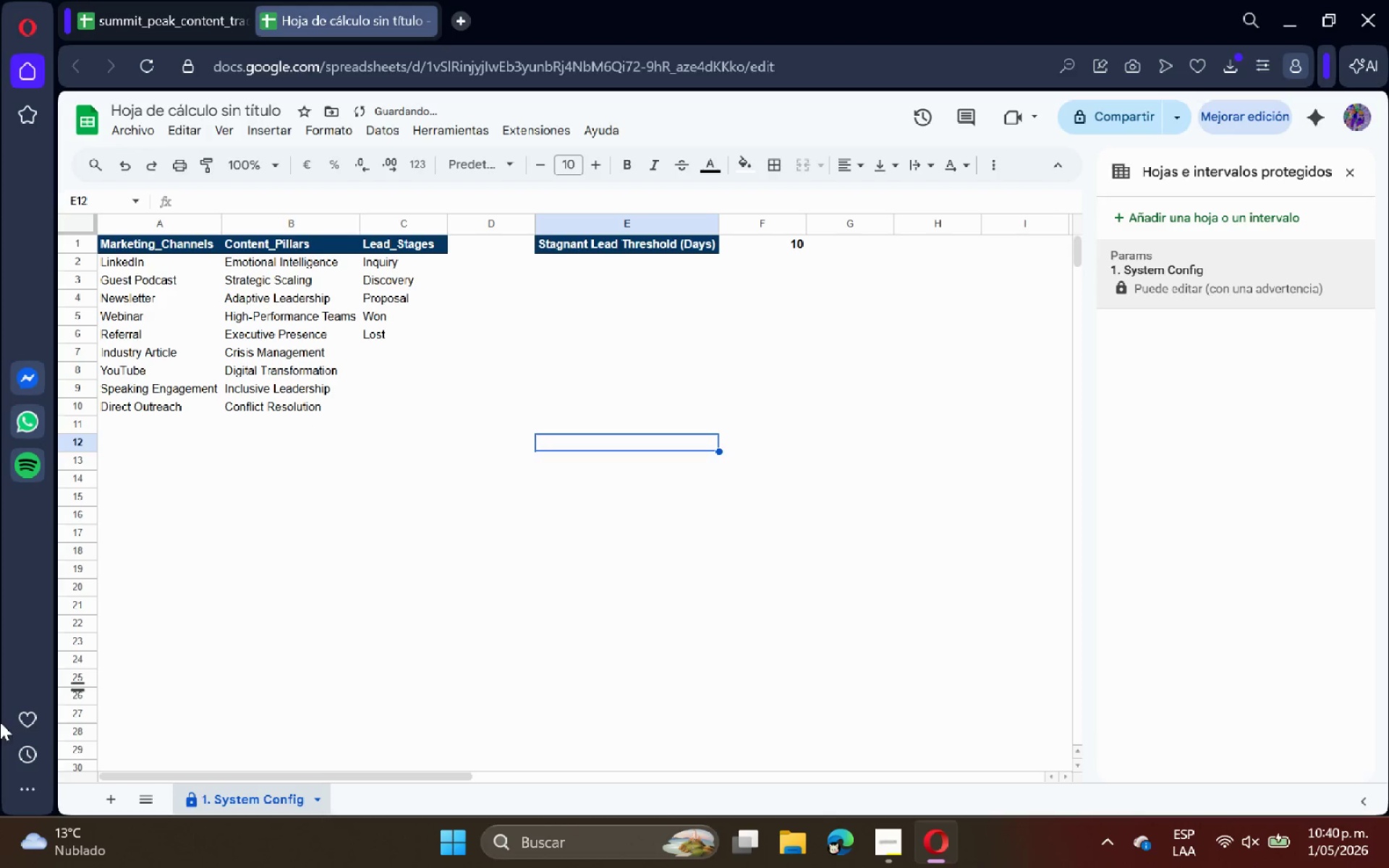 
left_click([111, 811])
 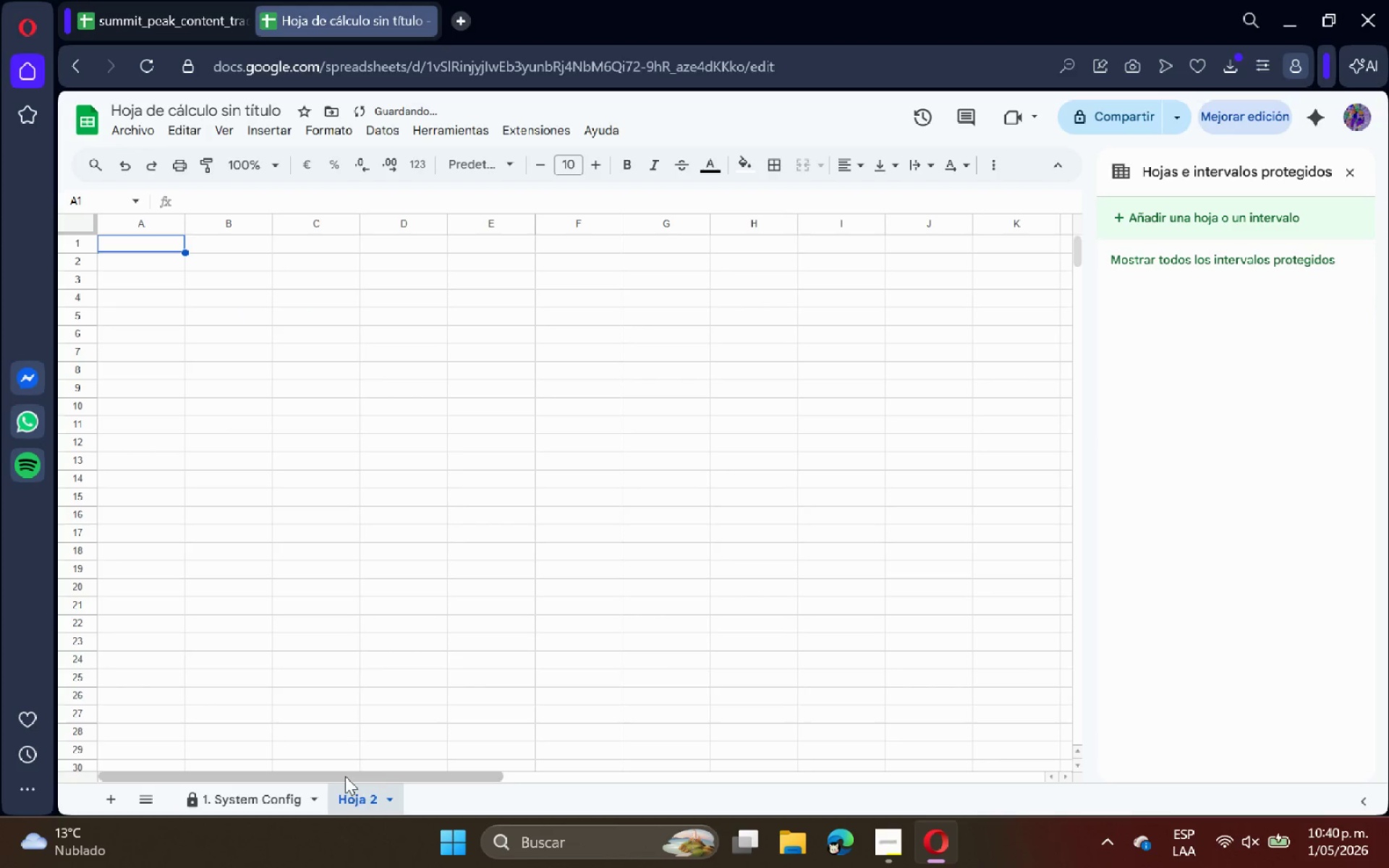 
double_click([354, 792])
 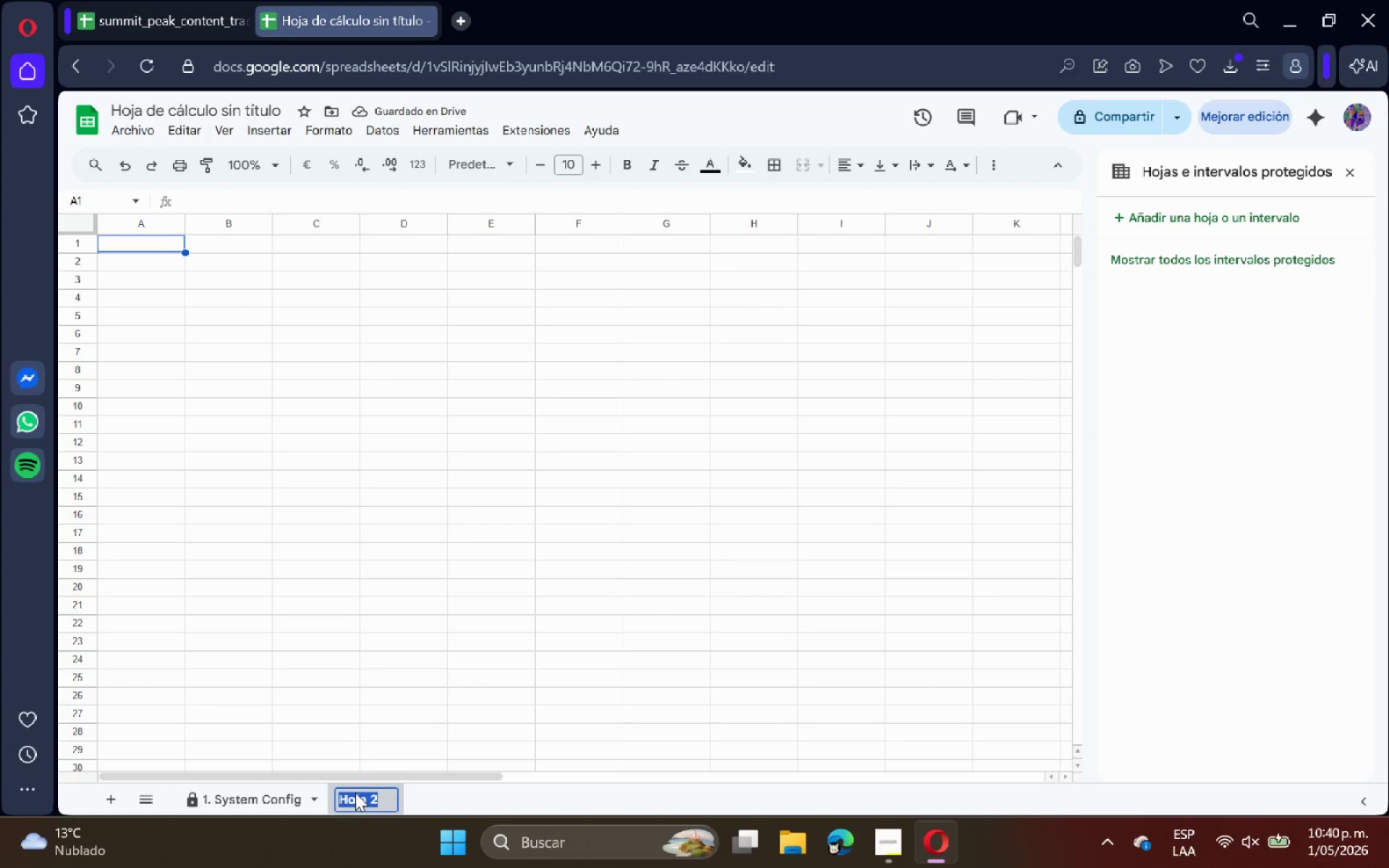 
key(2)
 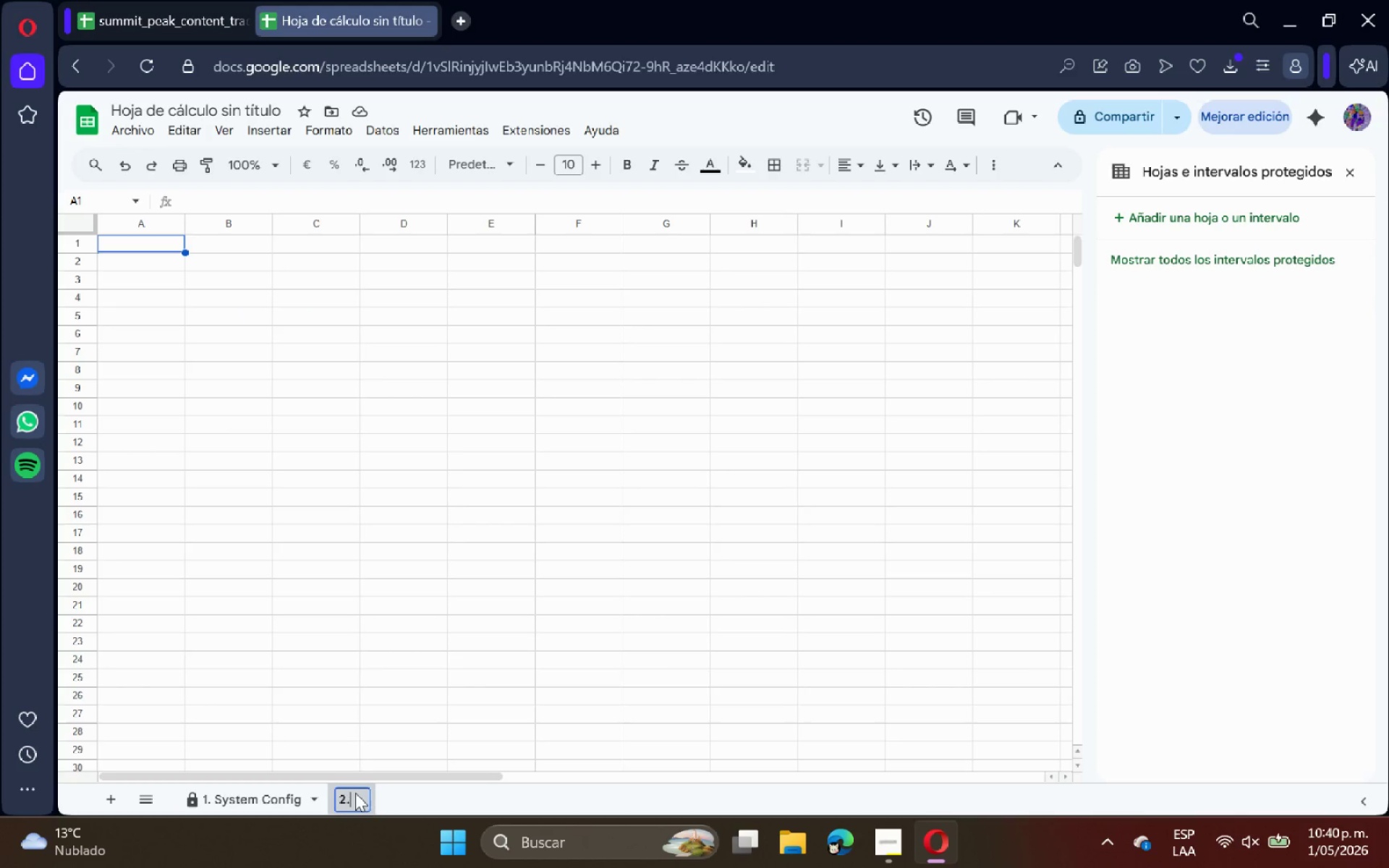 
key(Period)
 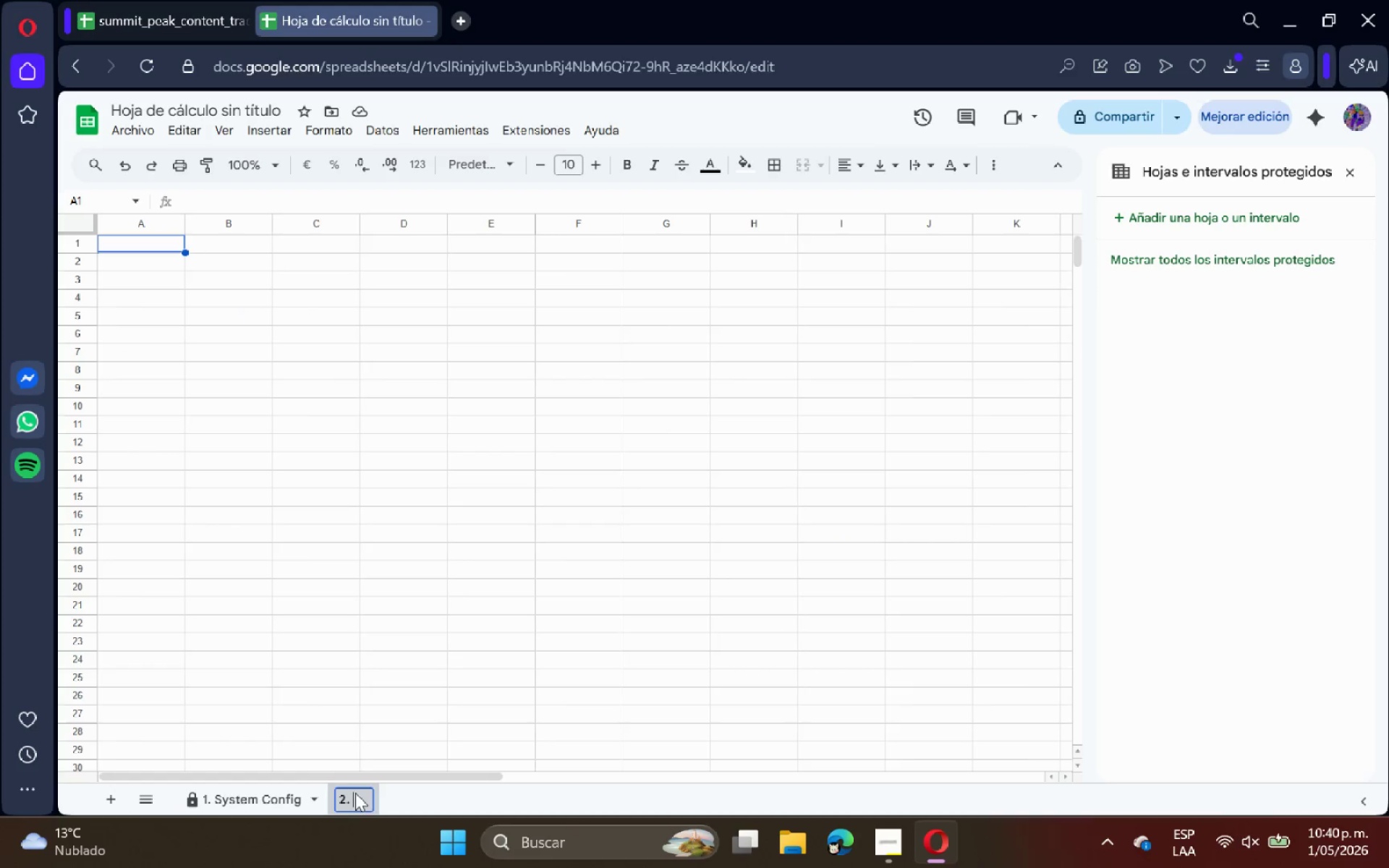 
key(Space)
 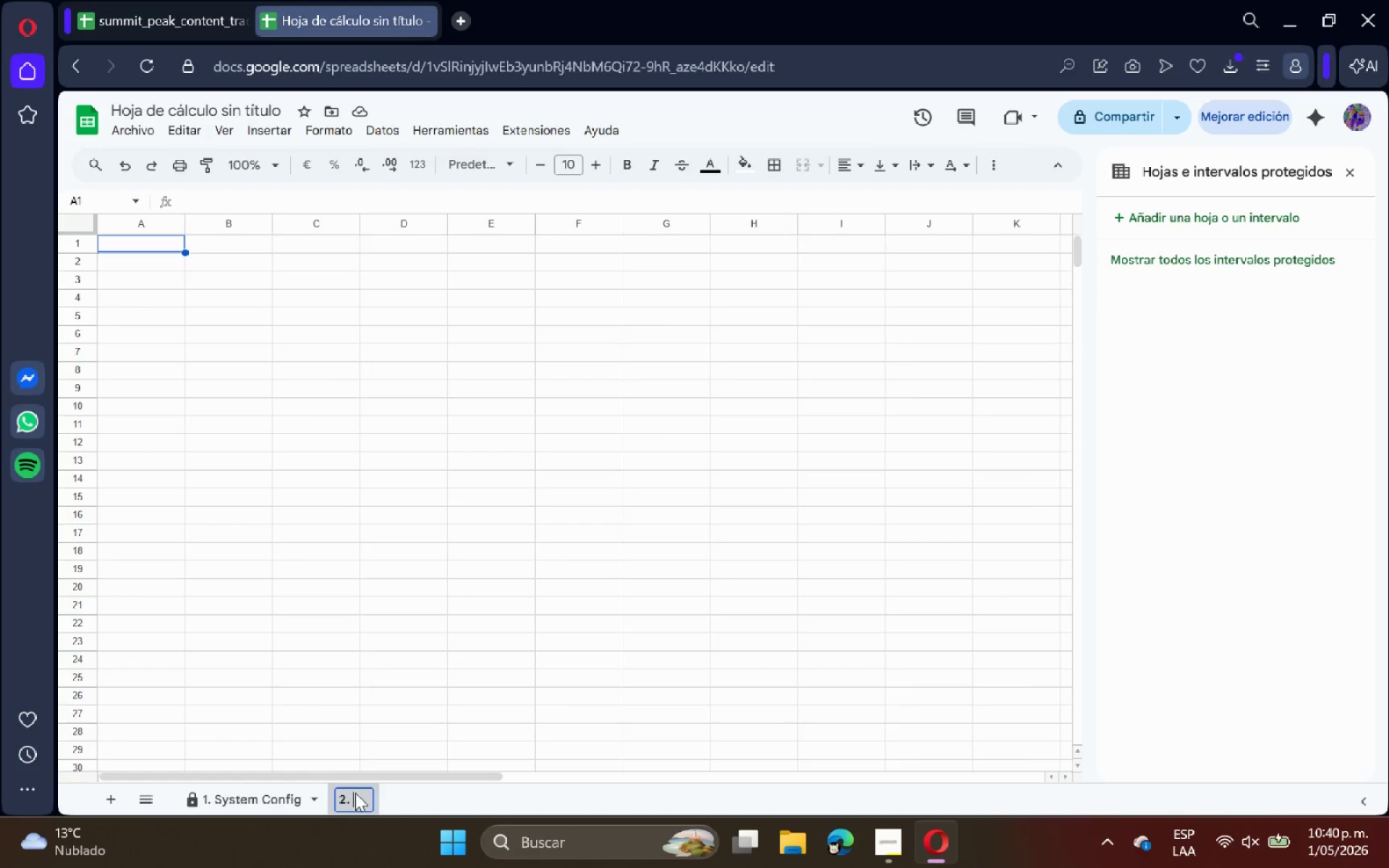 
key(Shift+ShiftRight)
 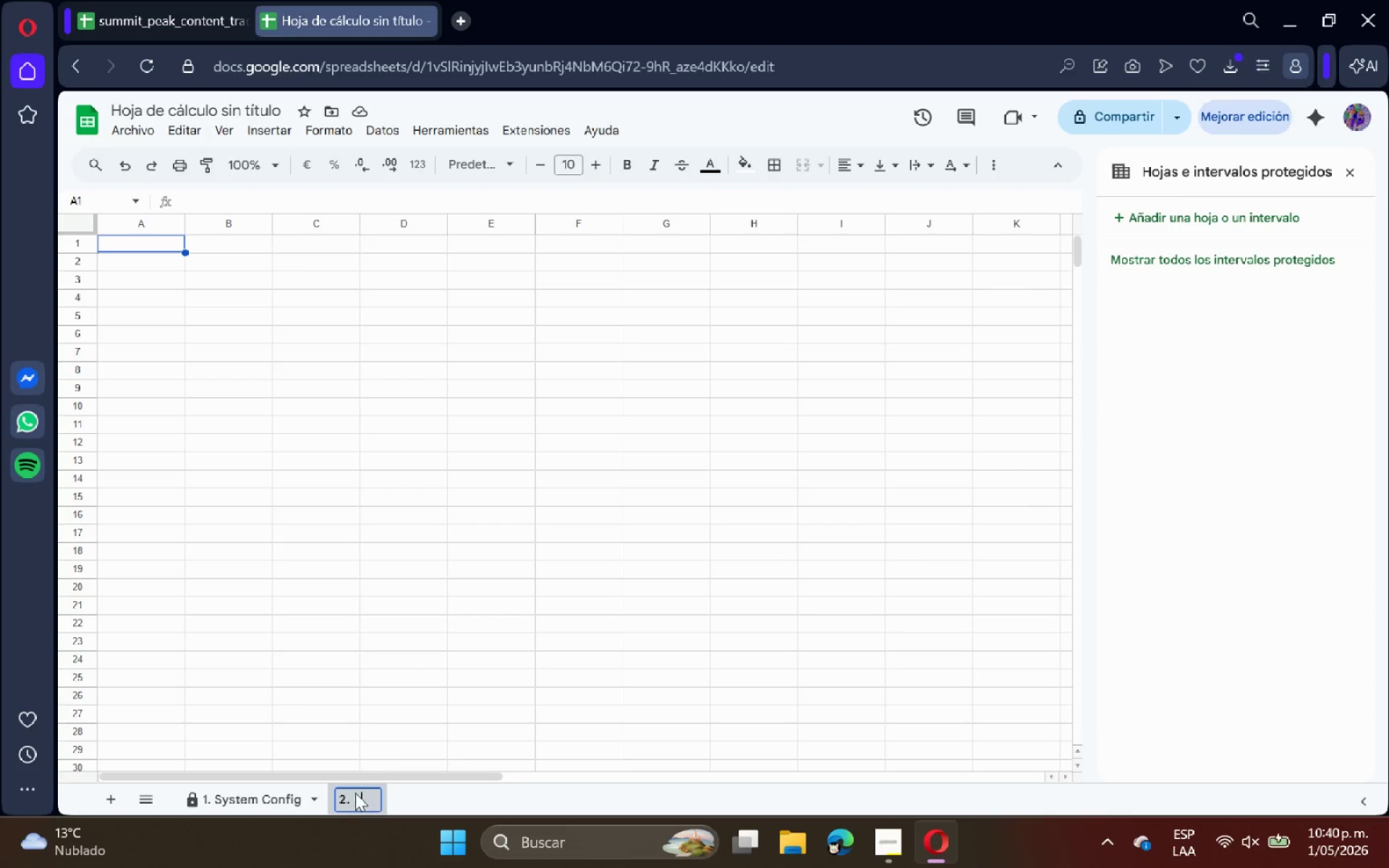 
key(Shift+L)
 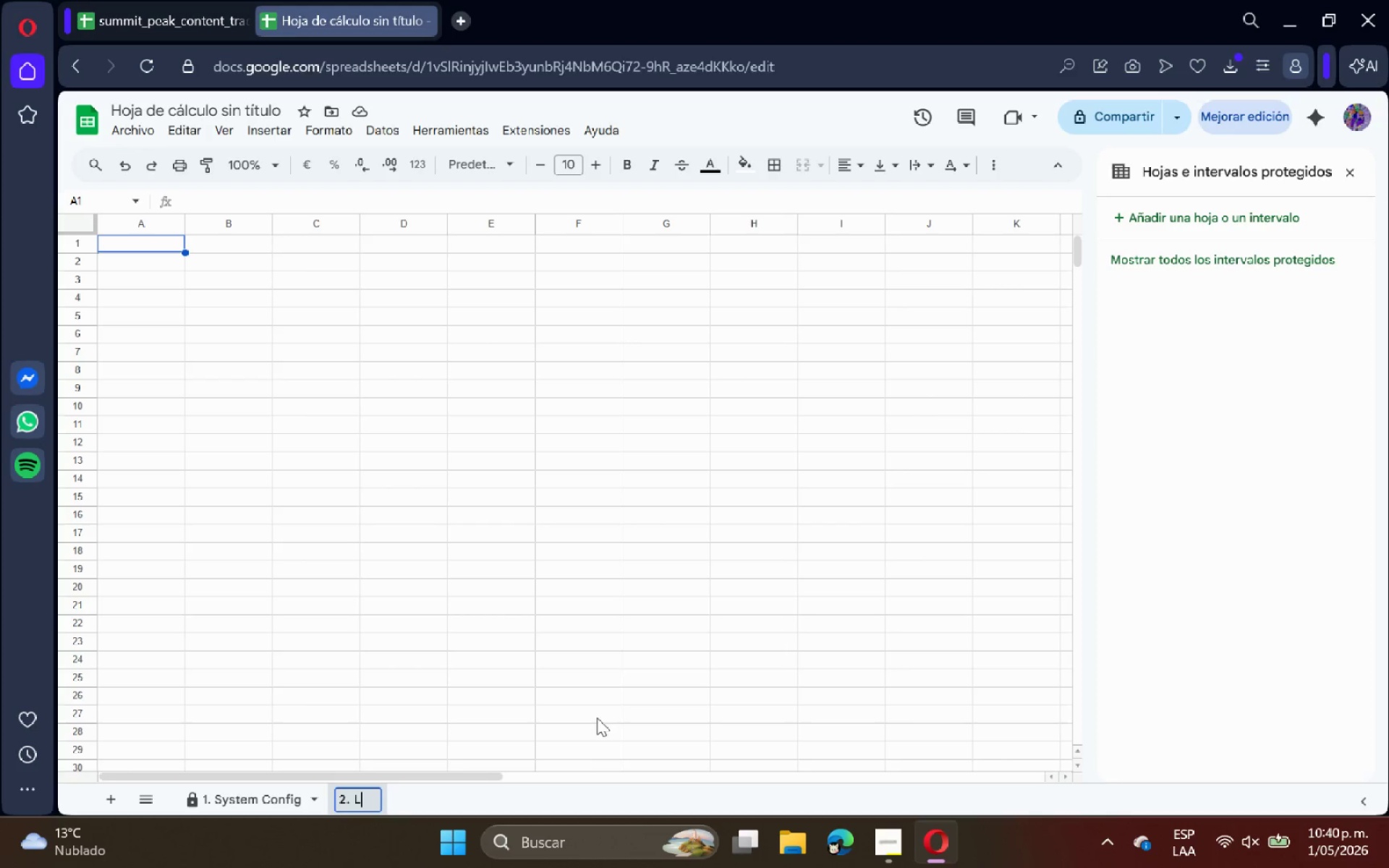 
type(ead Tracker)
 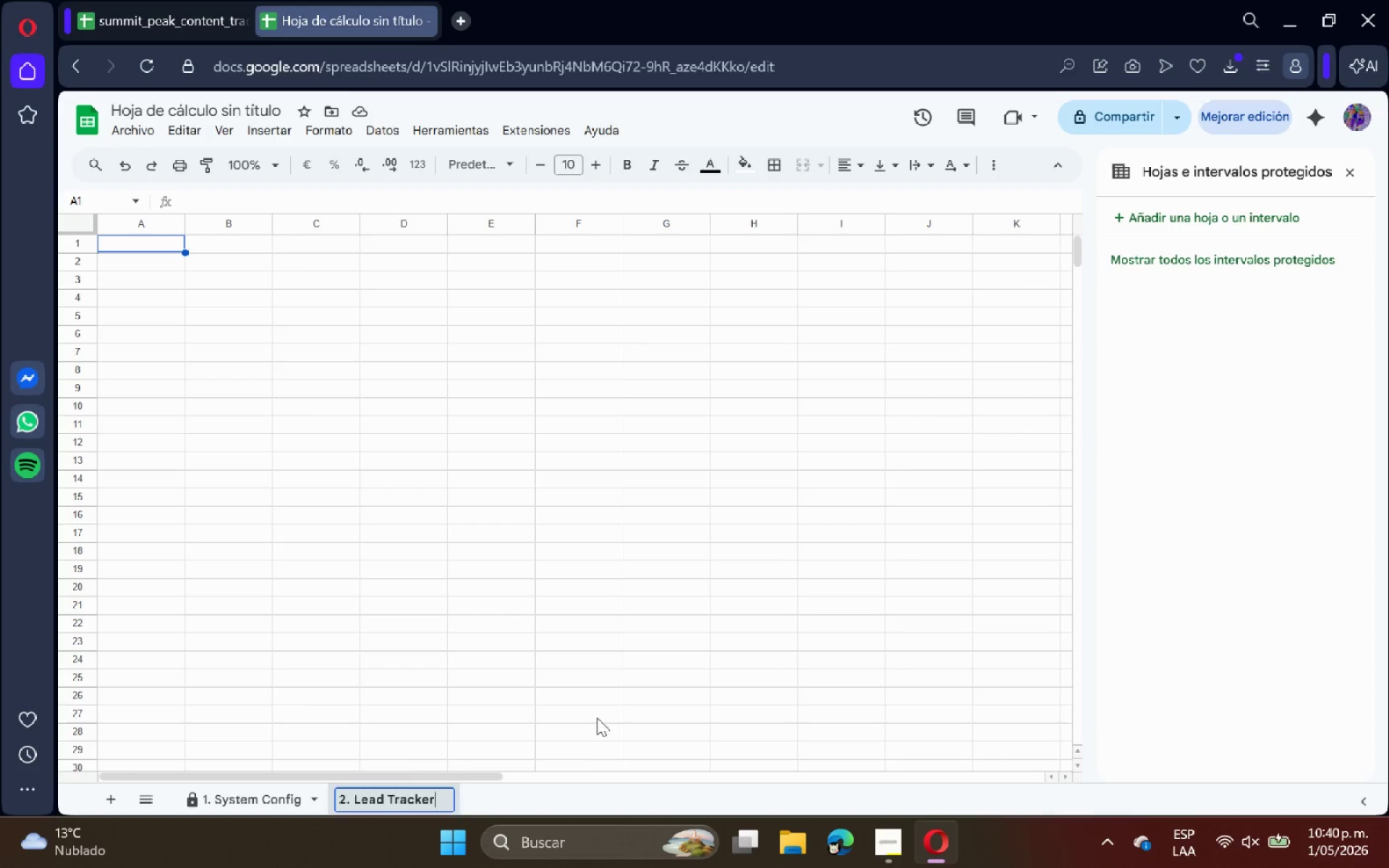 
key(Enter)
 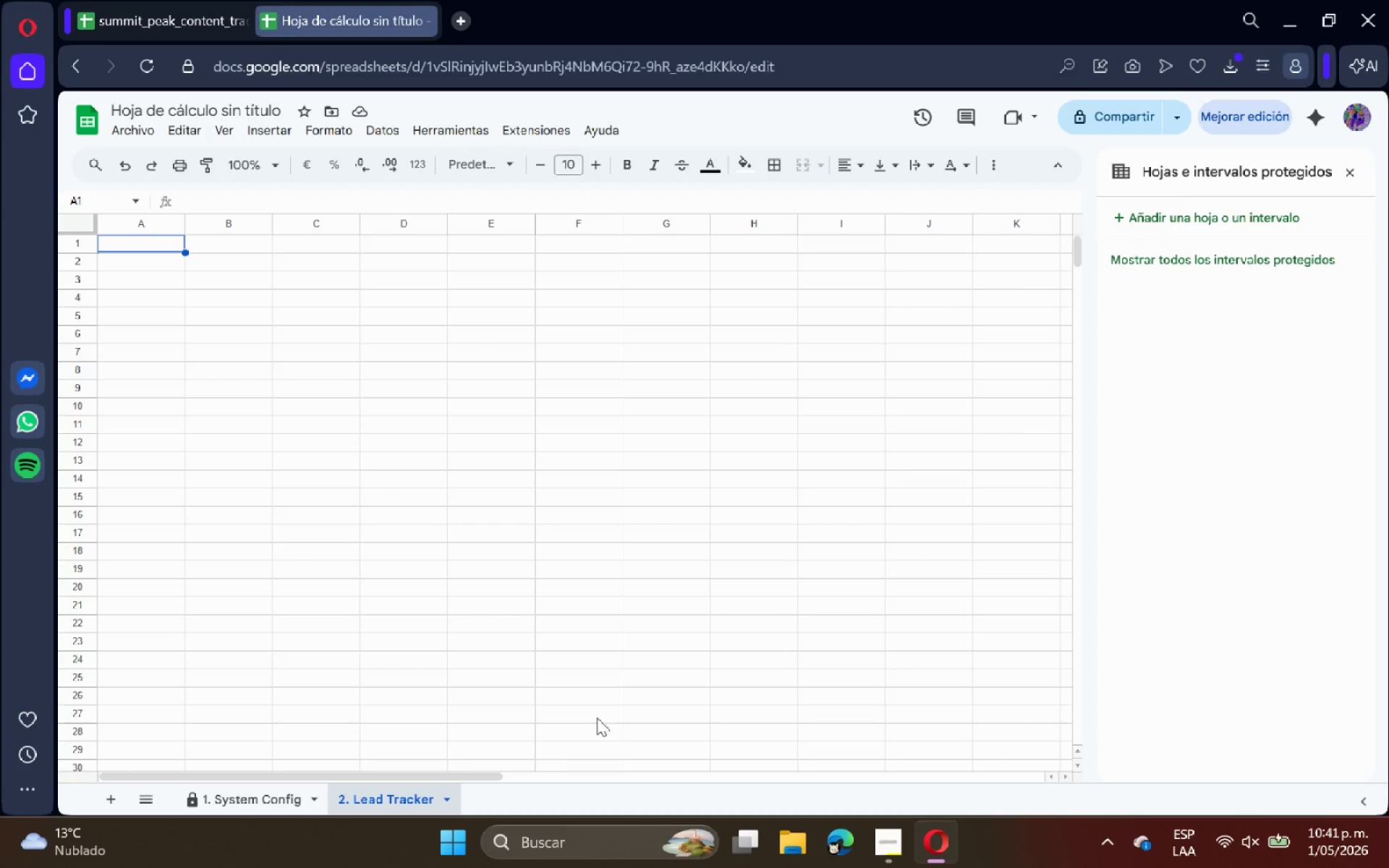 
wait(27.59)
 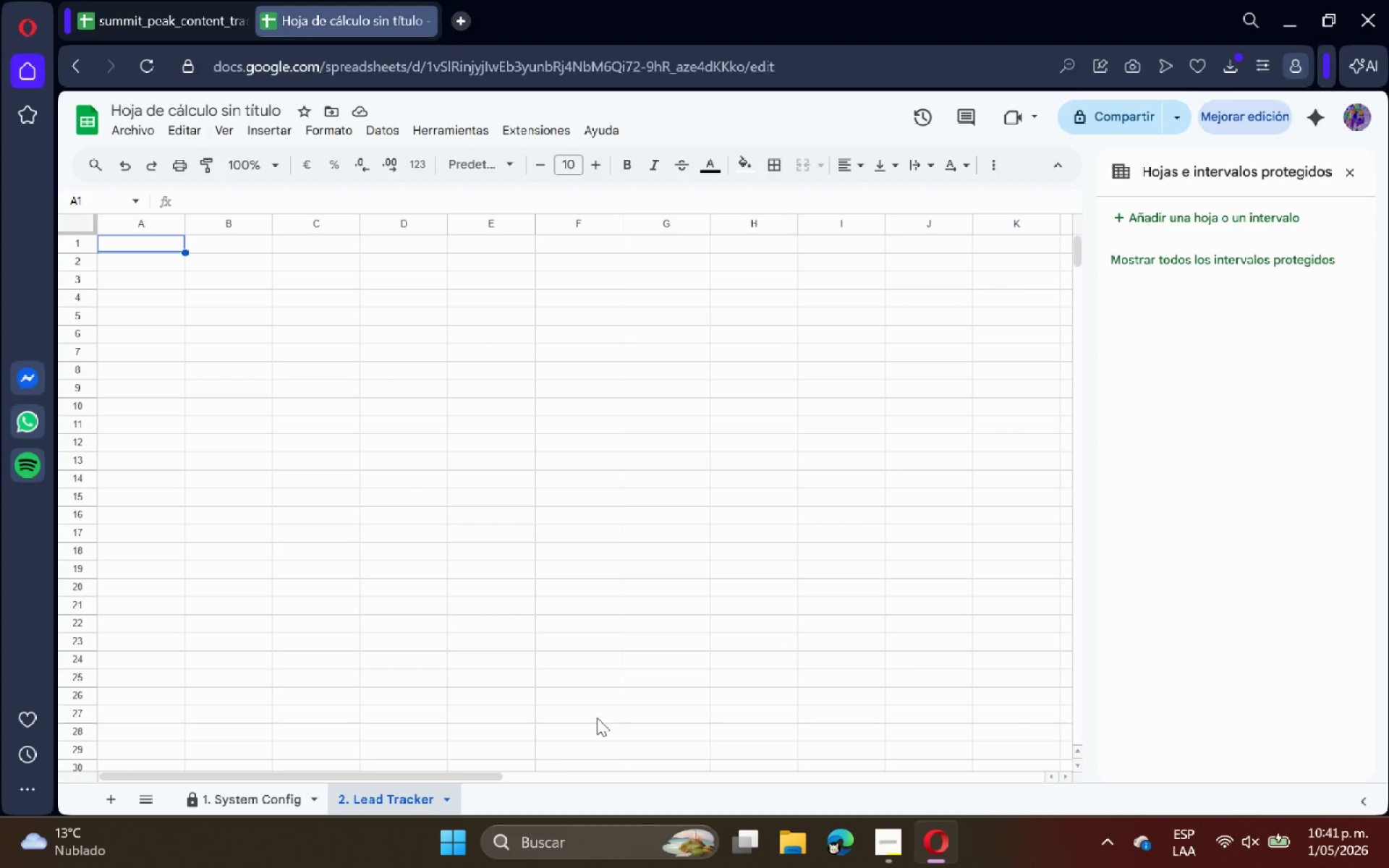 
left_click([279, 457])
 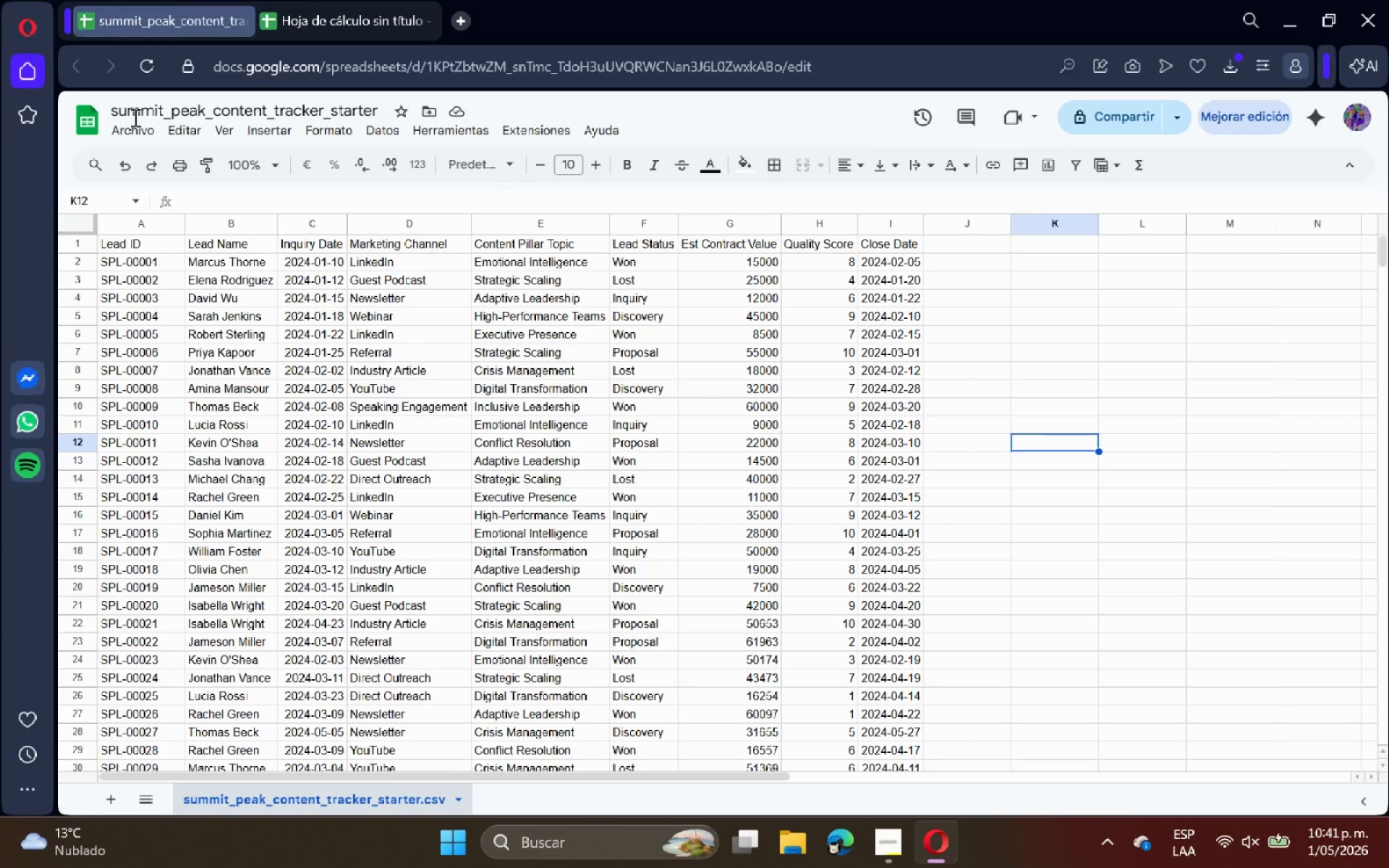 
left_click([72, 221])
 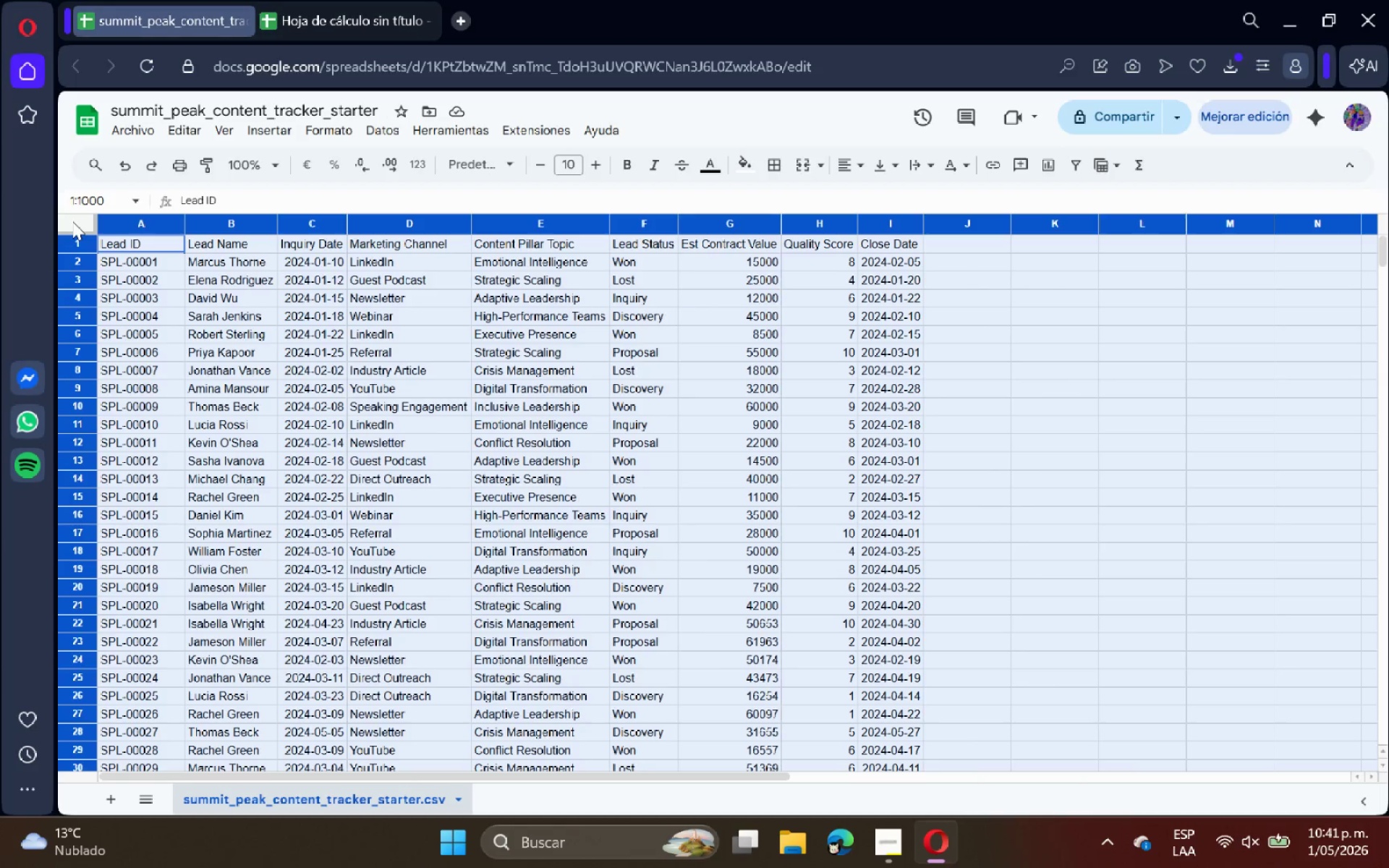 
key(Control+C)
 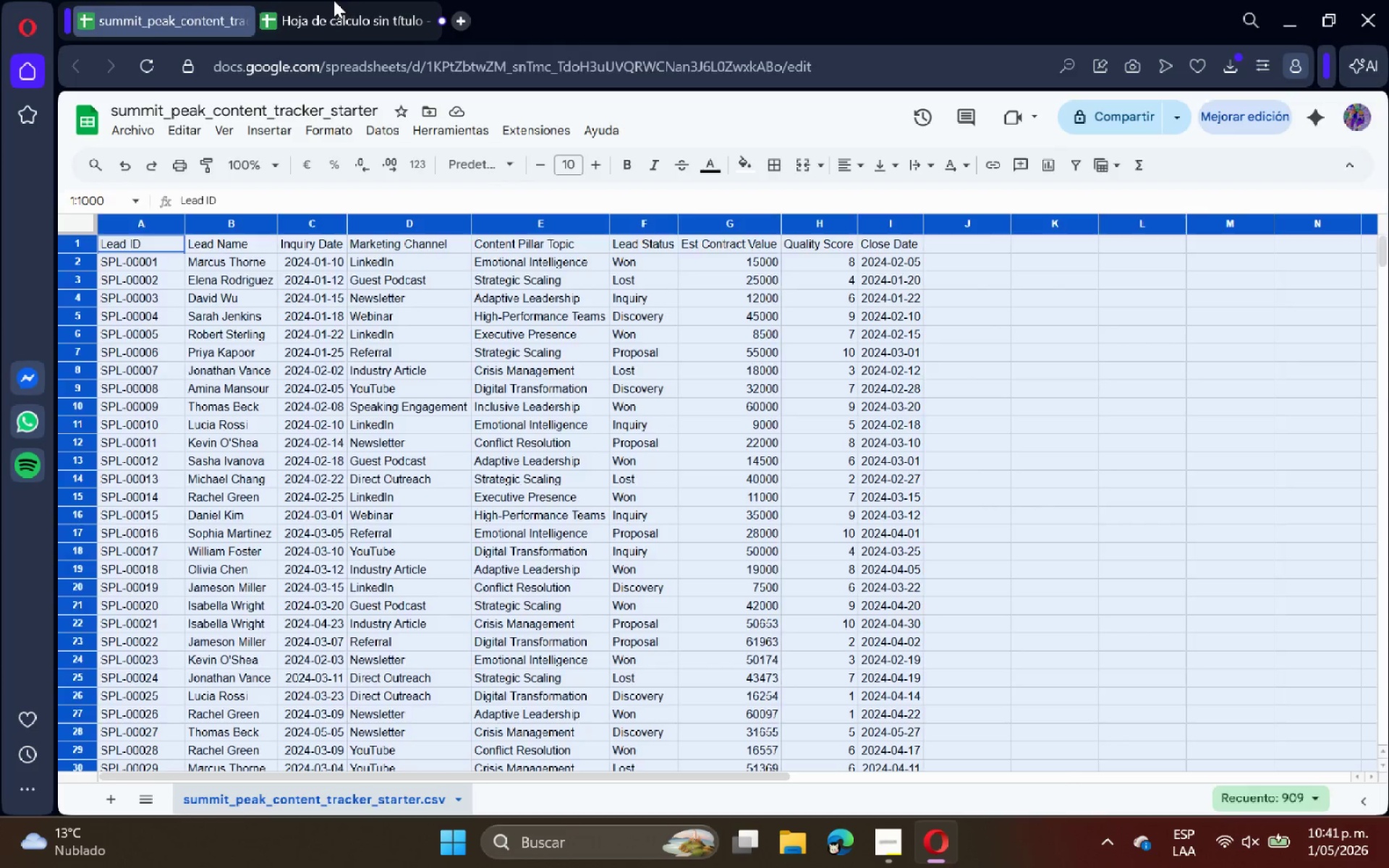 
left_click([334, 0])
 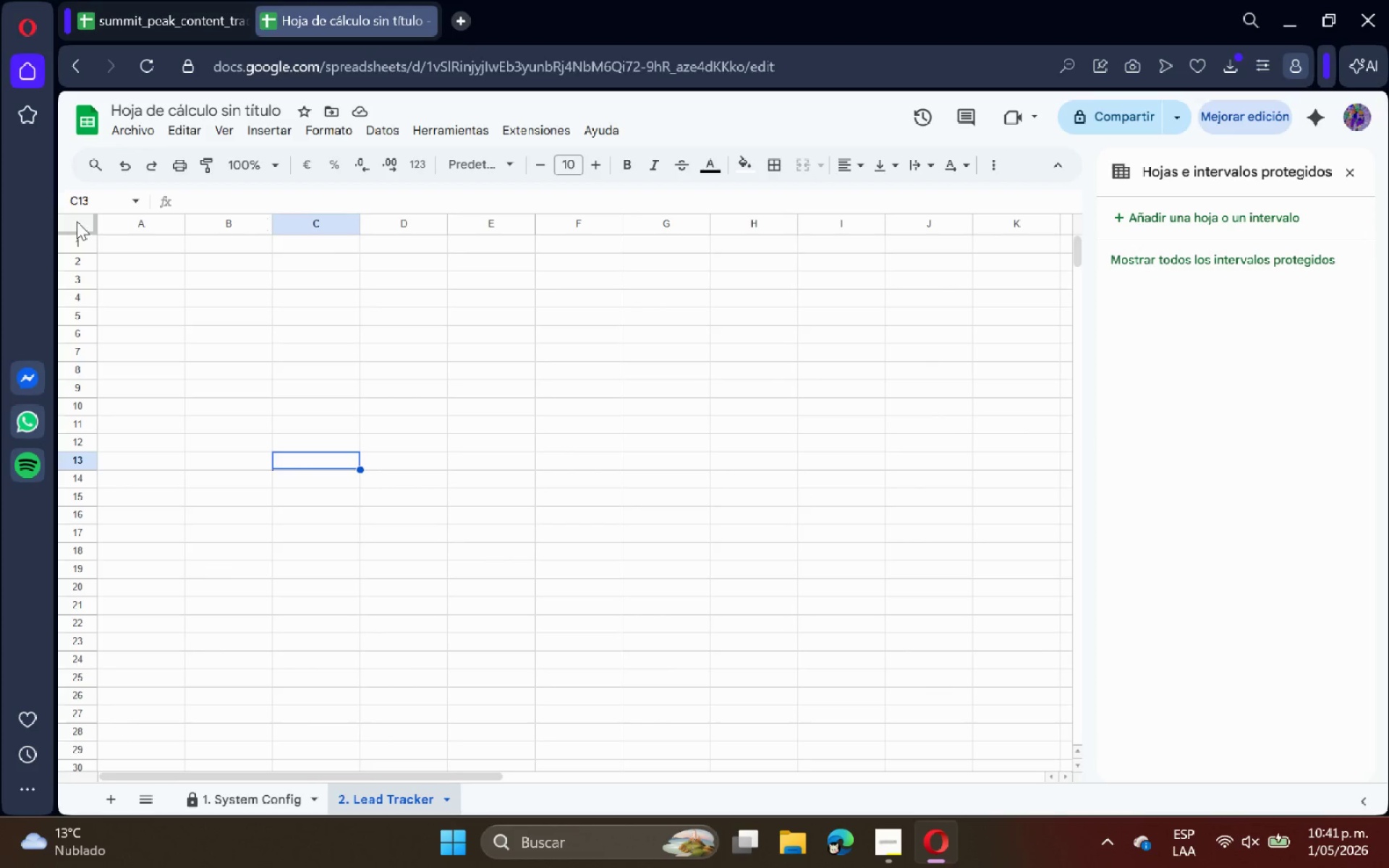 
left_click([75, 227])
 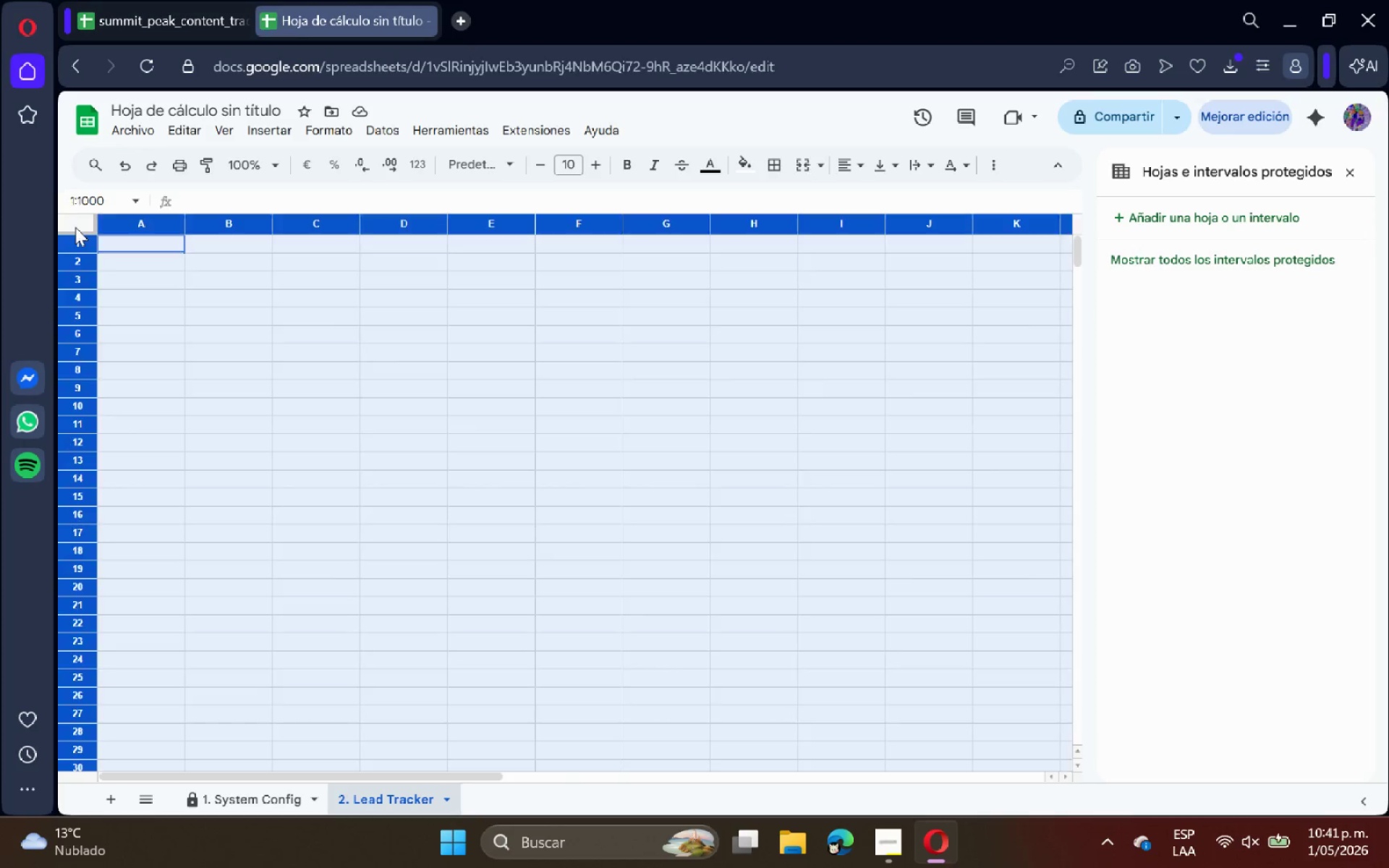 
key(Control+V)
 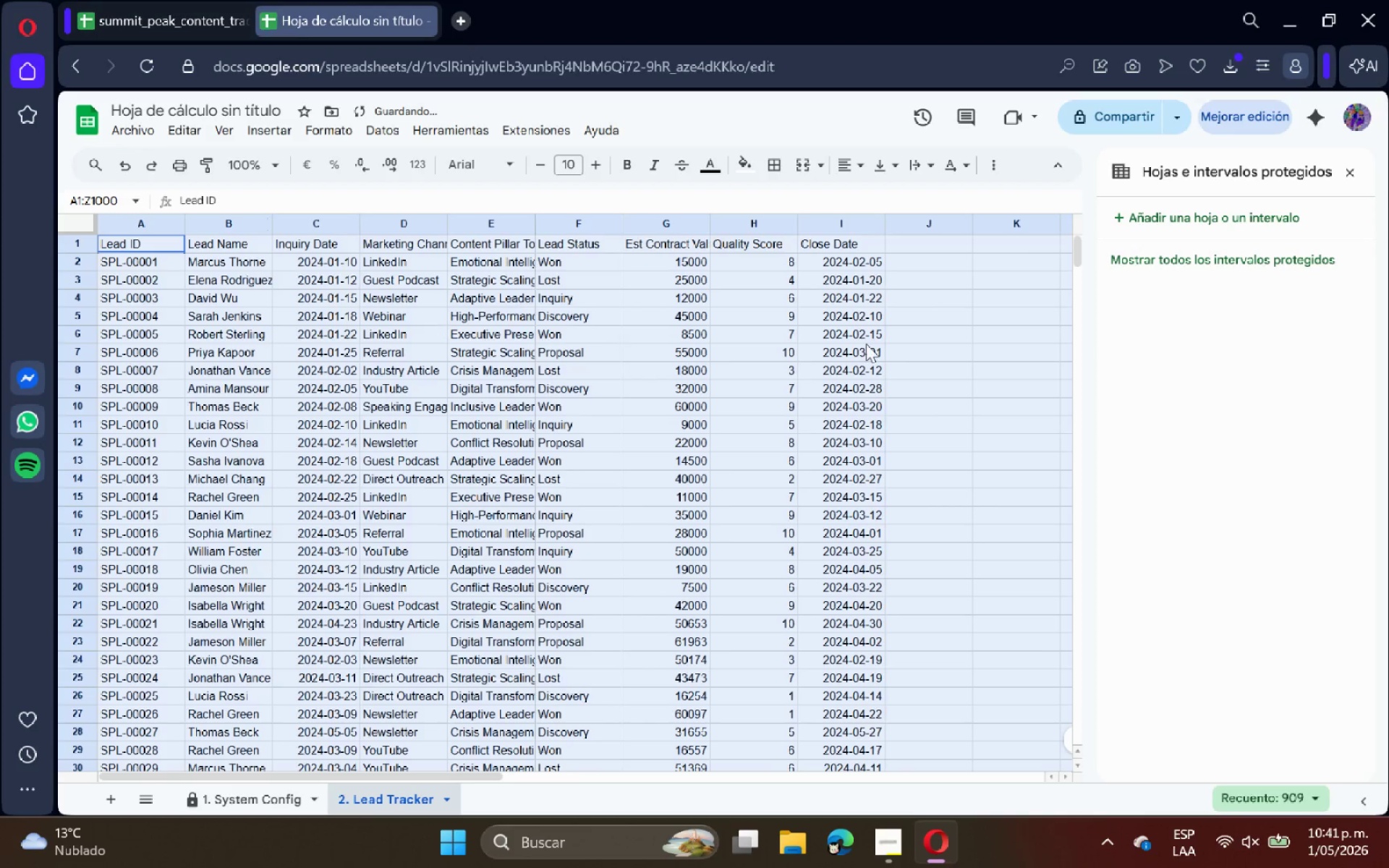 
left_click([875, 344])
 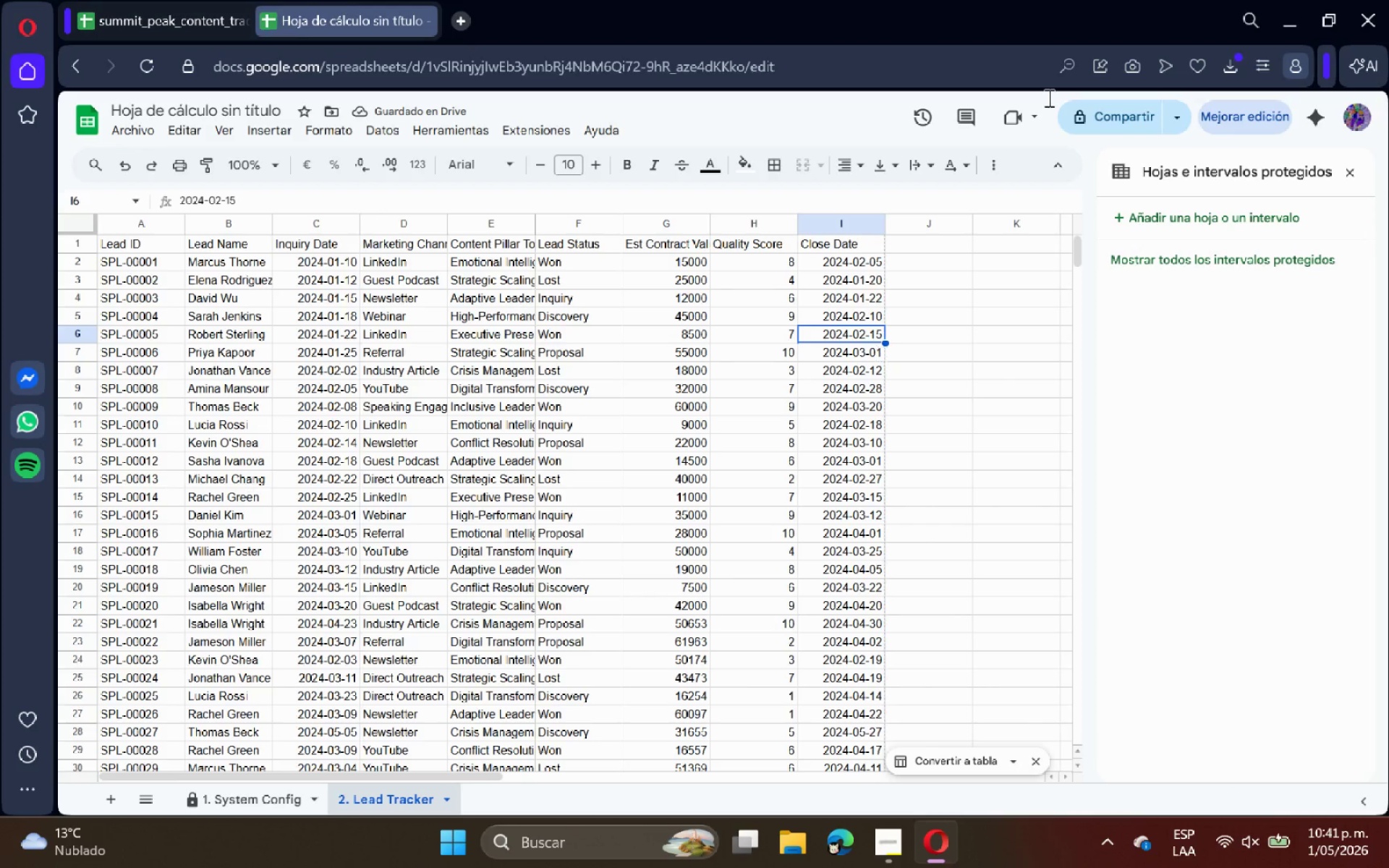 
left_click([1362, 172])
 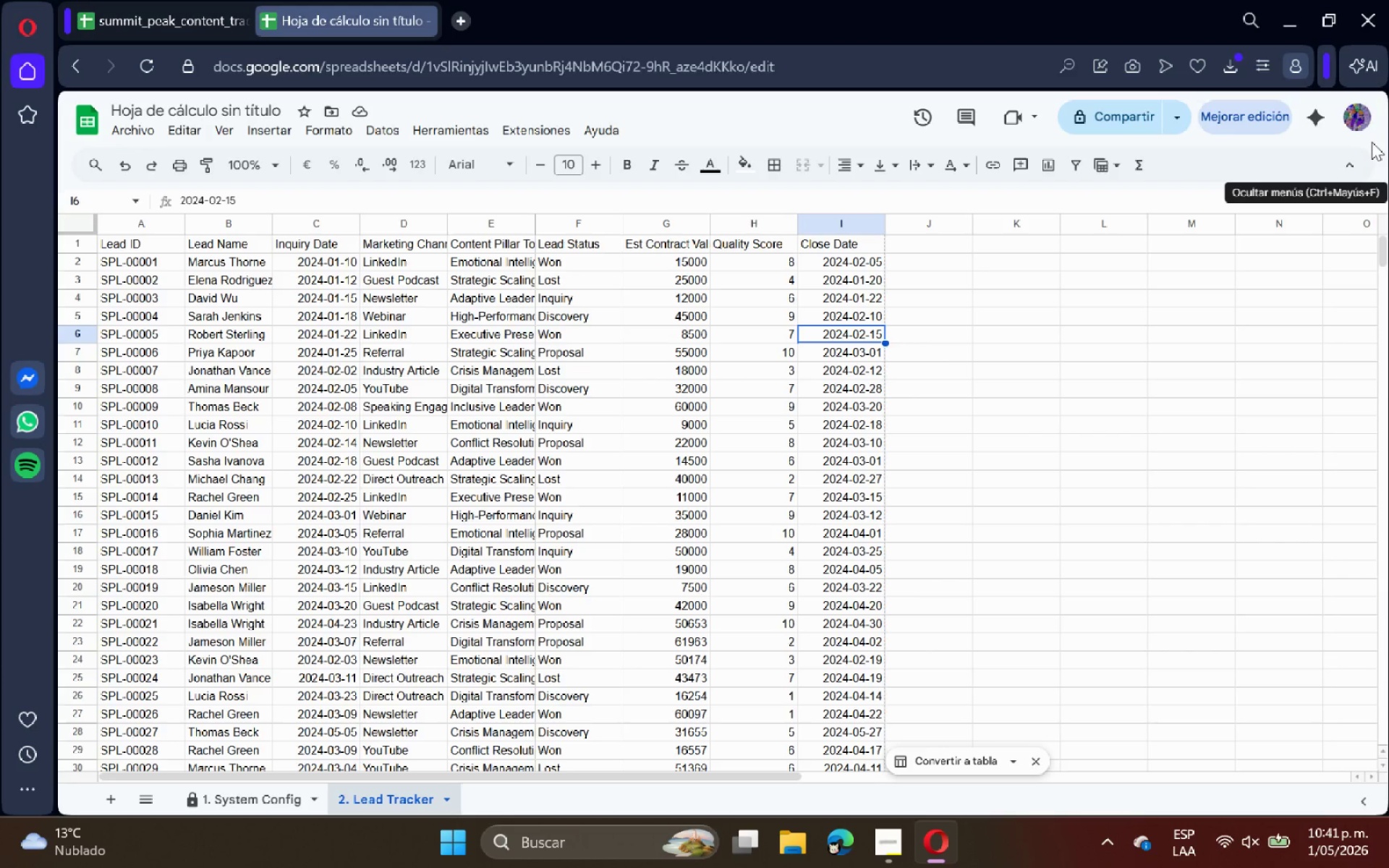 
left_click([1177, 495])
 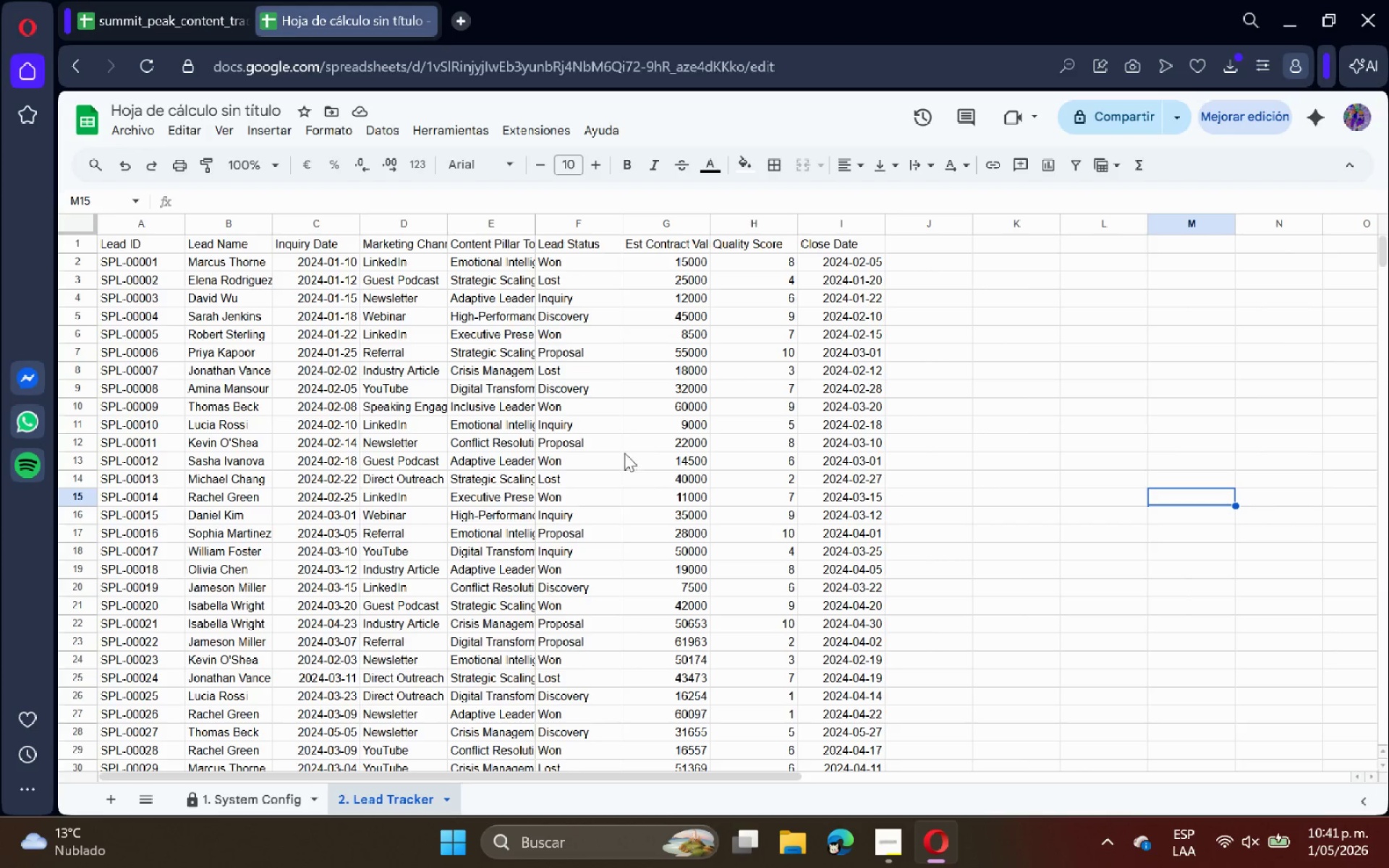 
wait(24.59)
 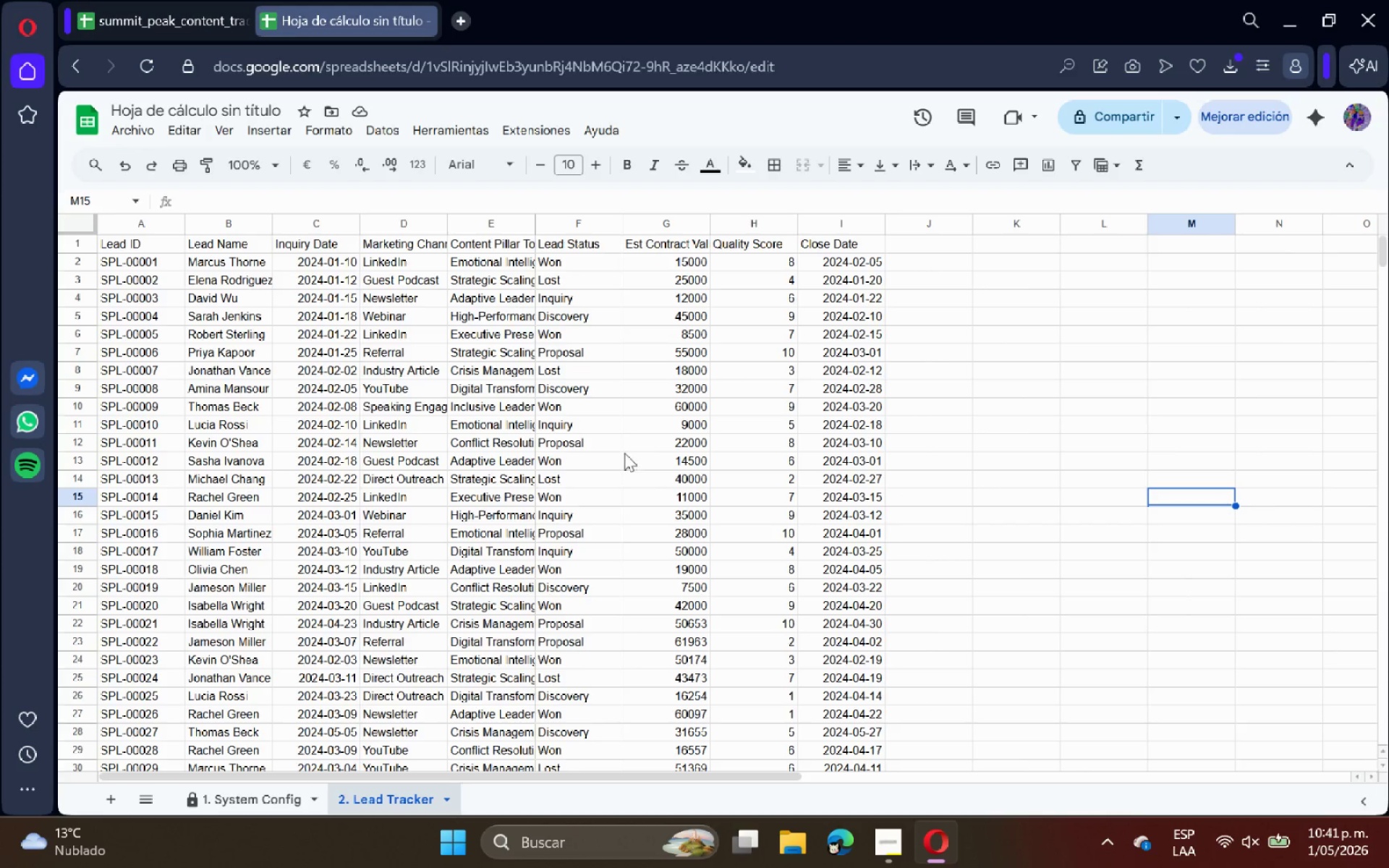 
scroll: coordinate [825, 299], scroll_direction: up, amount: 7.0
 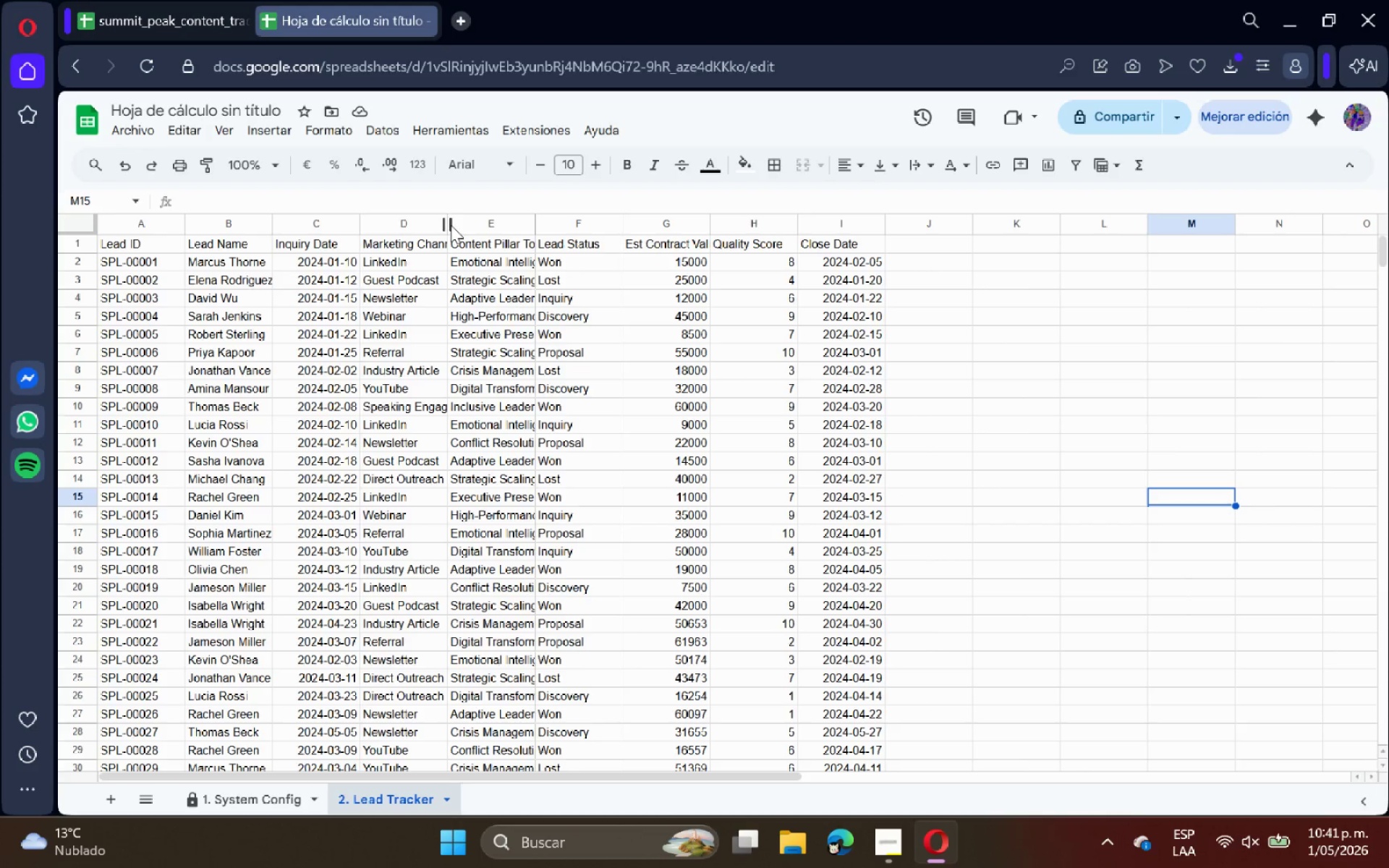 
double_click([448, 221])
 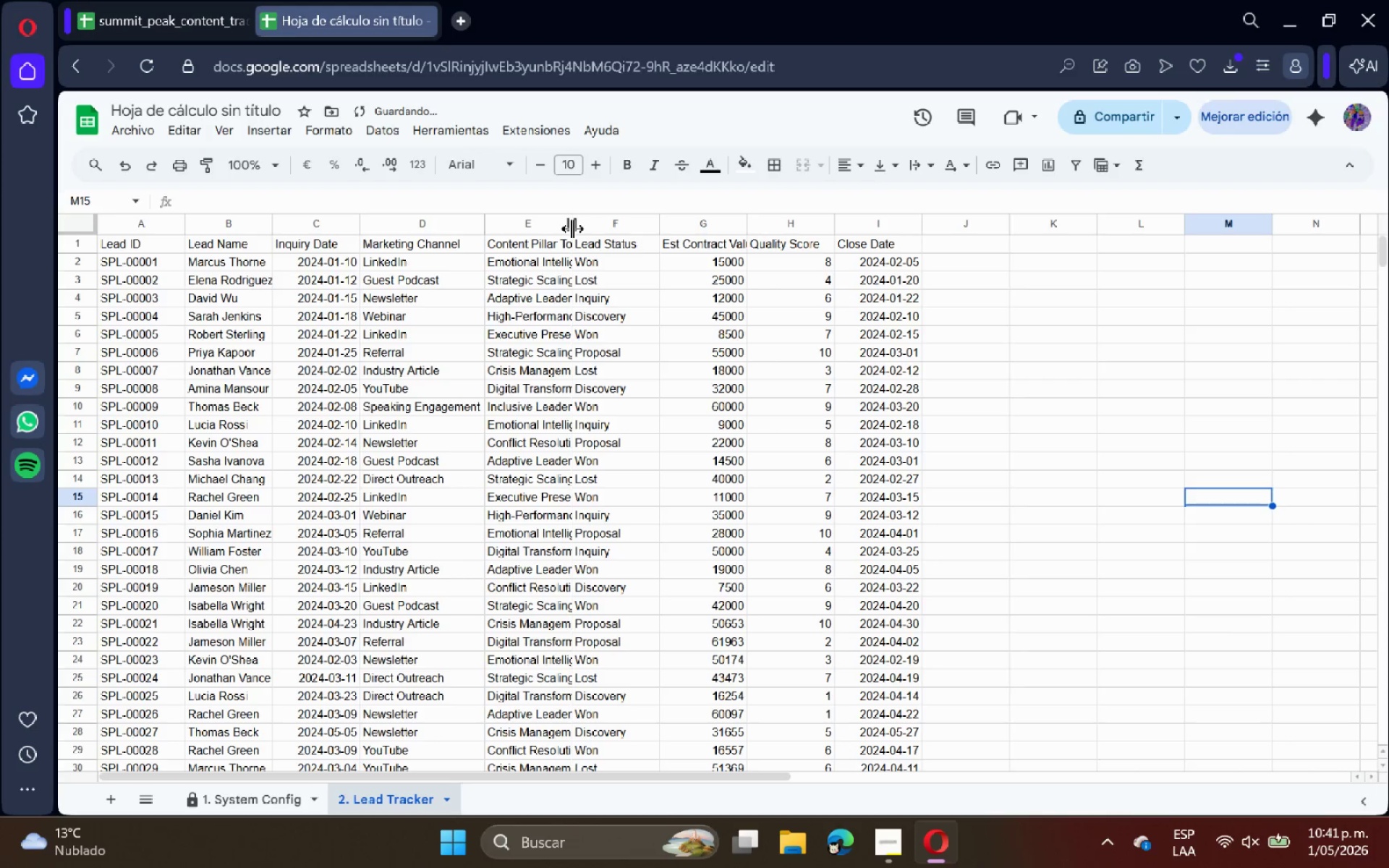 
double_click([573, 228])
 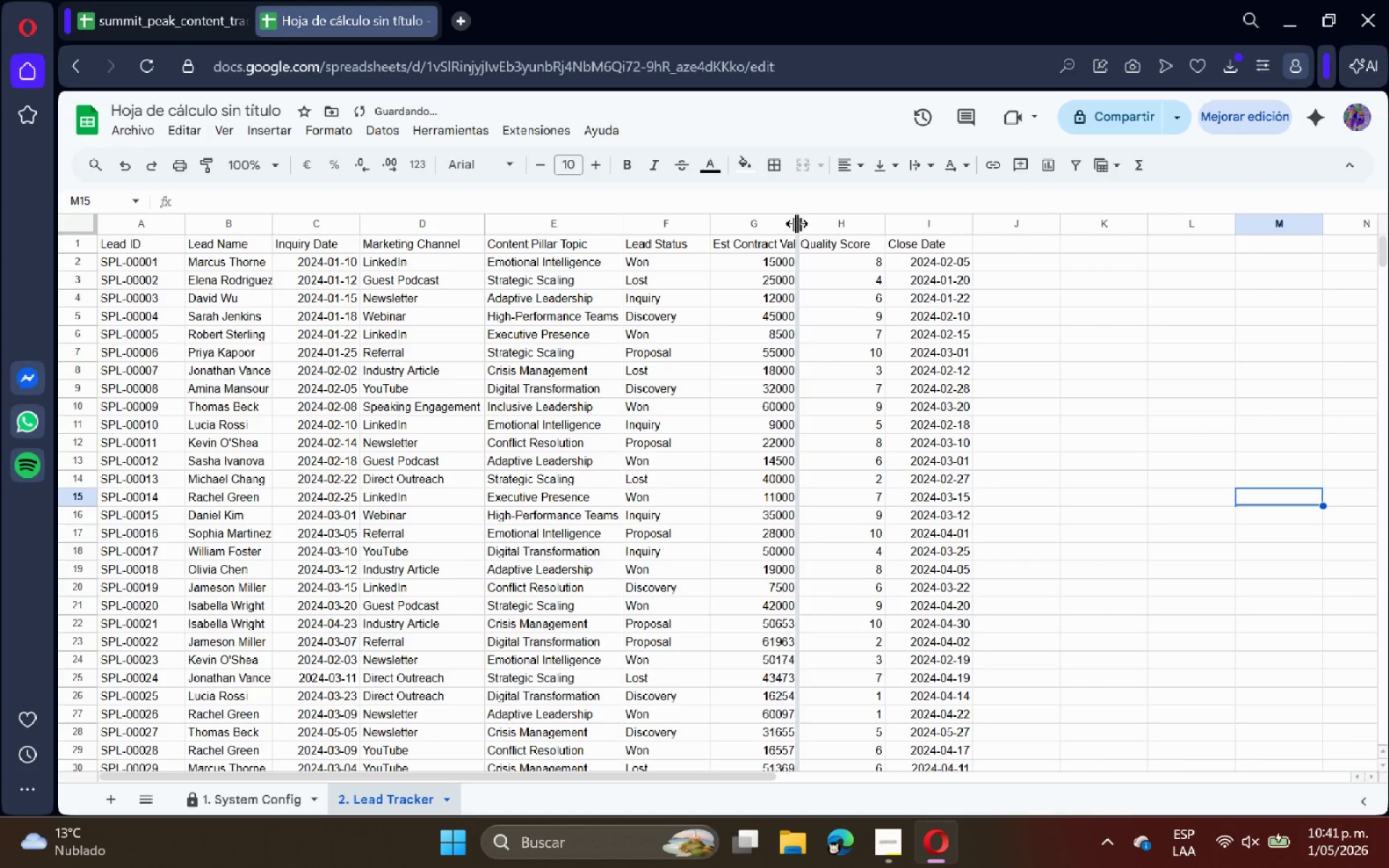 
double_click([797, 224])
 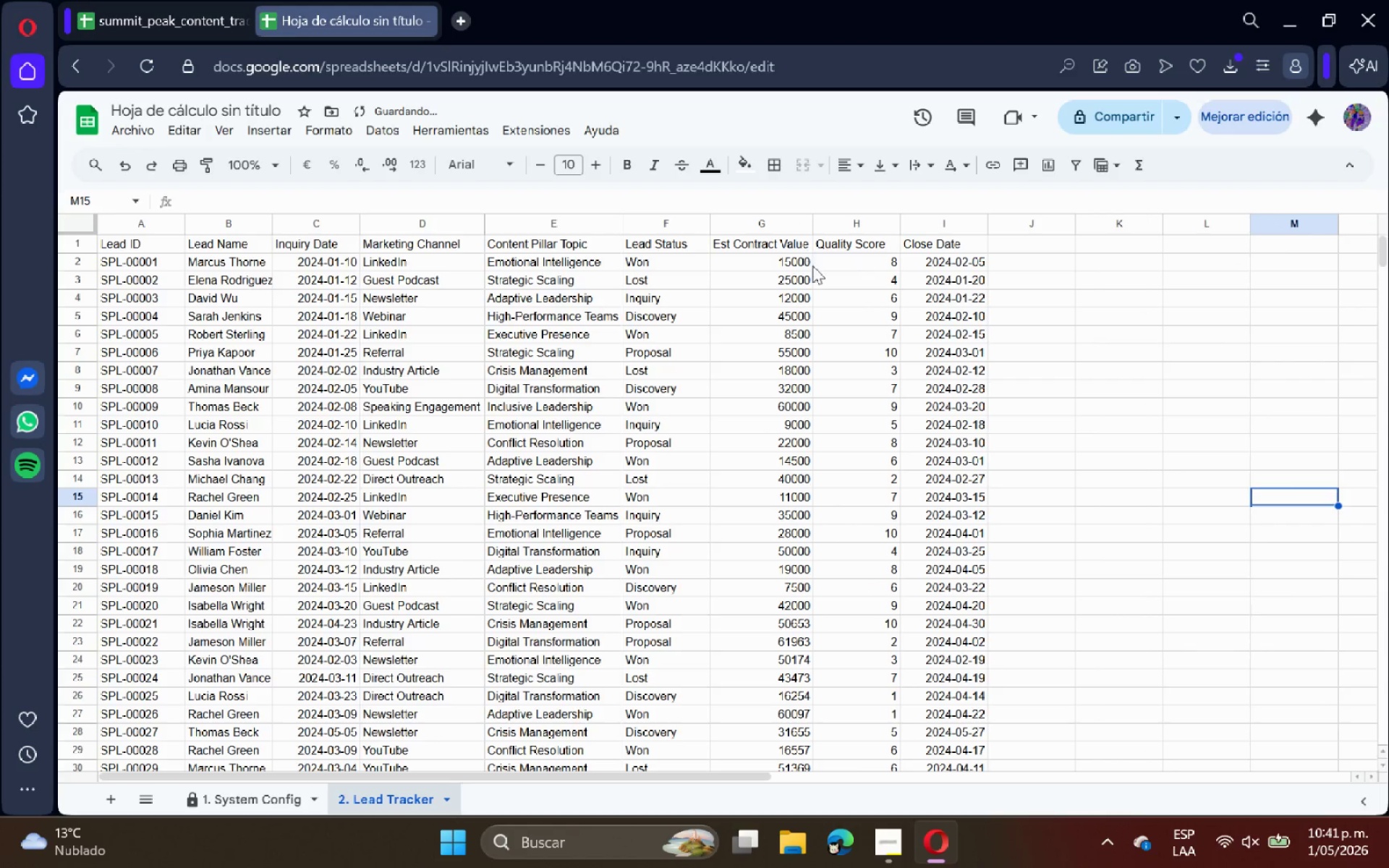 
left_click([841, 313])
 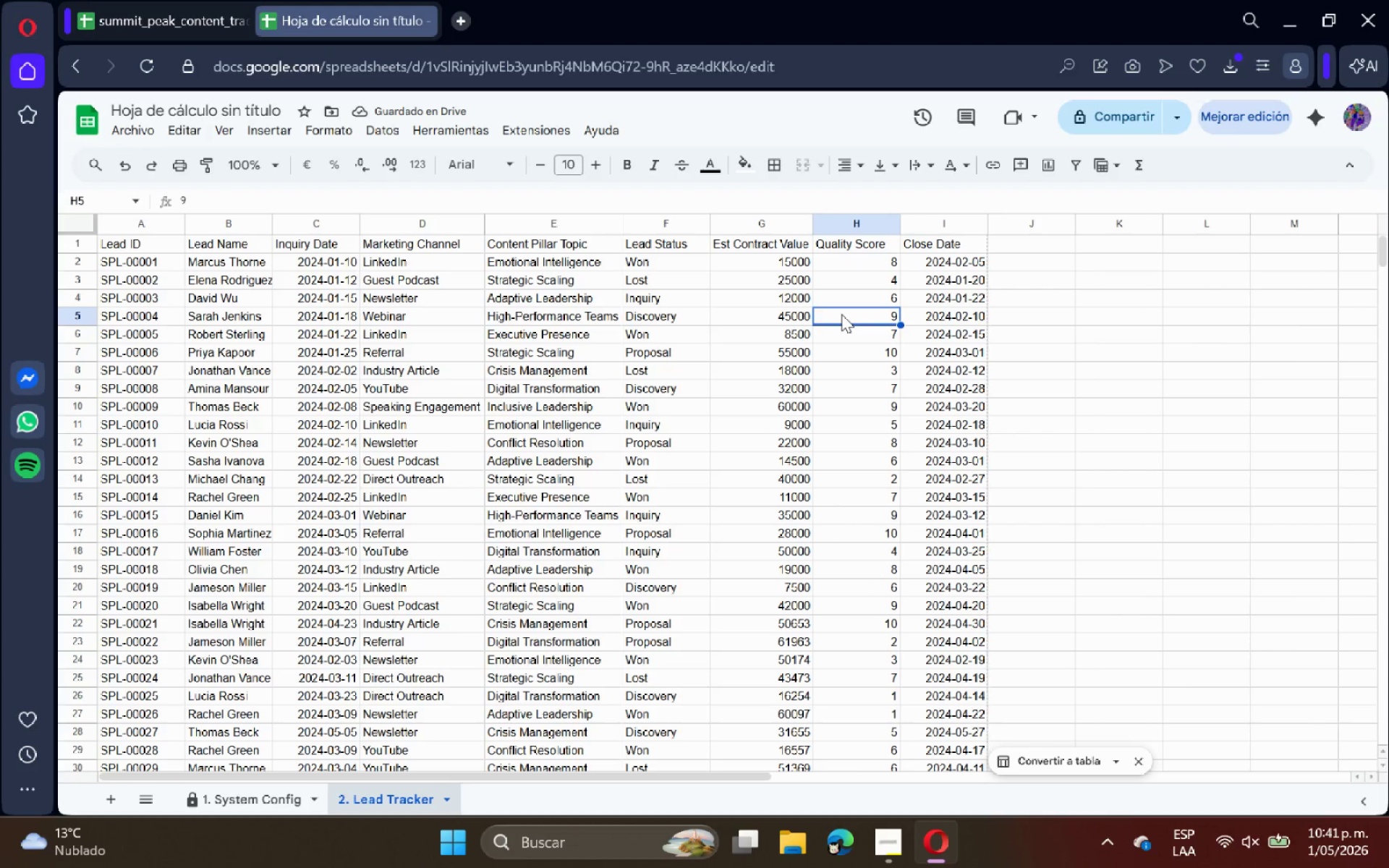 
left_click([830, 341])
 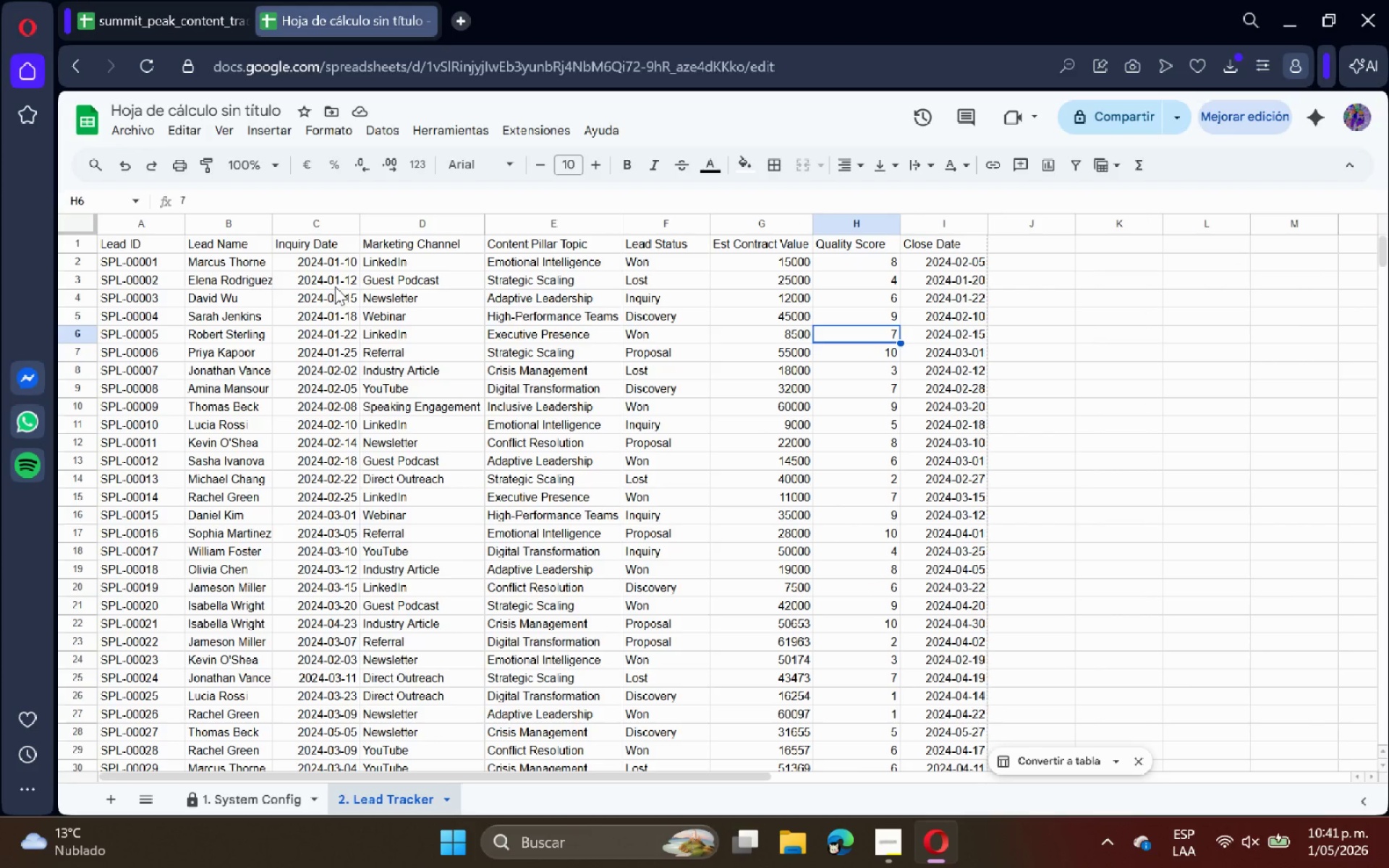 
left_click([335, 286])
 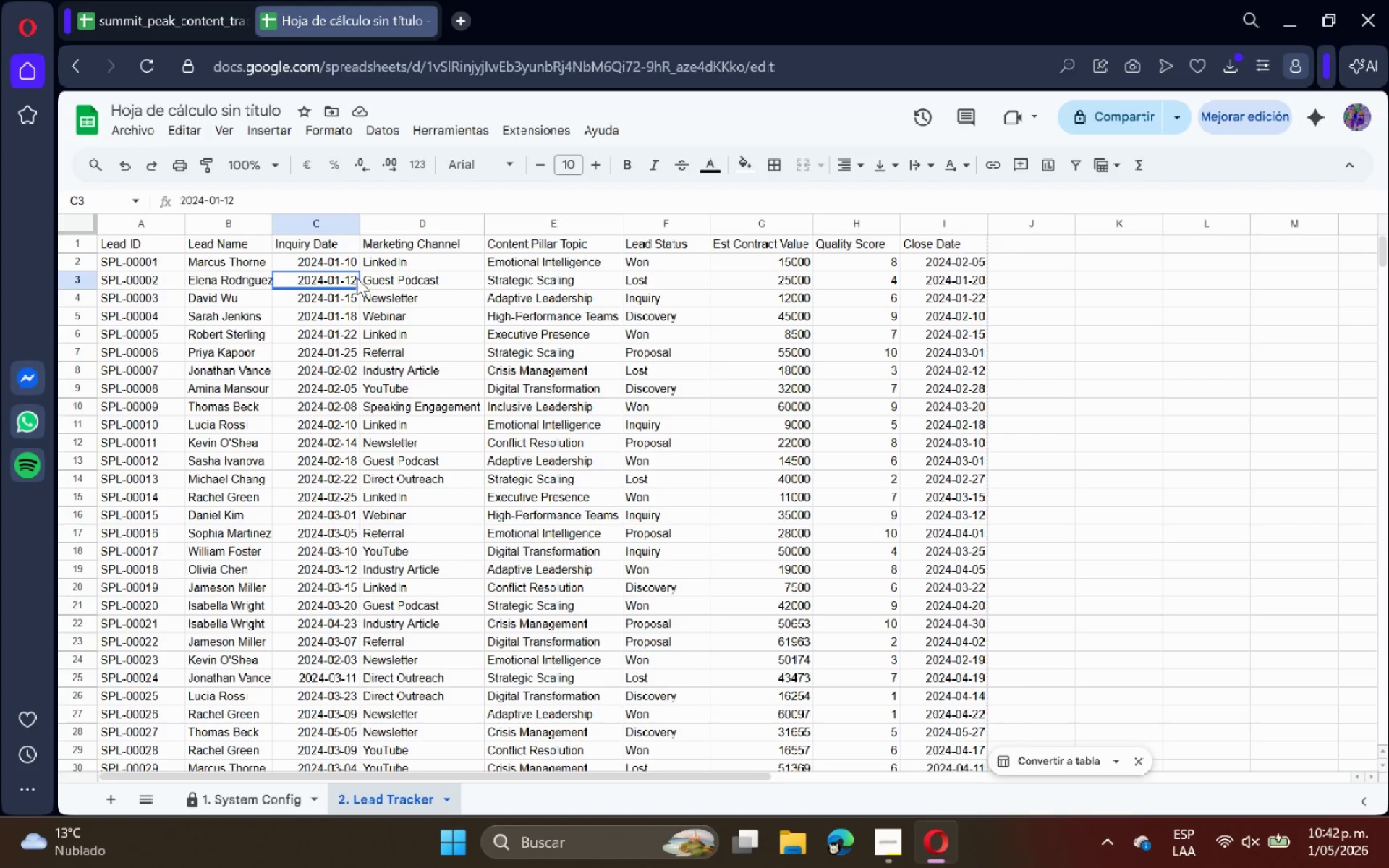 
left_click([301, 226])
 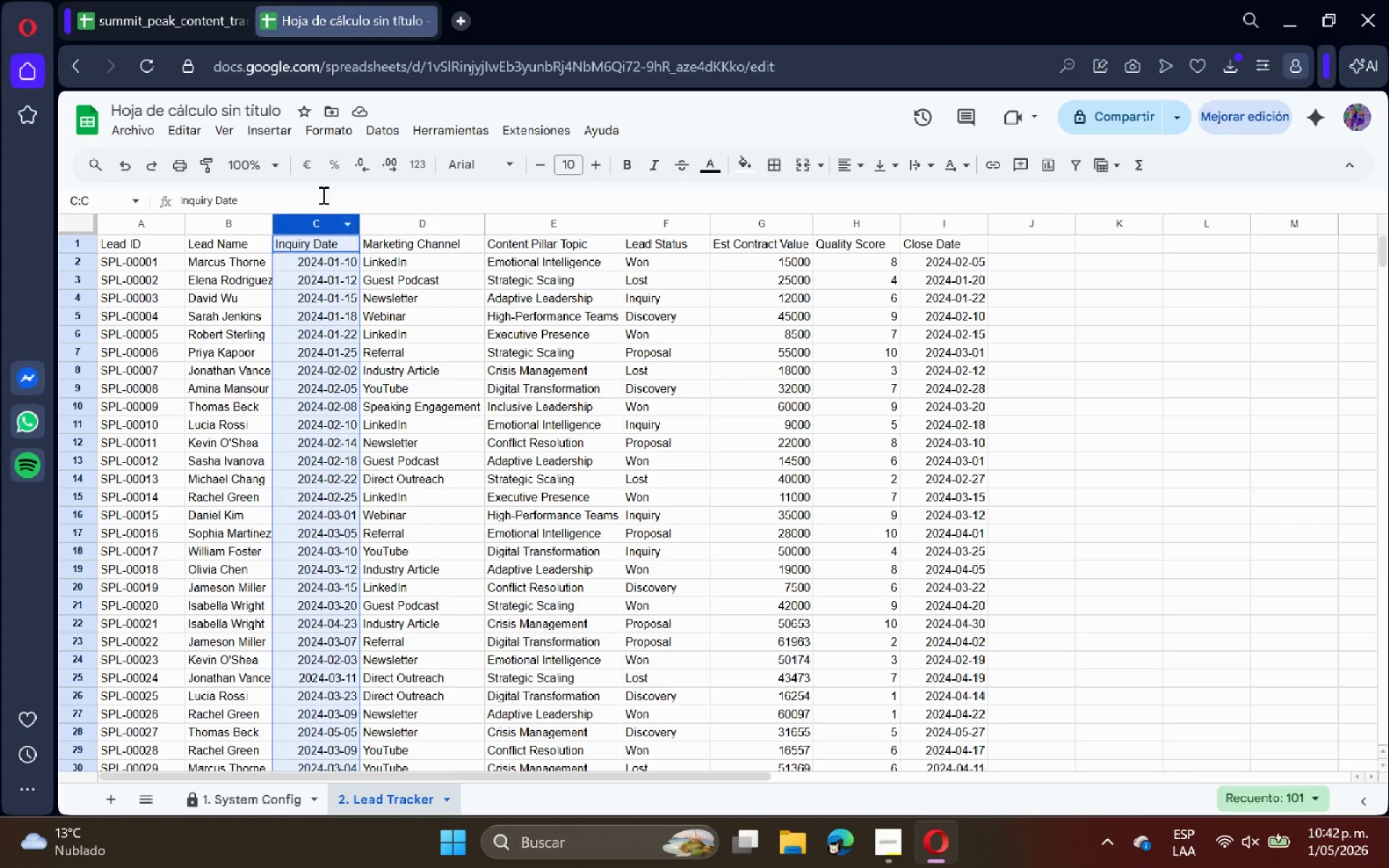 
left_click([324, 135])
 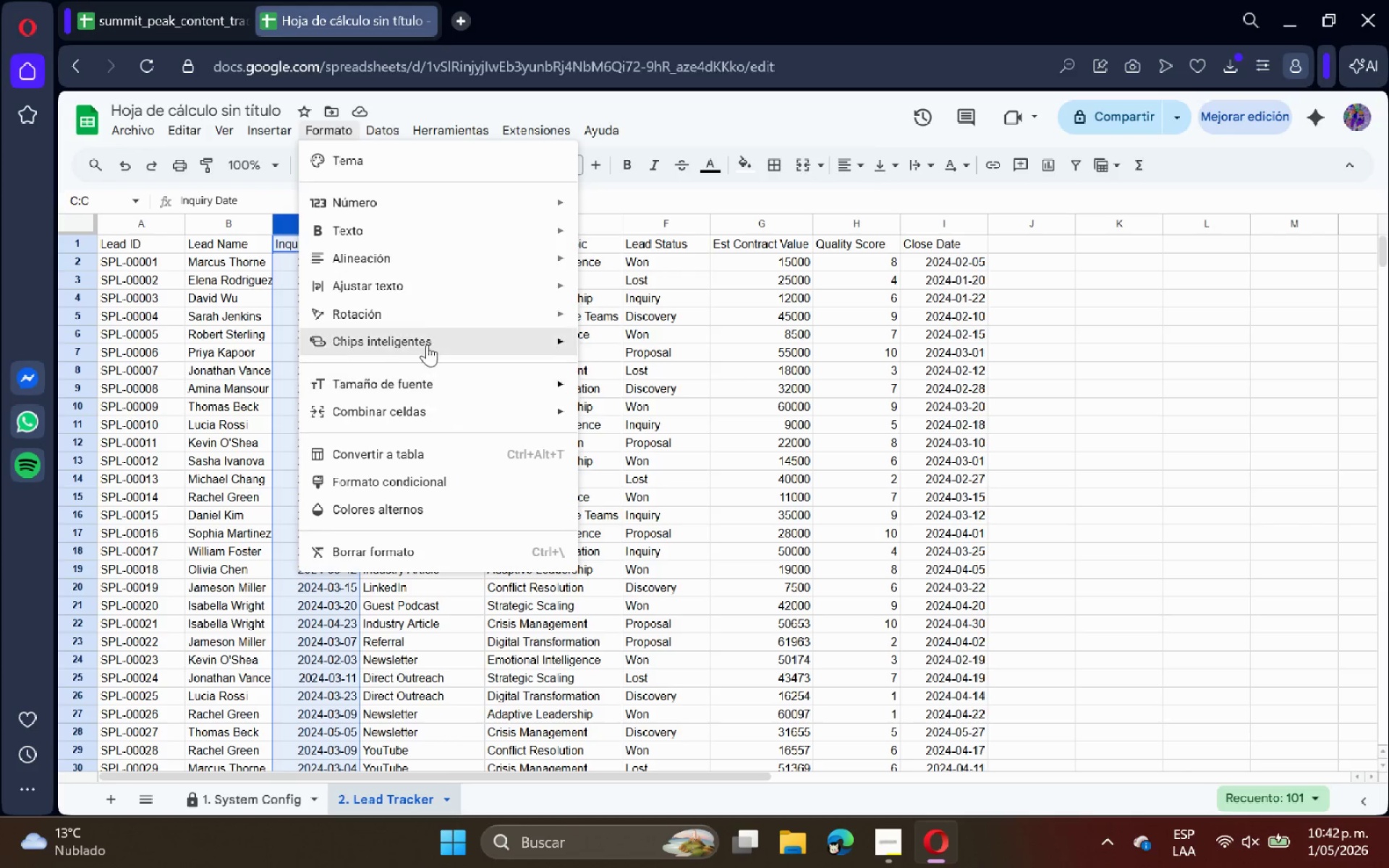 
left_click([425, 208])
 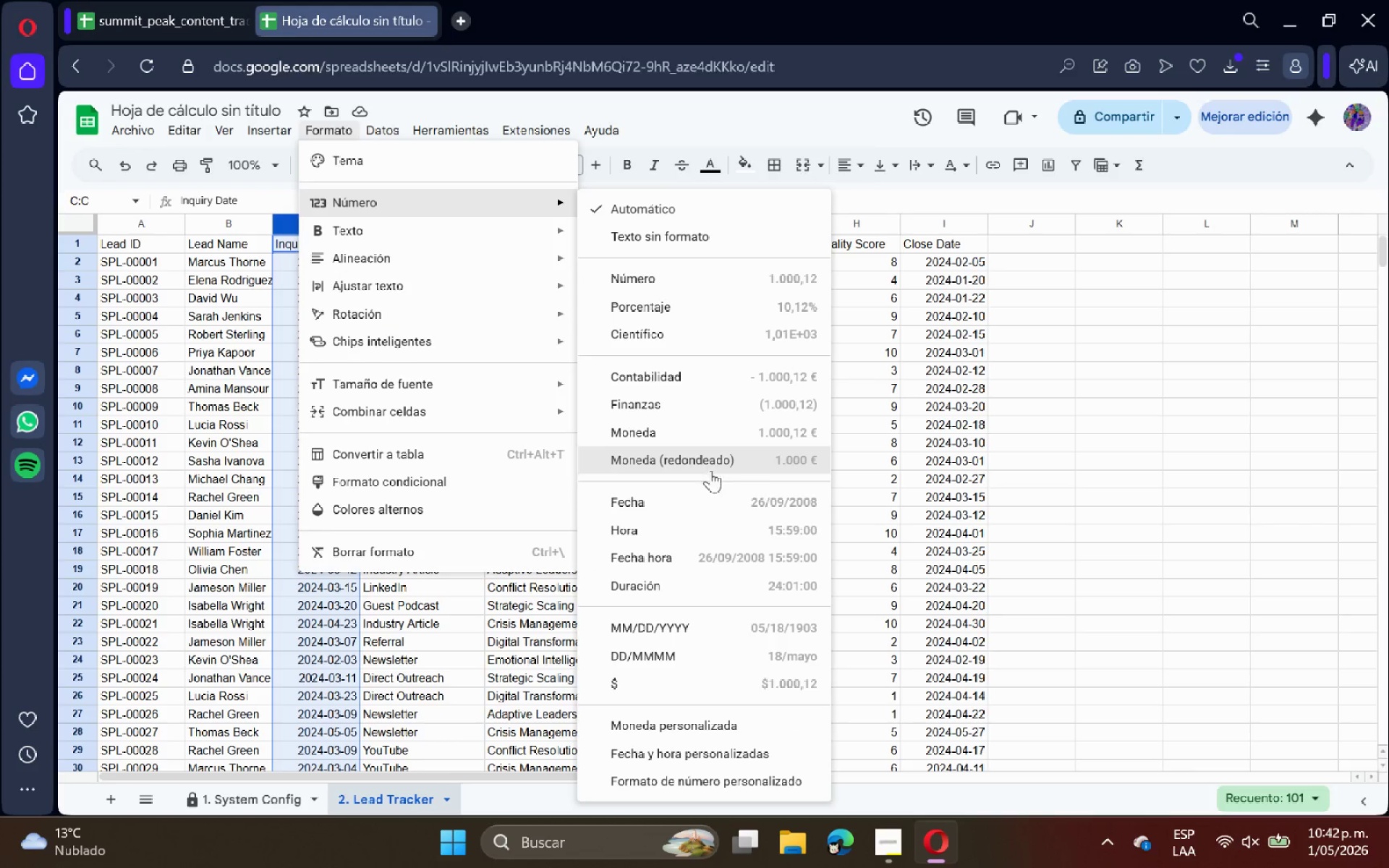 
left_click([710, 493])
 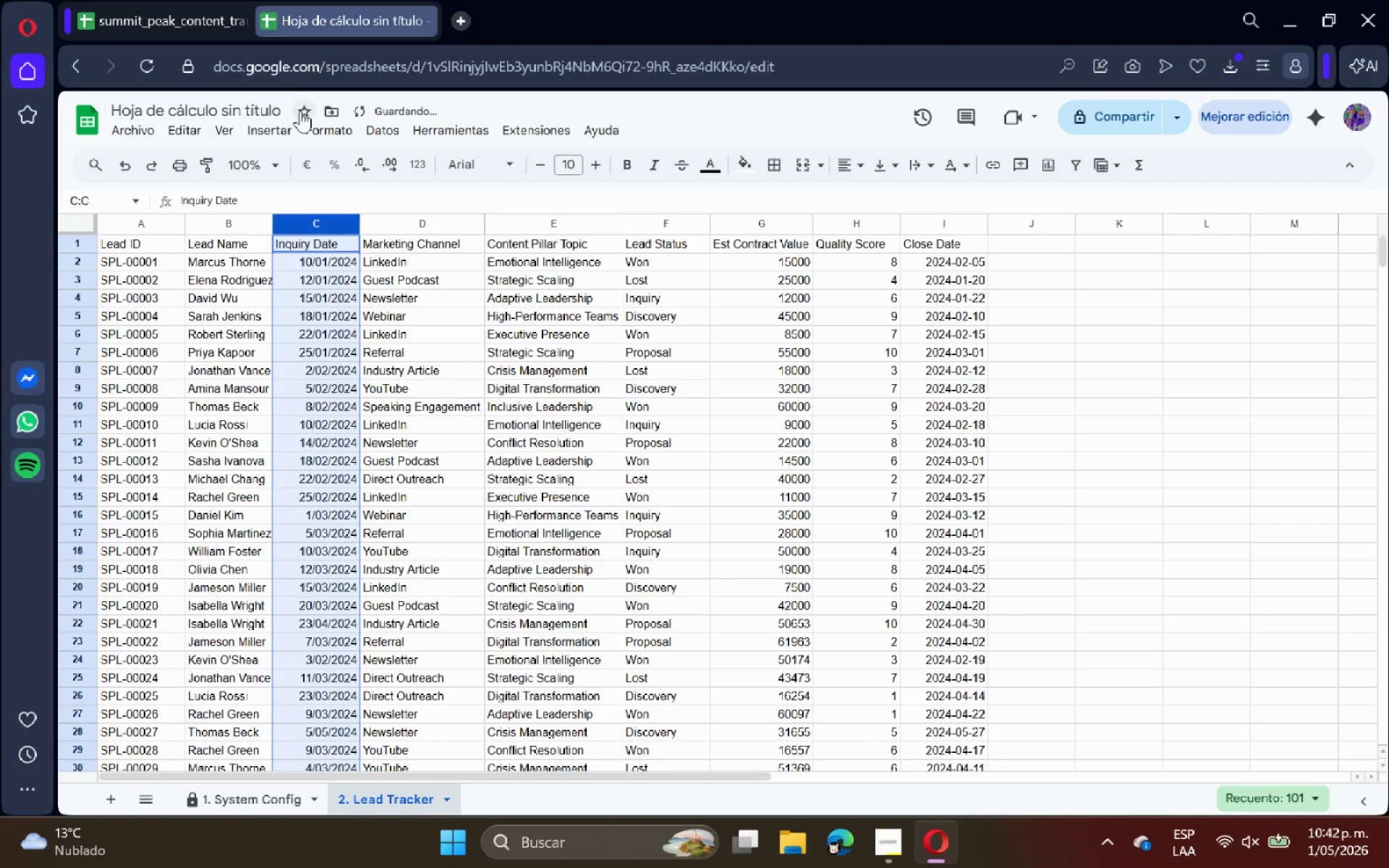 
left_click([314, 122])
 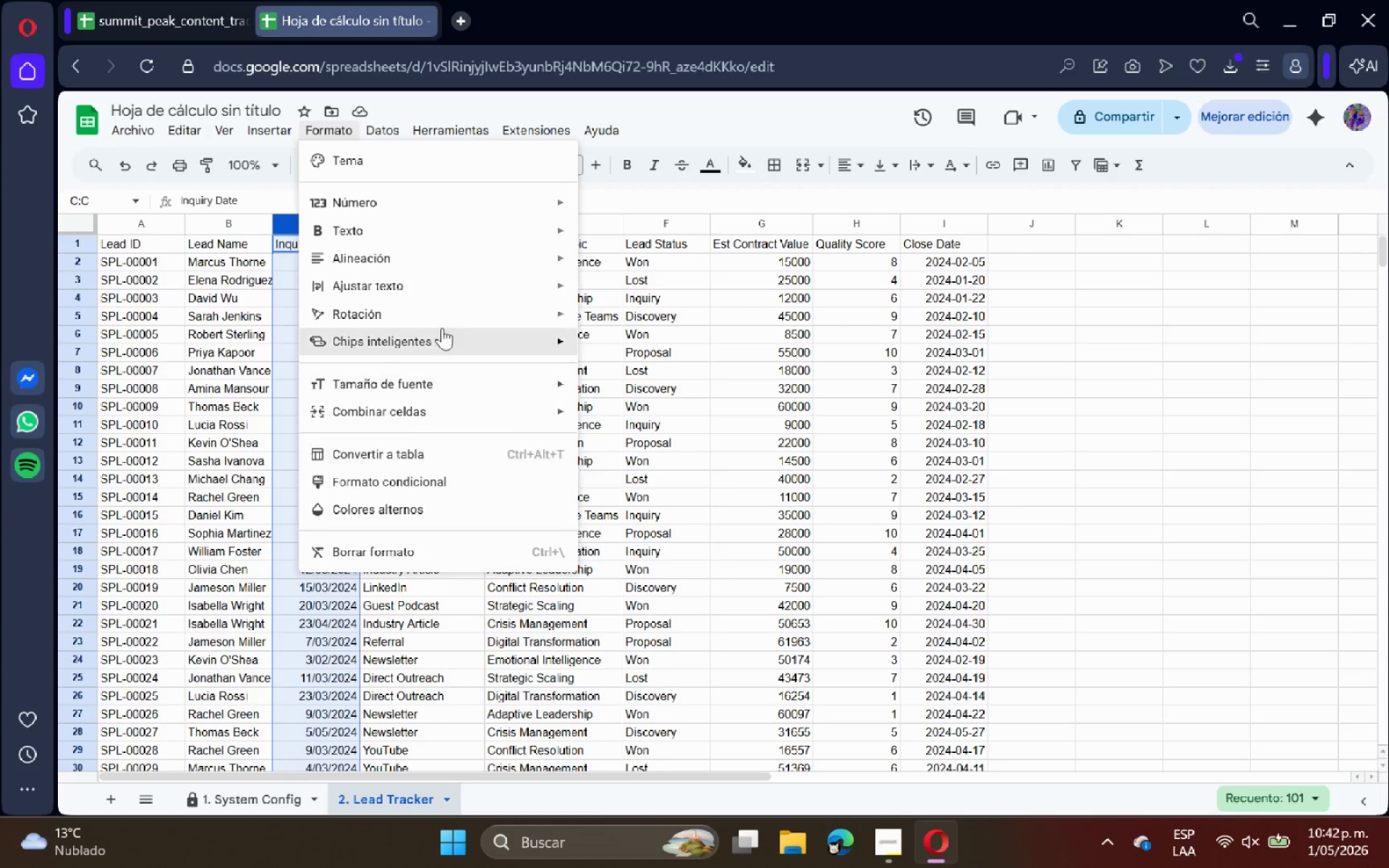 
wait(9.77)
 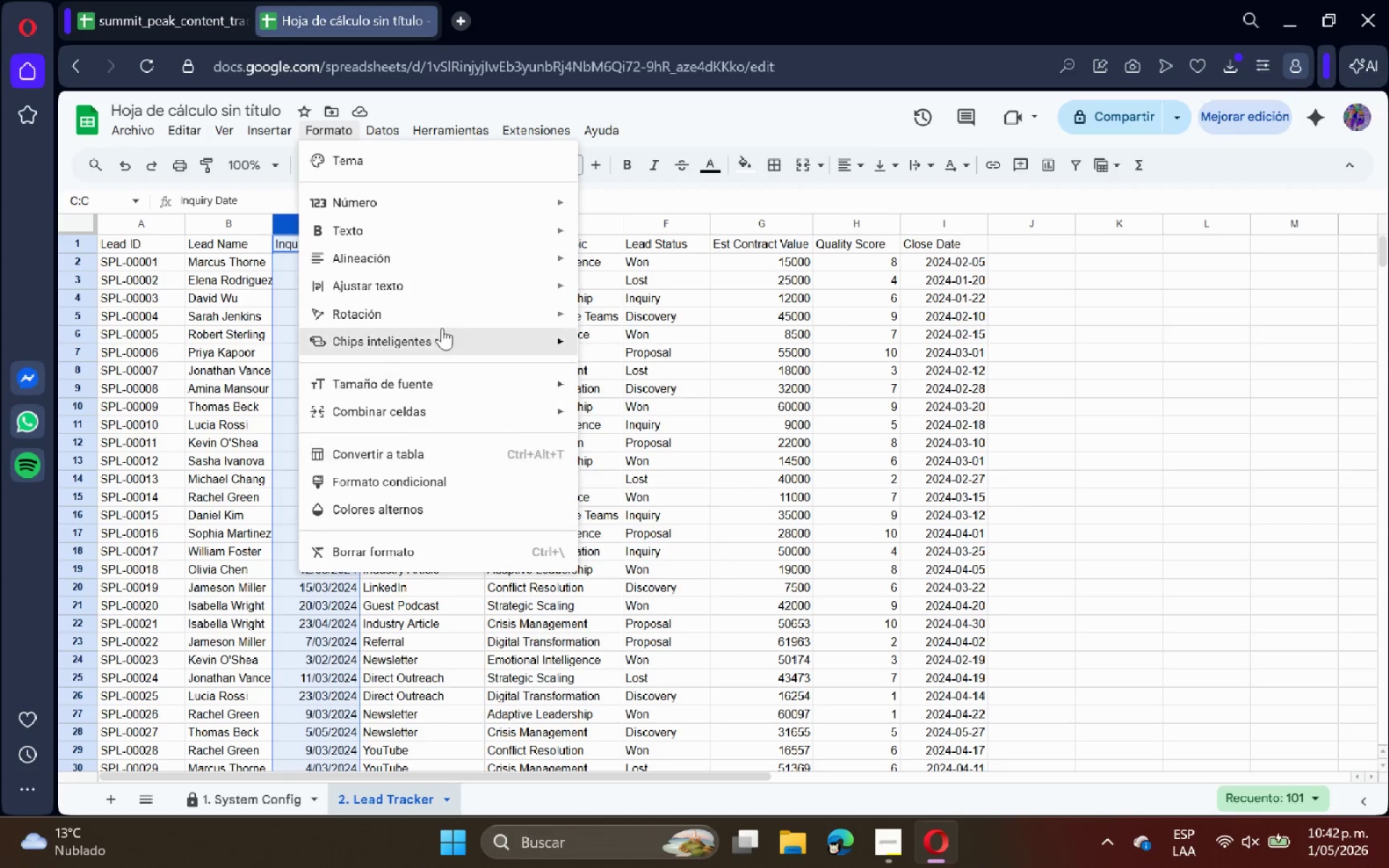 
left_click([685, 767])
 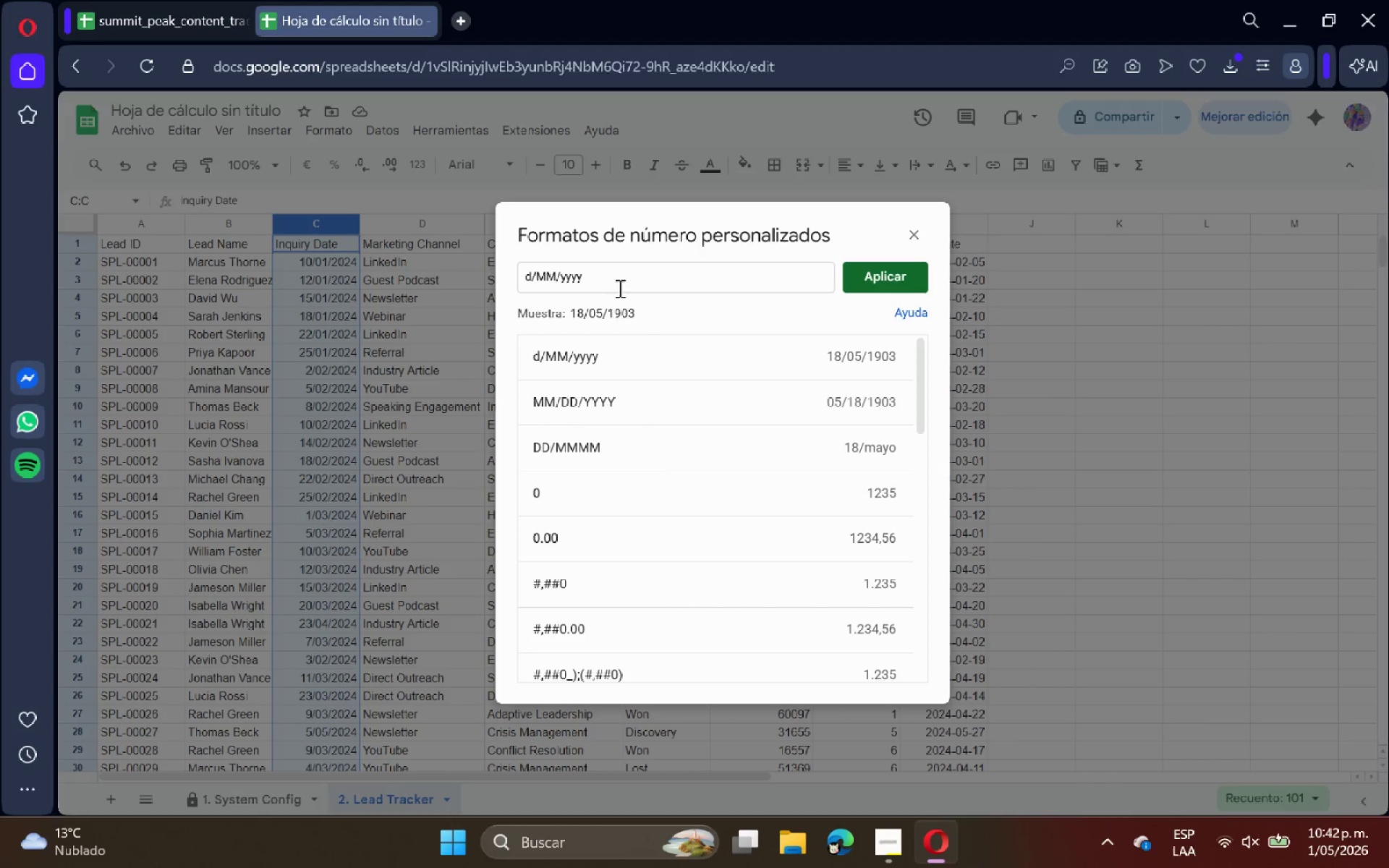 
left_click([624, 282])
 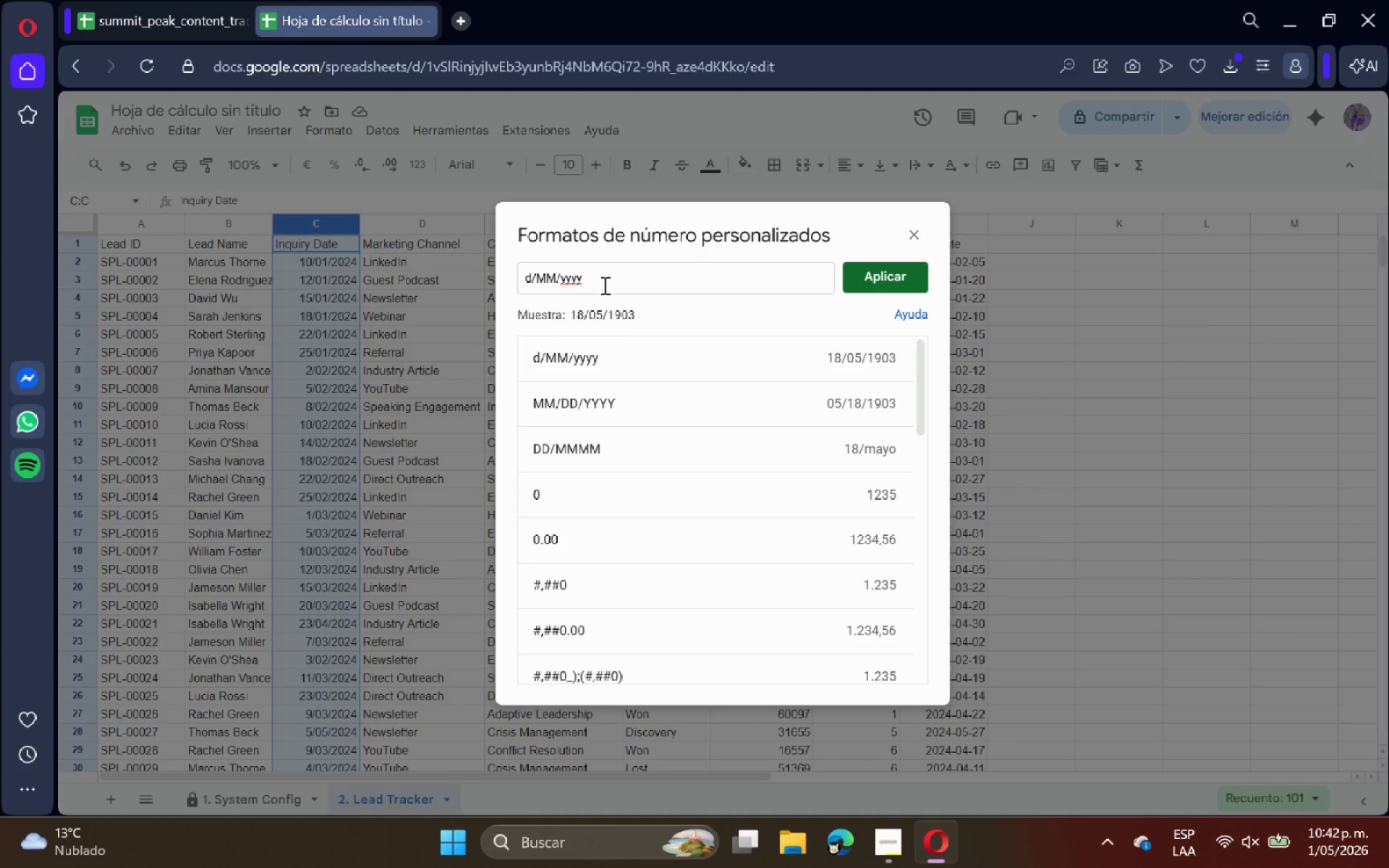 
hold_key(key=ArrowLeft, duration=0.77)
 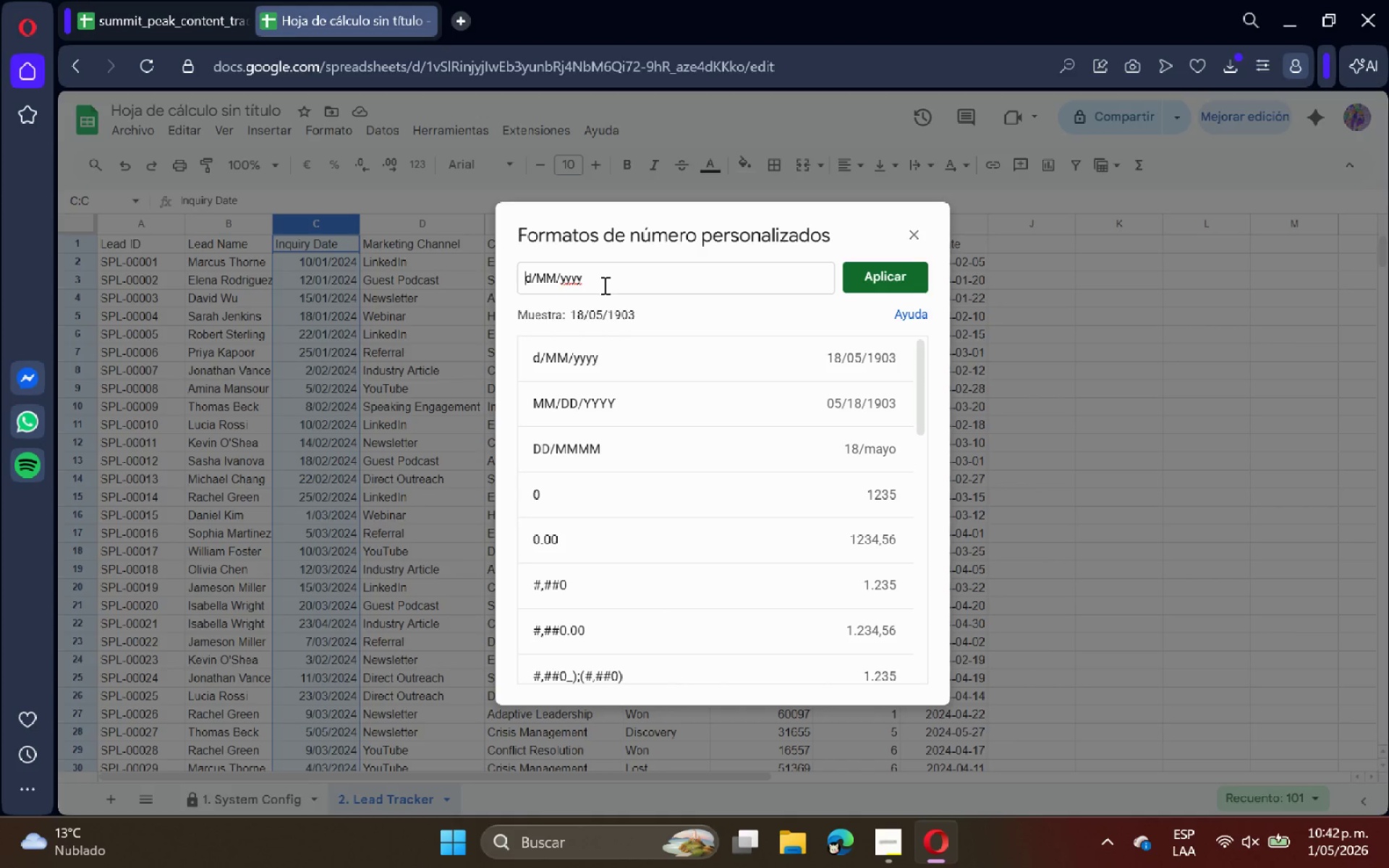 
key(ArrowRight)
 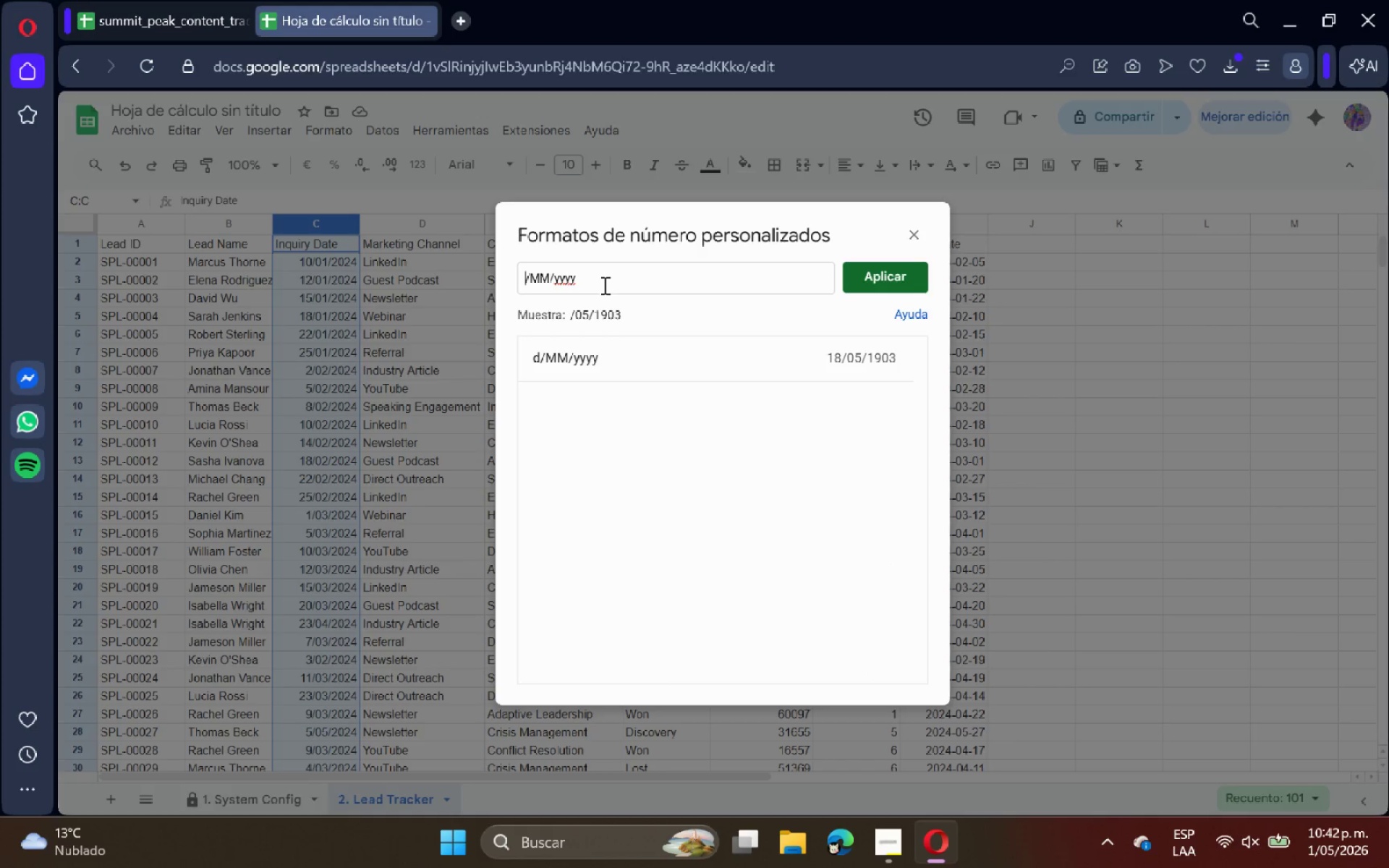 
key(Backspace)
 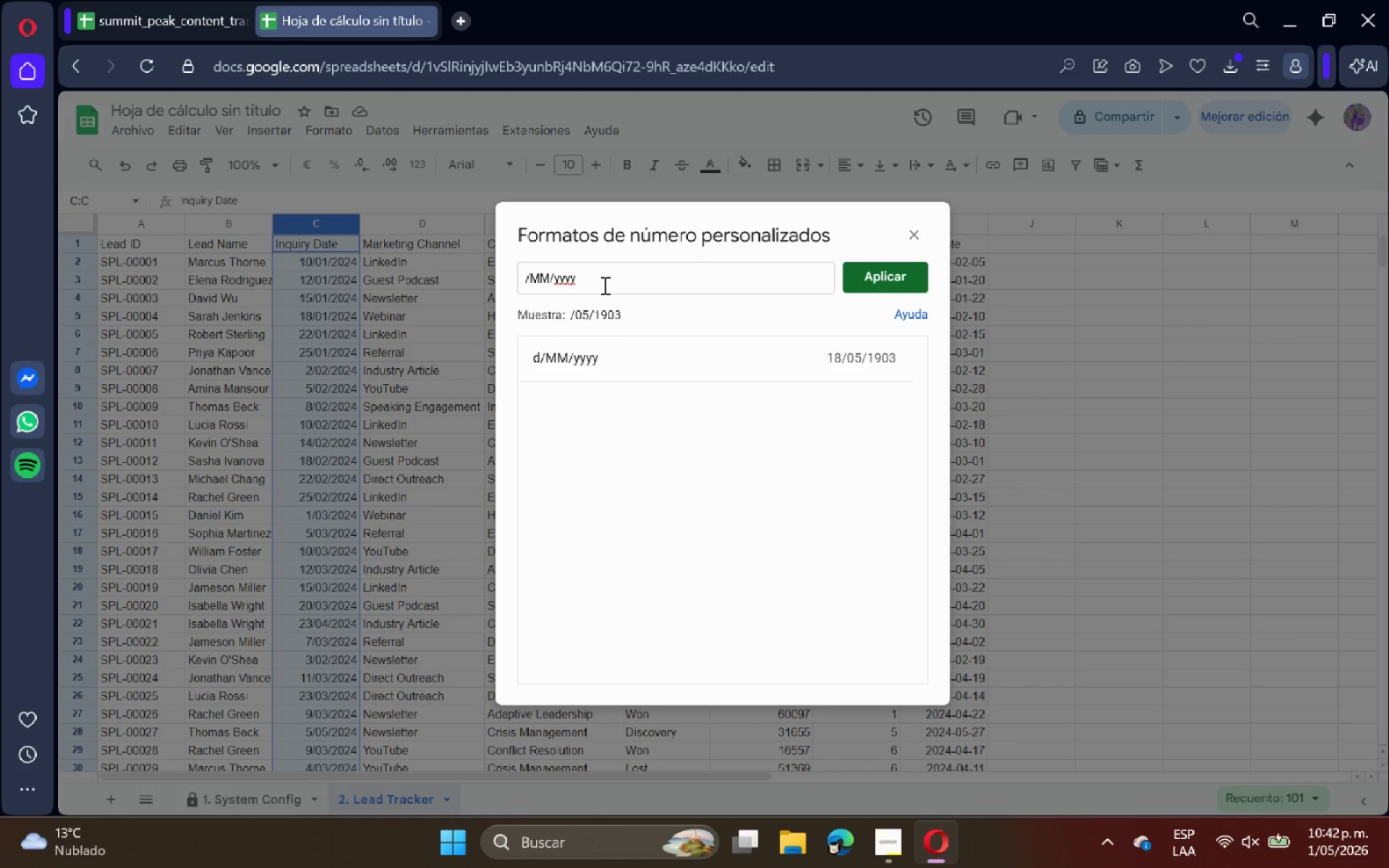 
key(ArrowRight)
 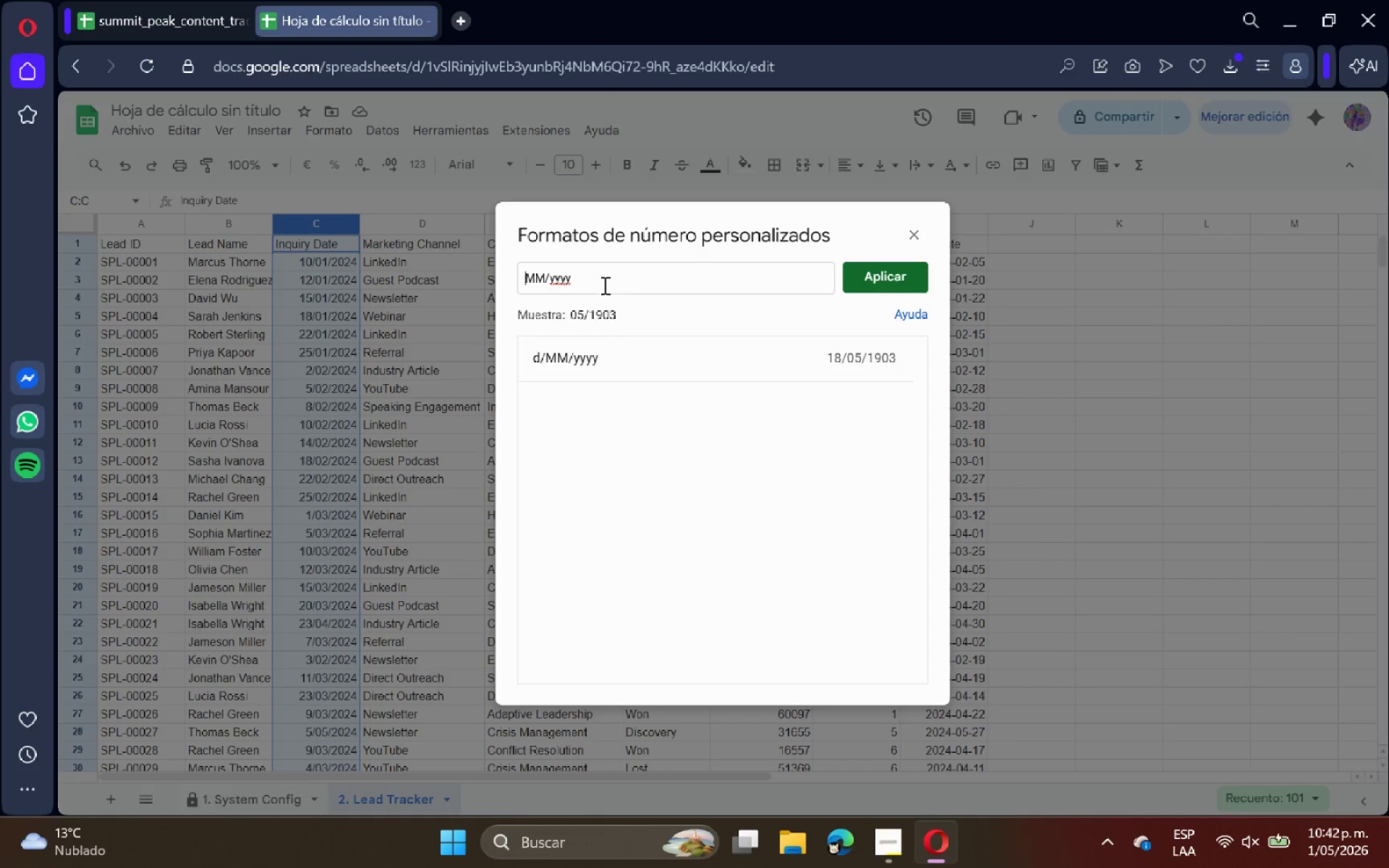 
key(Backspace)
 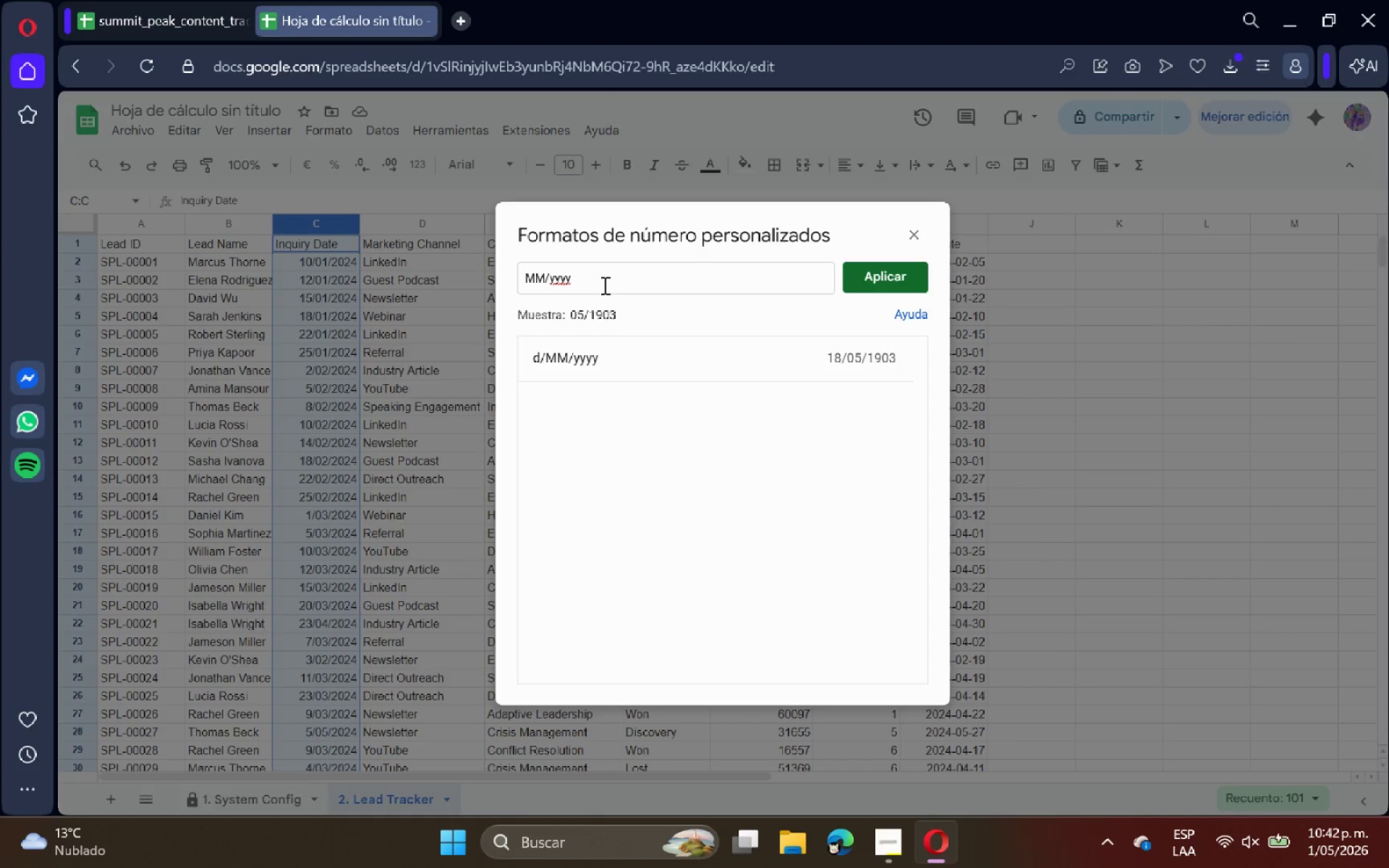 
hold_key(key=ArrowRight, duration=0.38)
 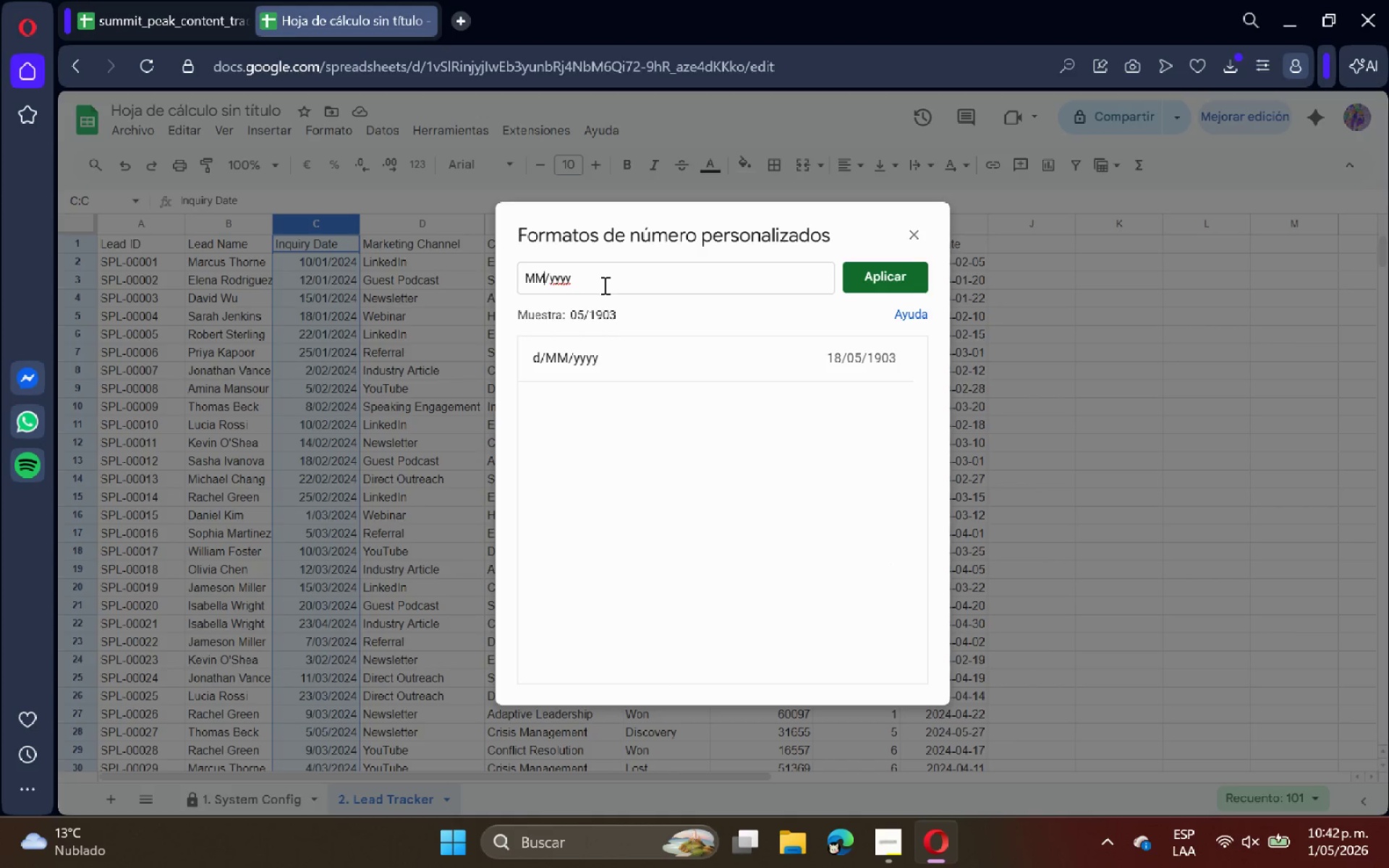 
key(ArrowRight)
 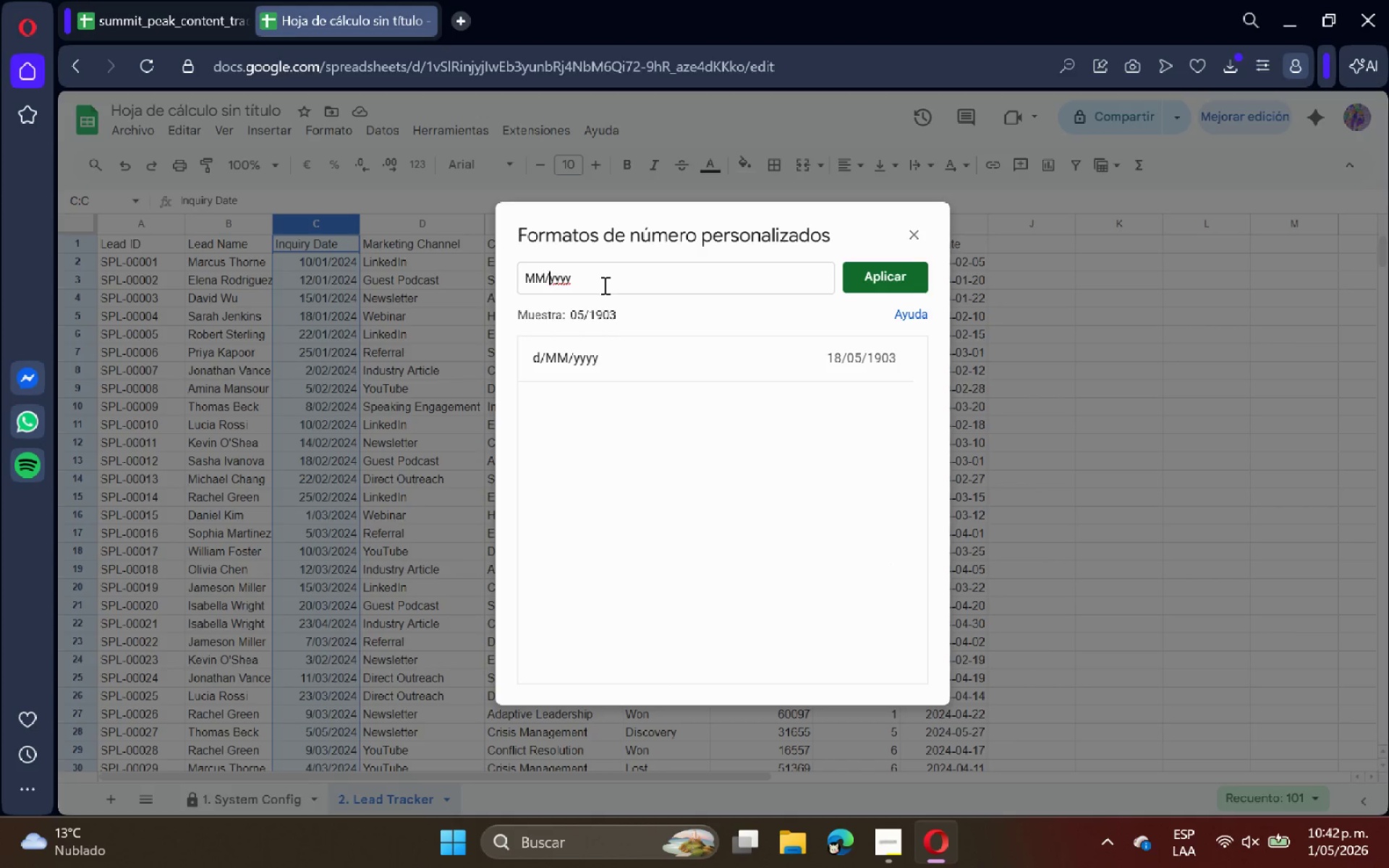 
key(ArrowRight)
 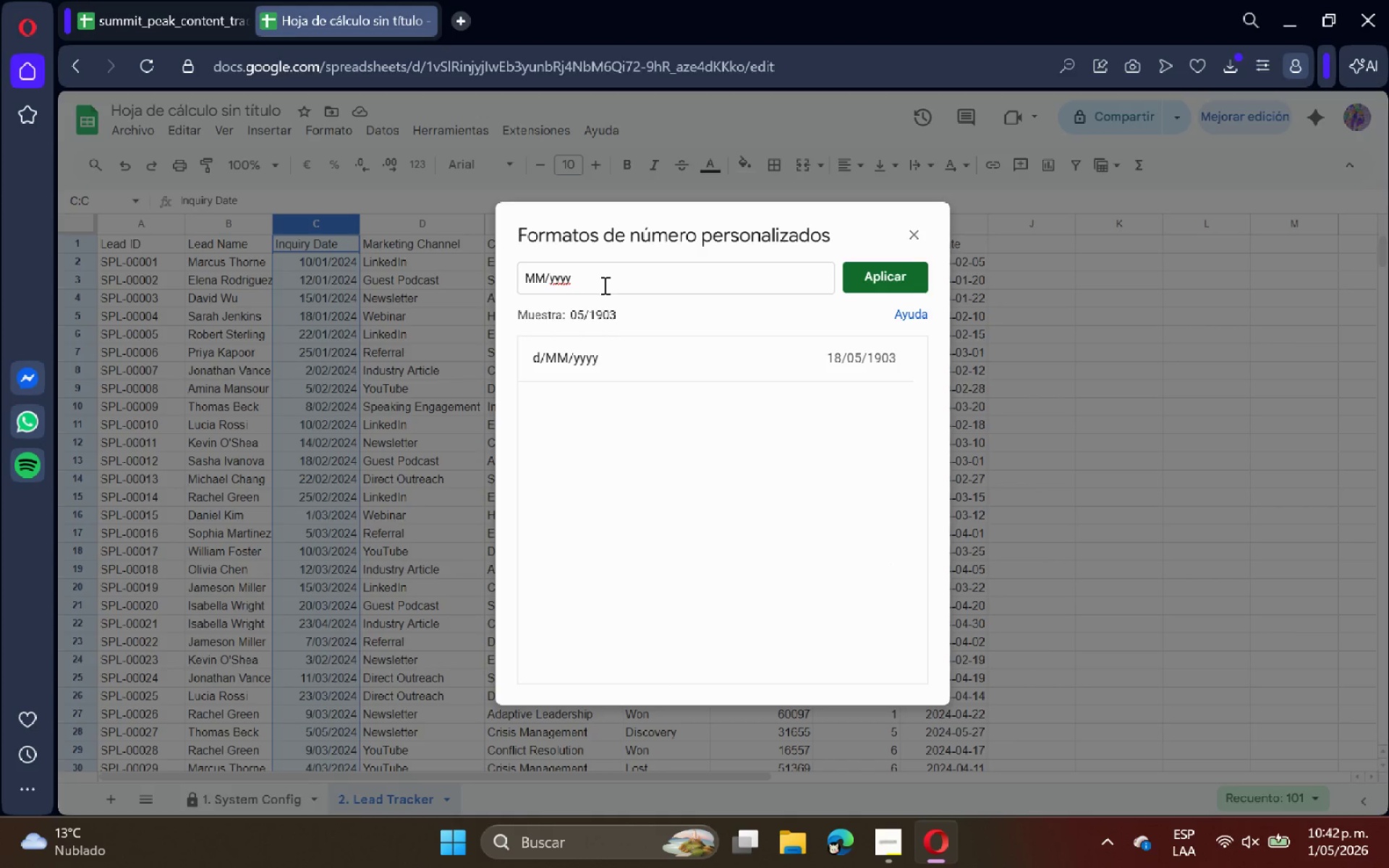 
key(Shift+7)
 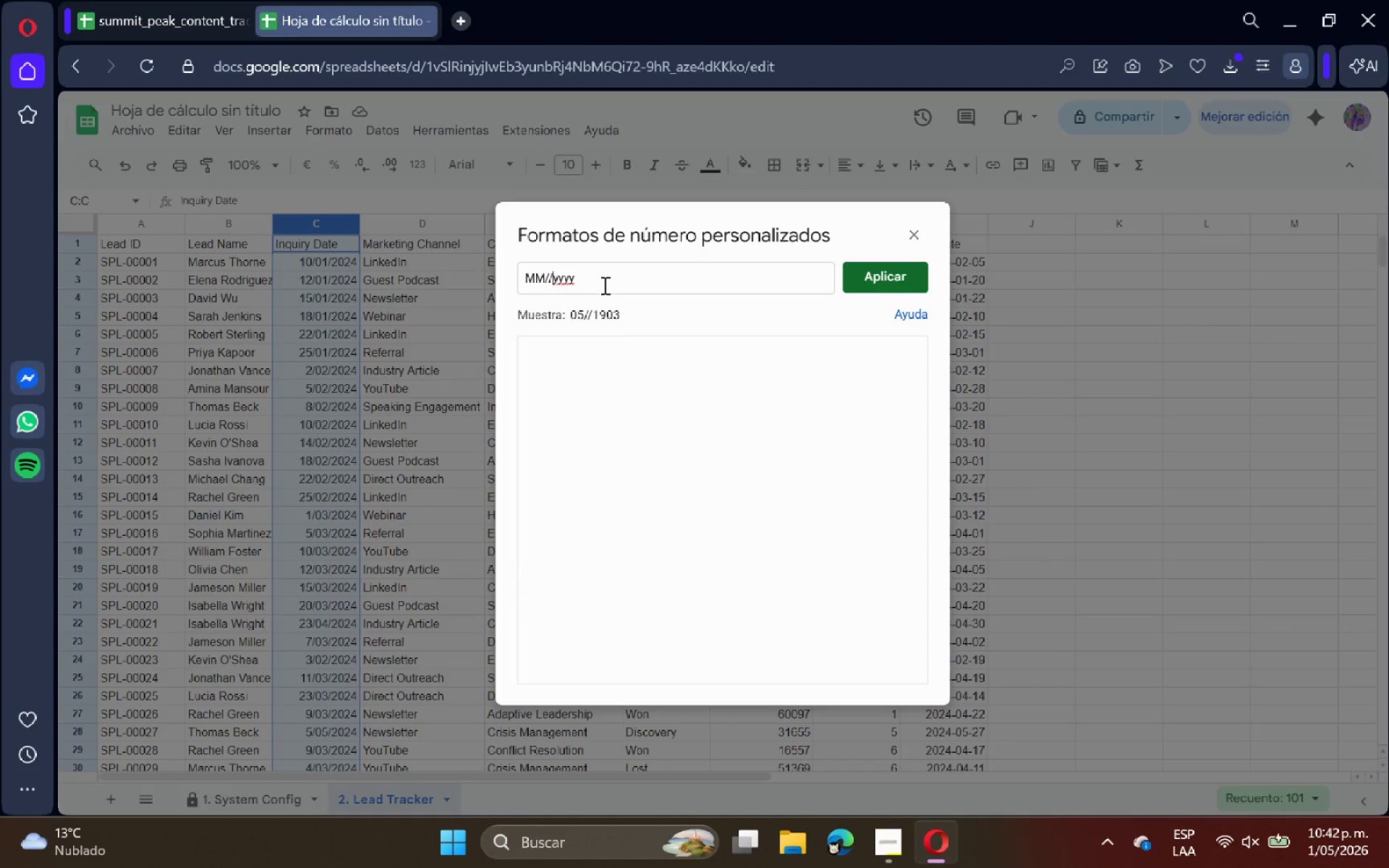 
key(CapsLock)
 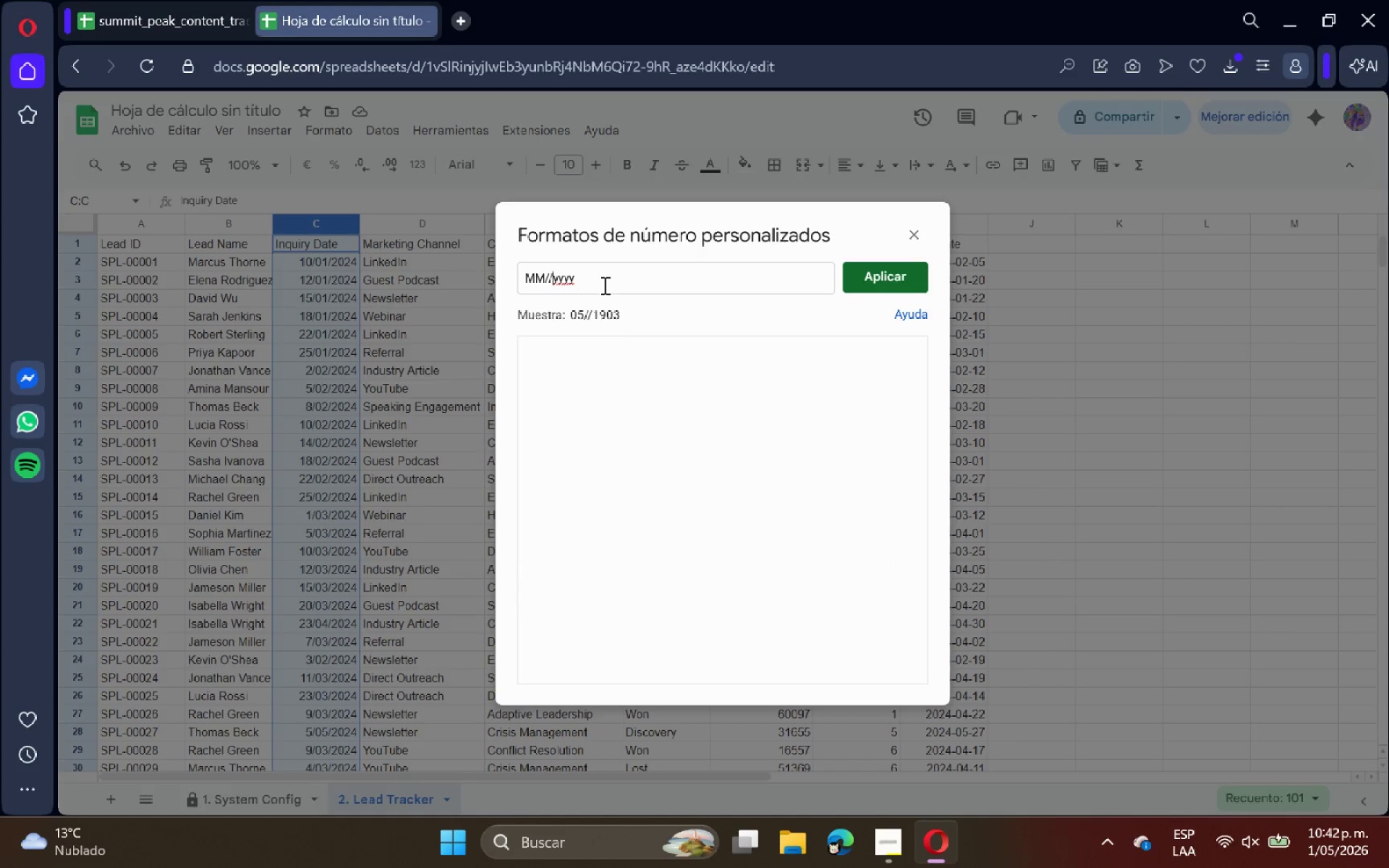 
key(ArrowLeft)
 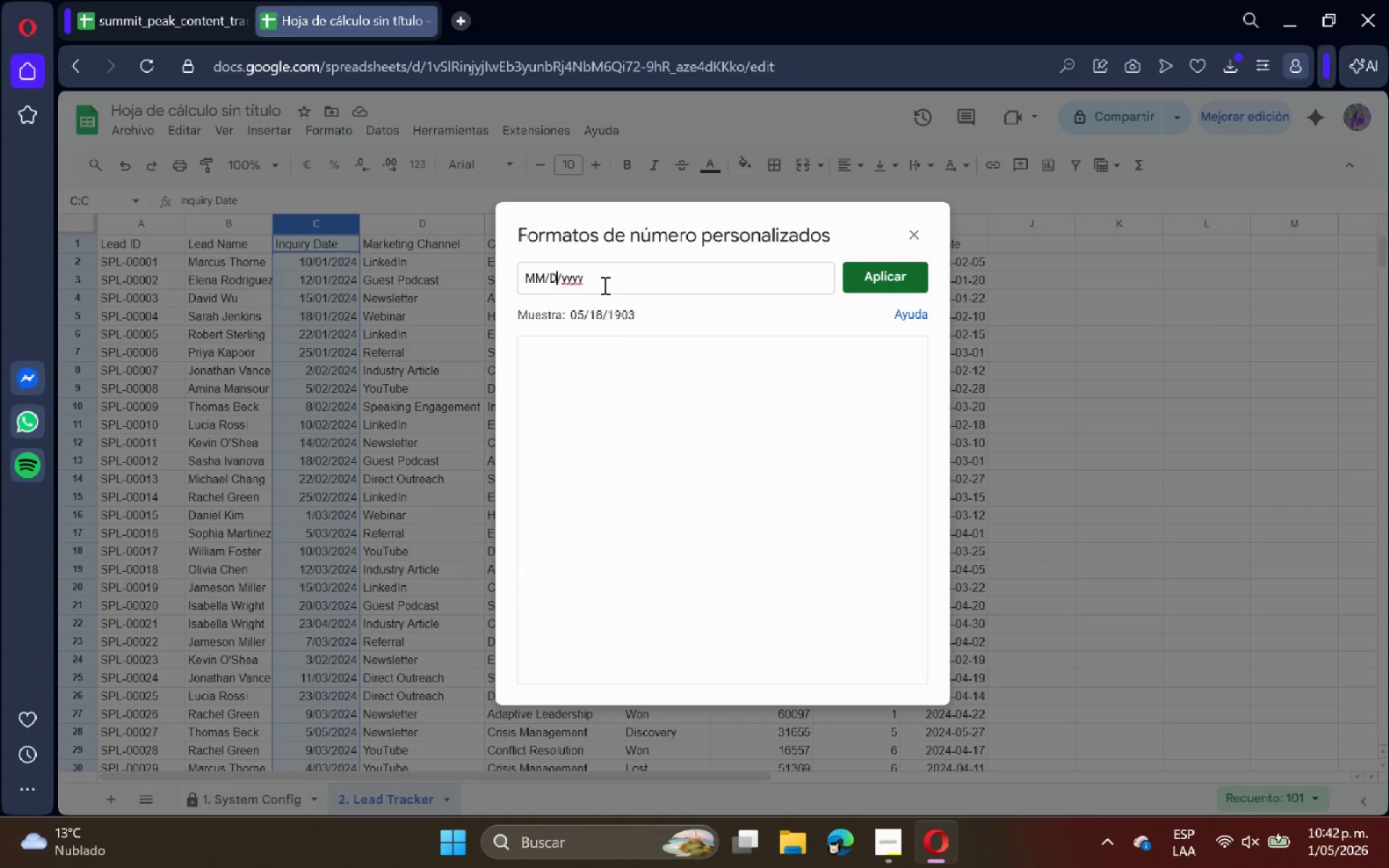 
type(DD)
 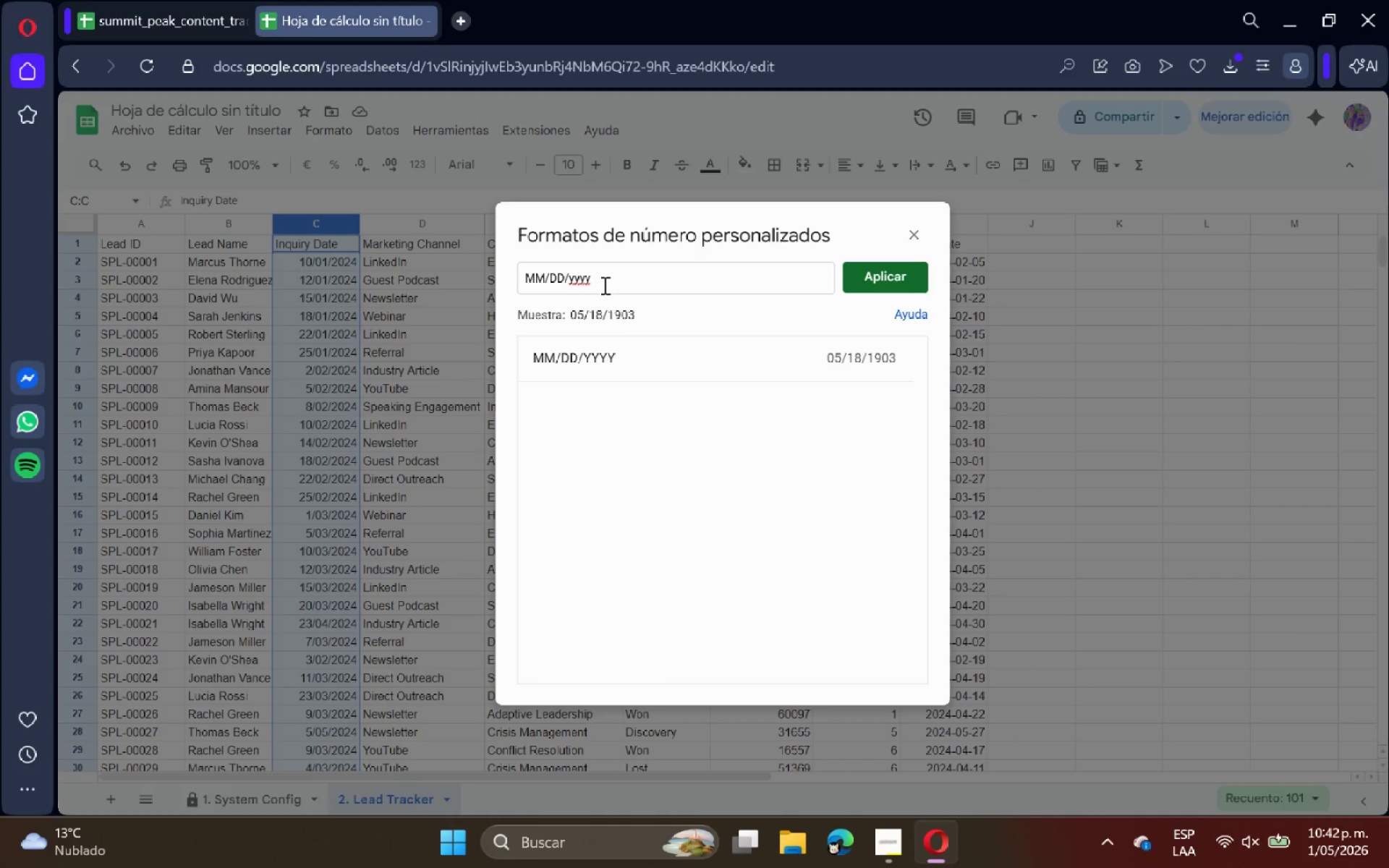 
left_click([603, 285])
 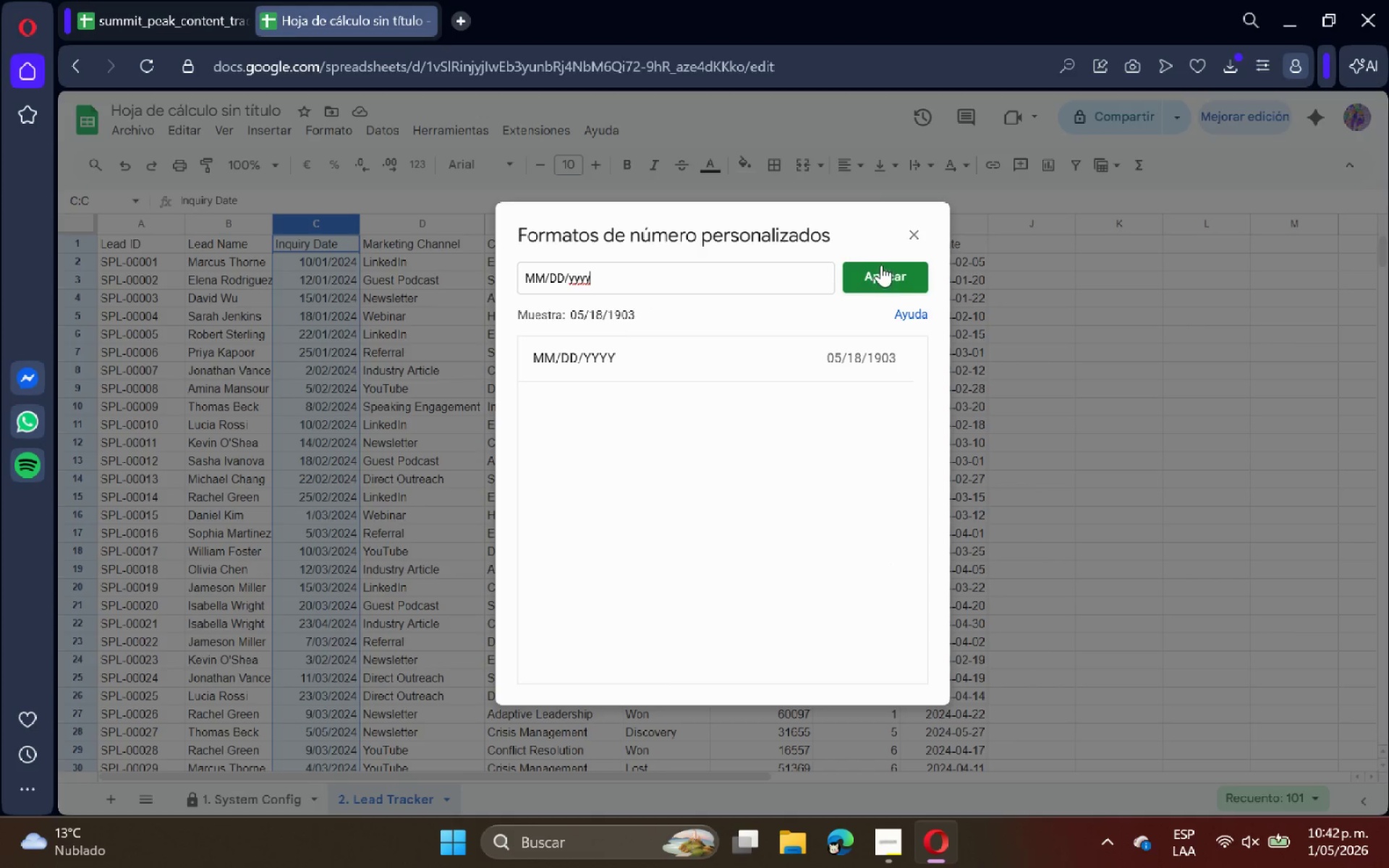 
left_click([888, 263])
 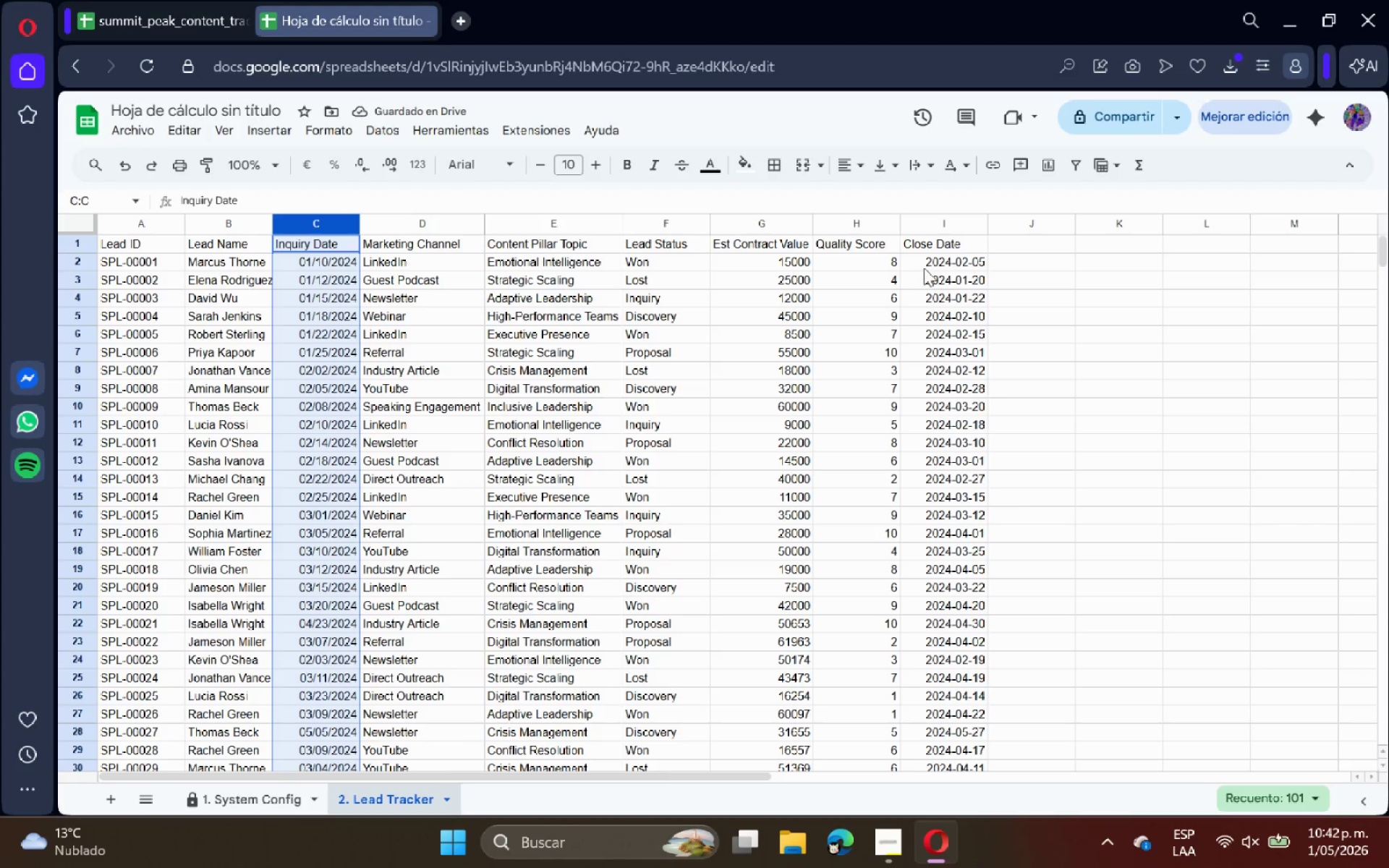 
left_click([941, 226])
 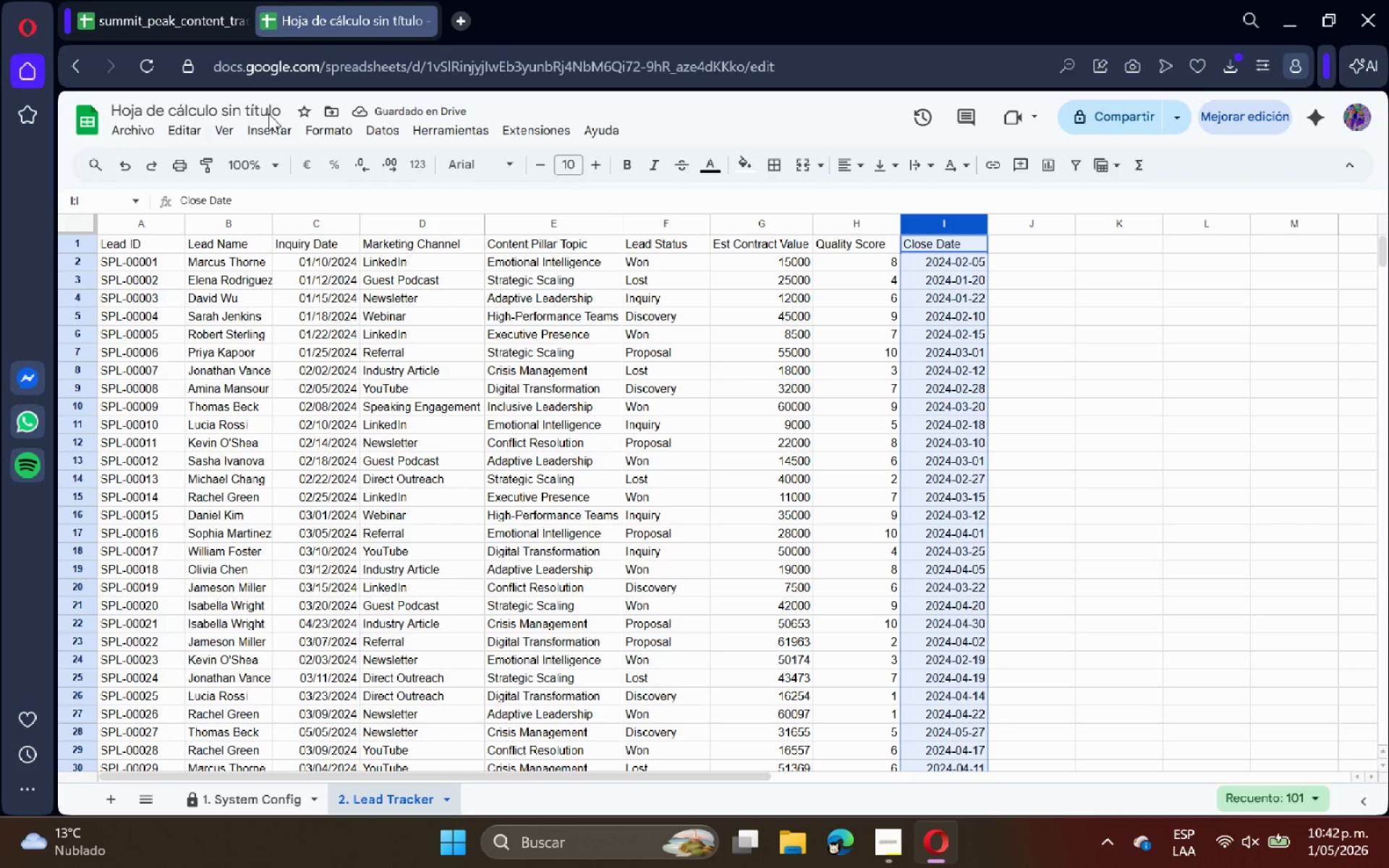 
left_click([265, 127])
 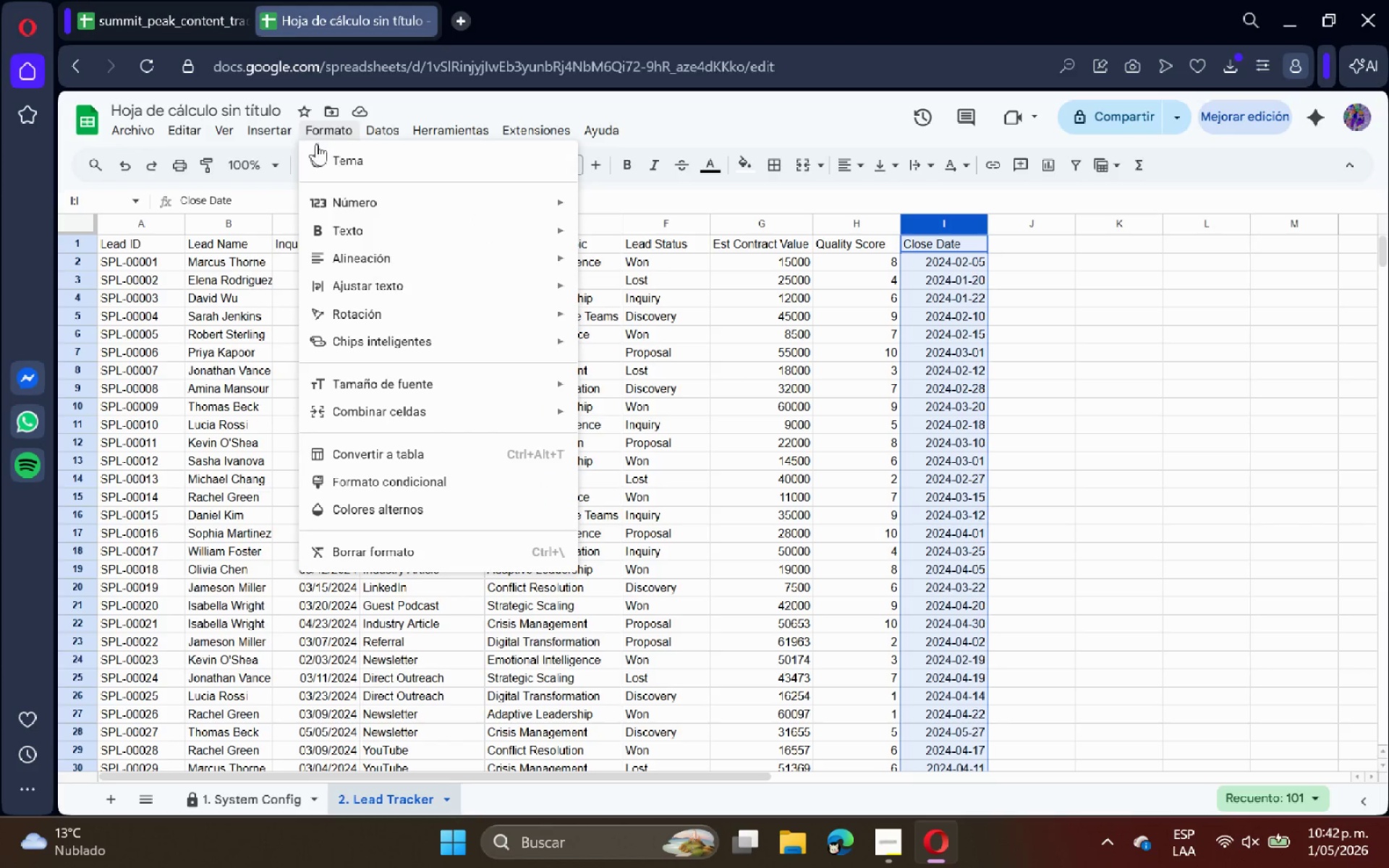 
left_click([348, 202])
 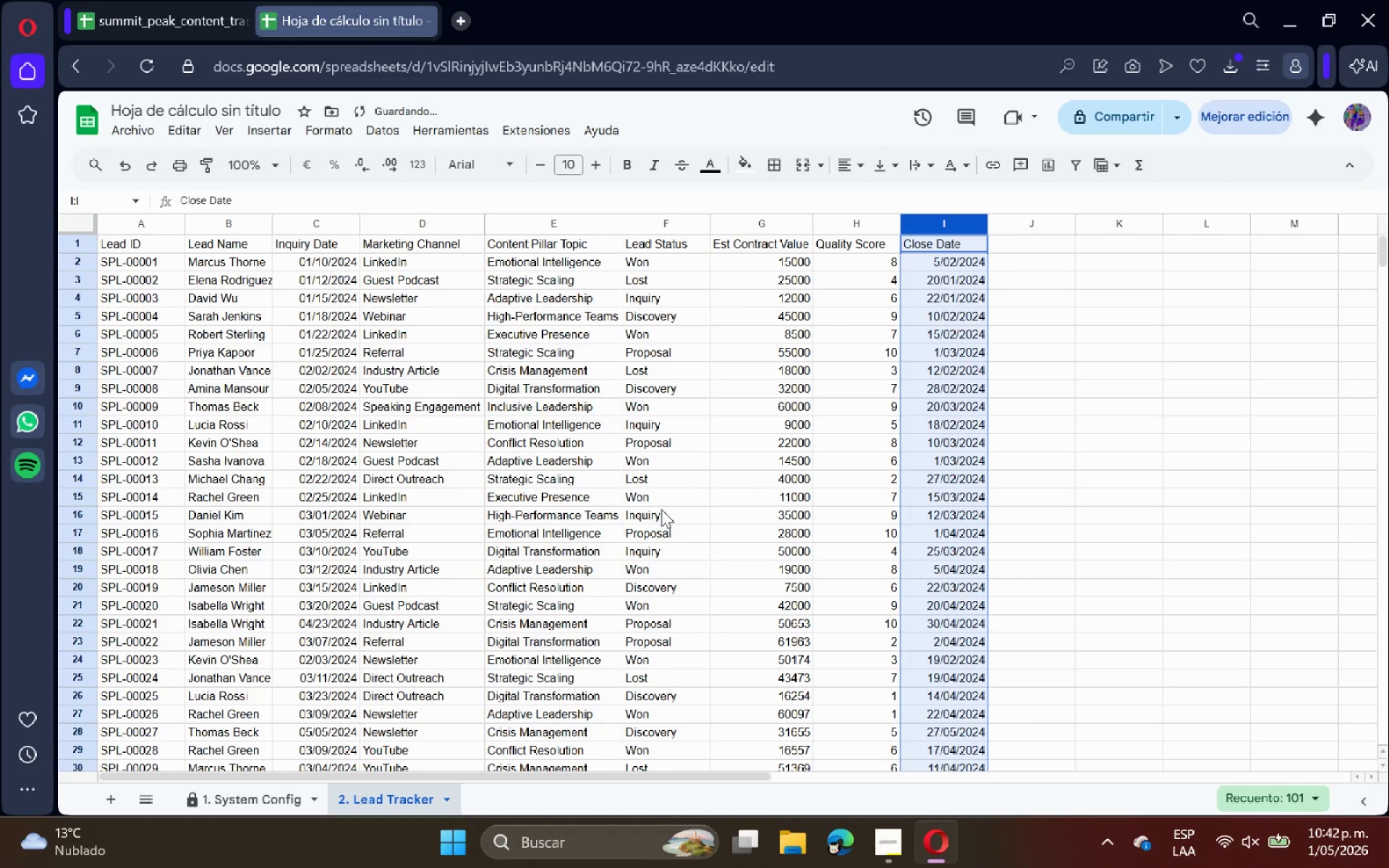 
left_click([307, 132])
 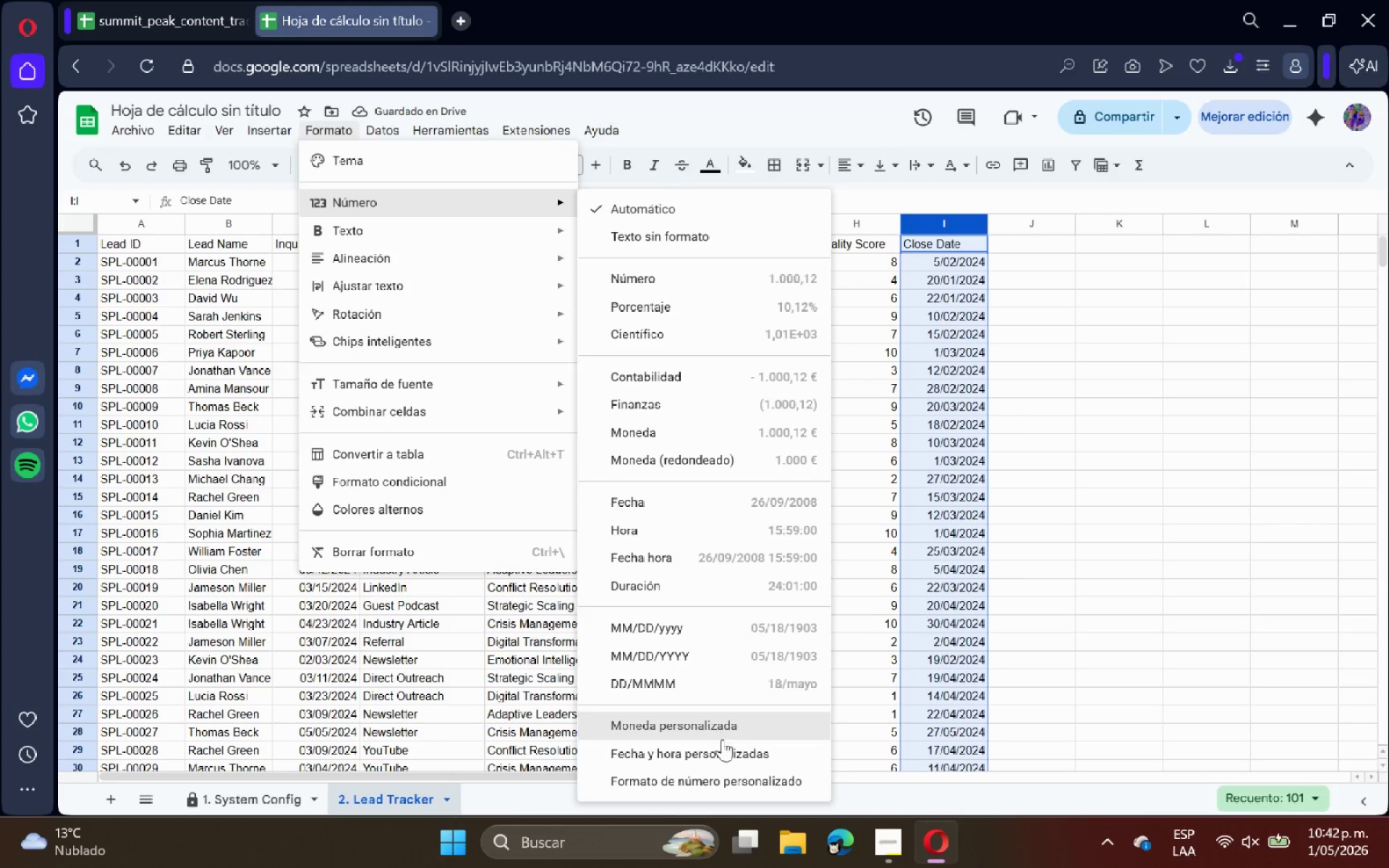 
left_click([724, 773])
 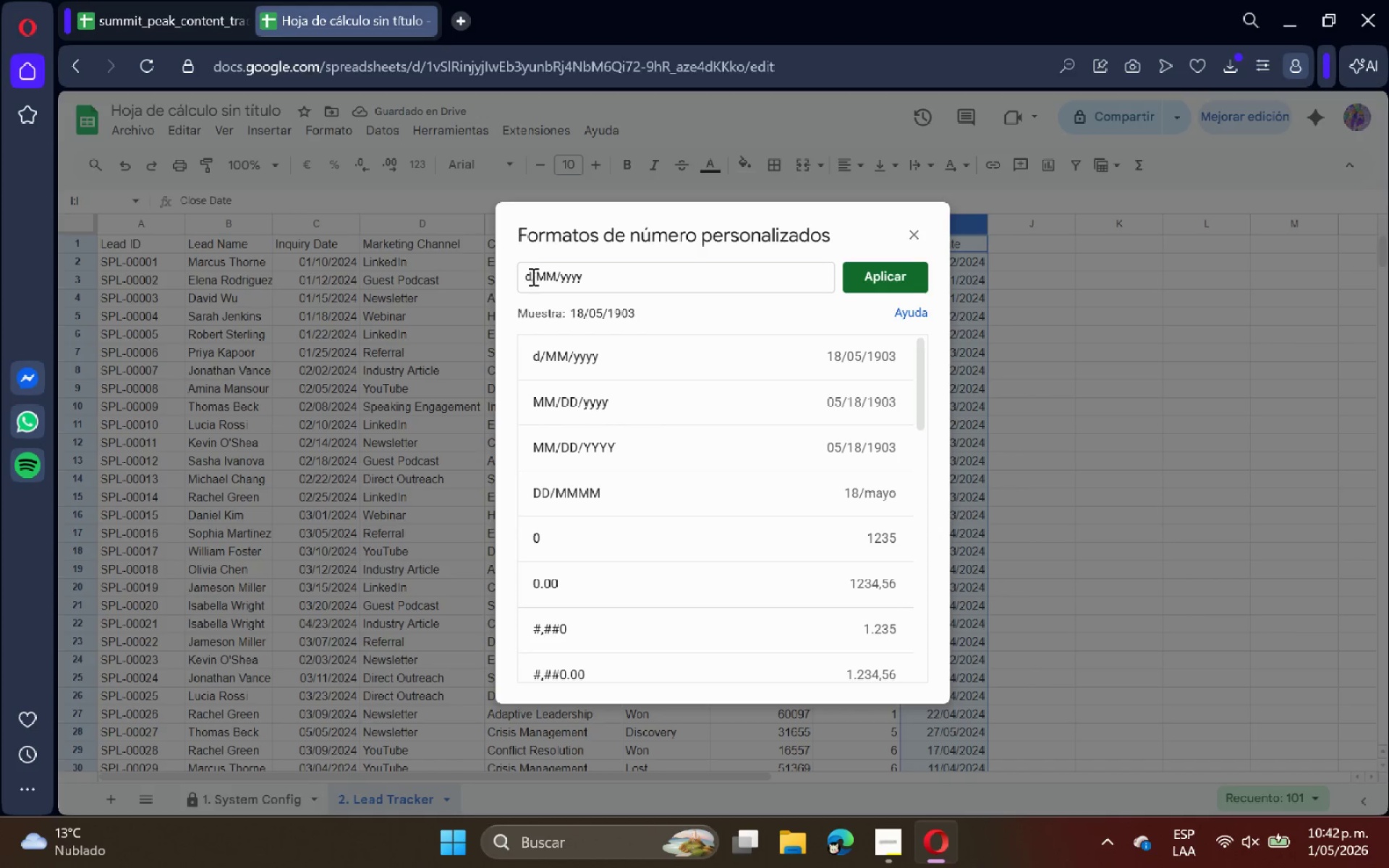 
left_click_drag(start_coordinate=[538, 280], to_coordinate=[467, 280])
 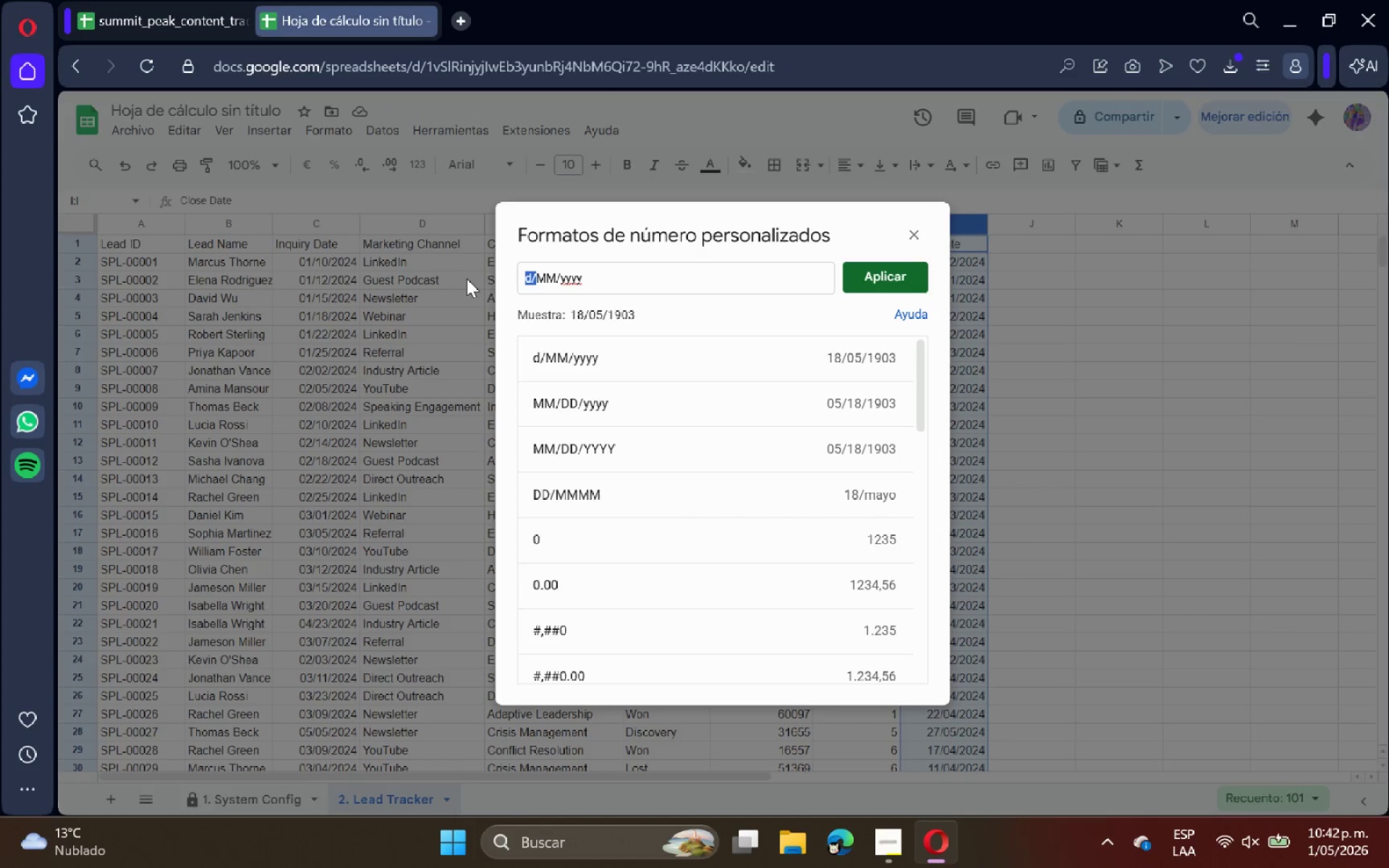 
key(Backspace)
 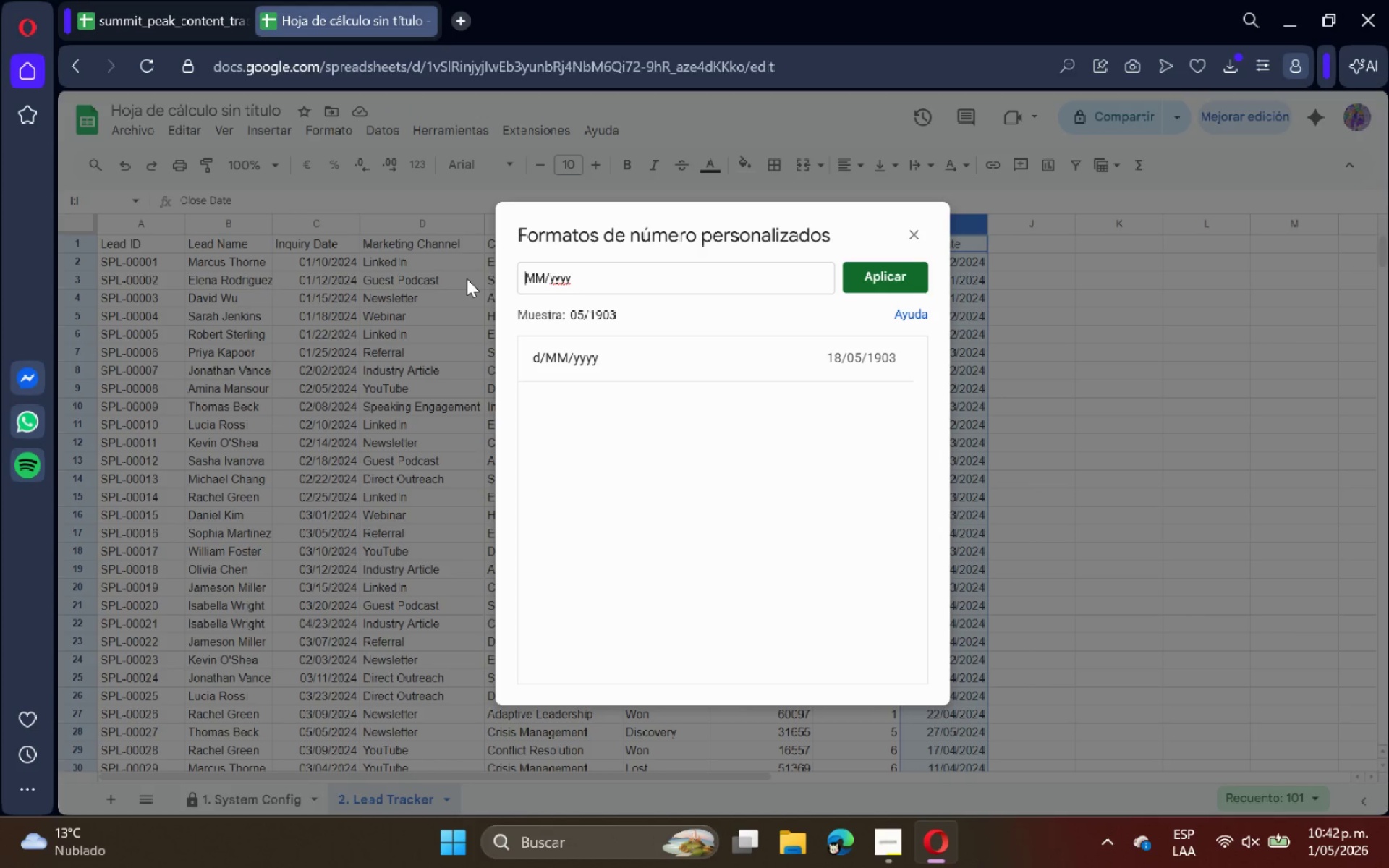 
key(ArrowRight)
 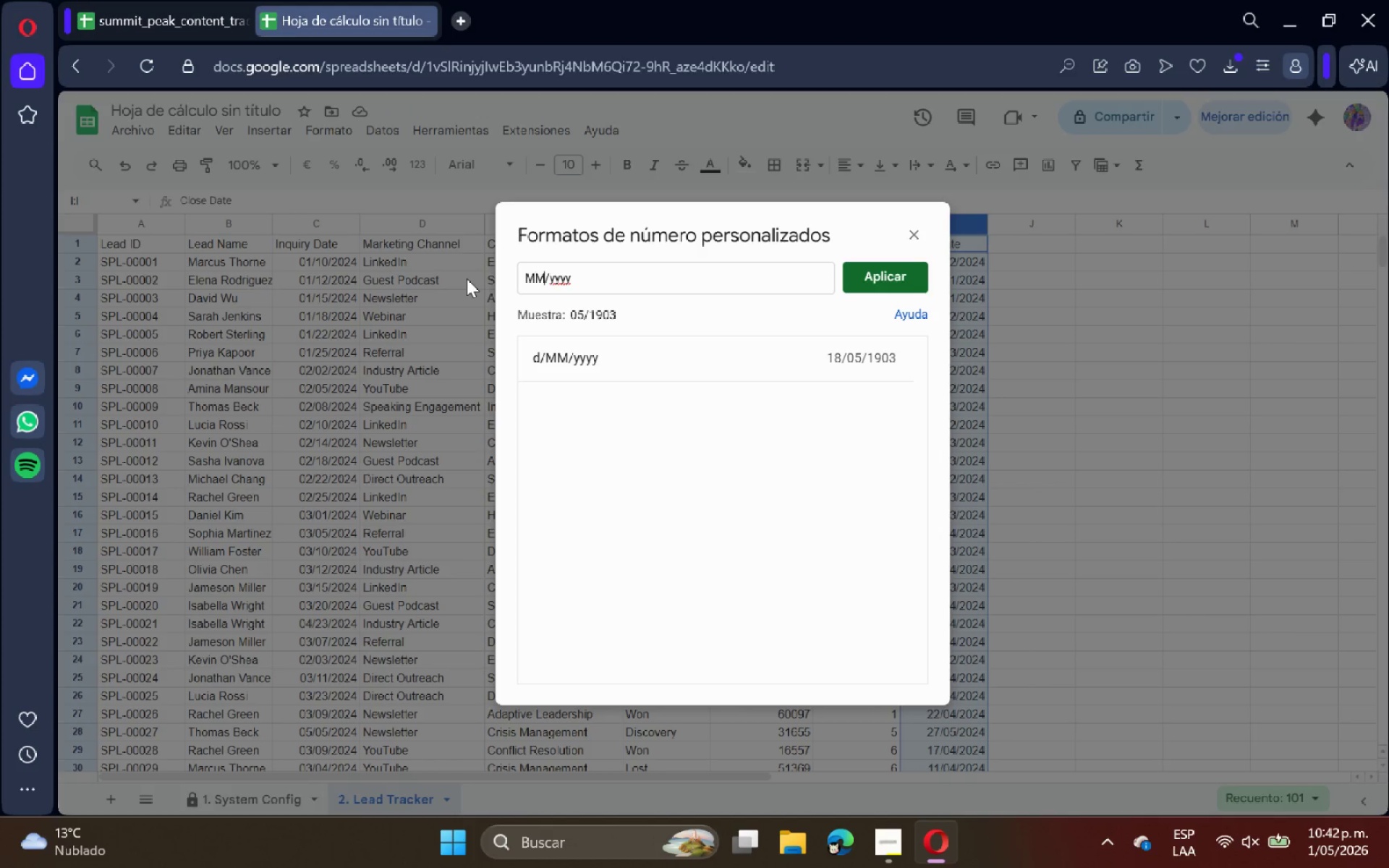 
key(ArrowRight)
 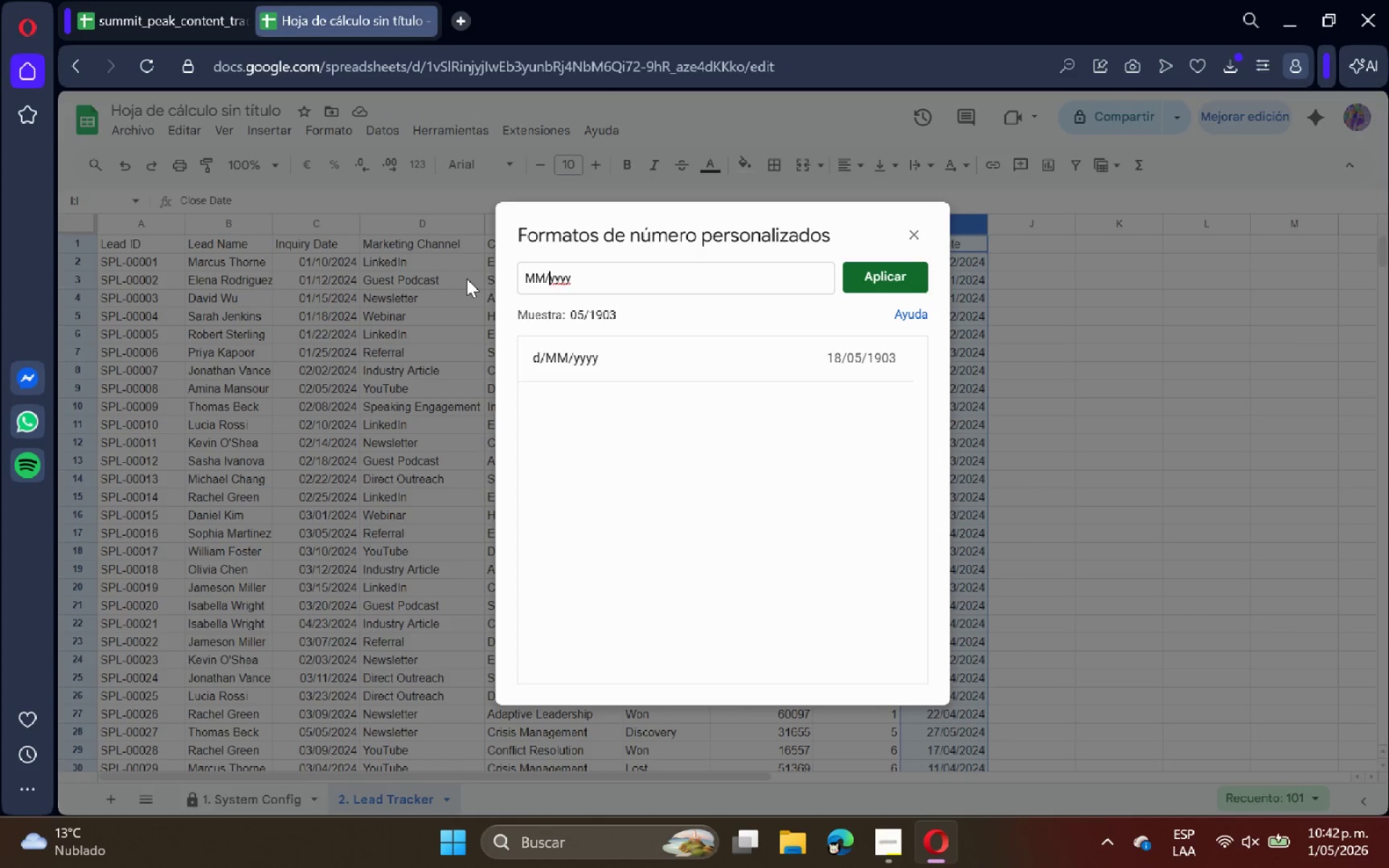 
key(ArrowRight)
 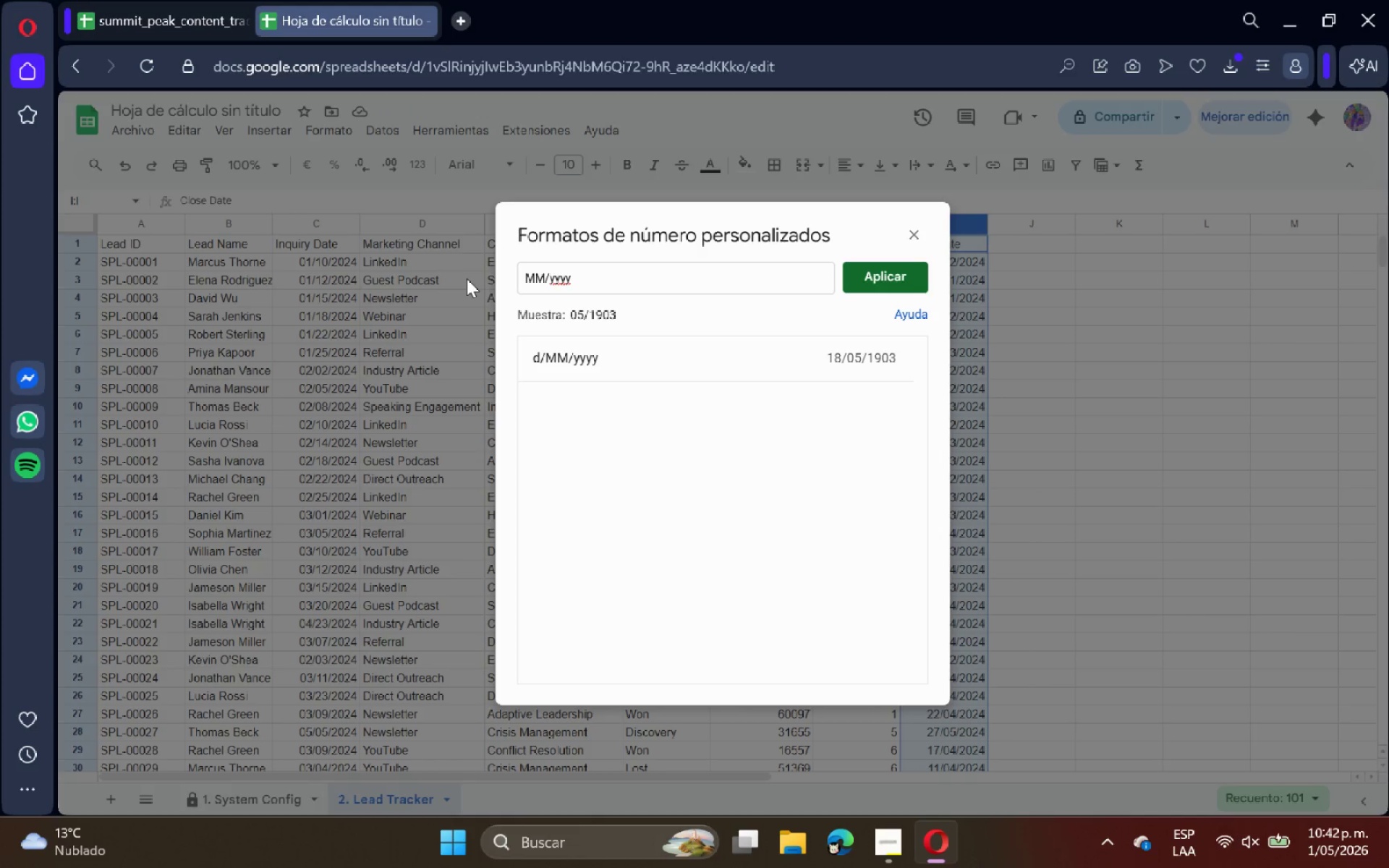 
key(Shift+7)
 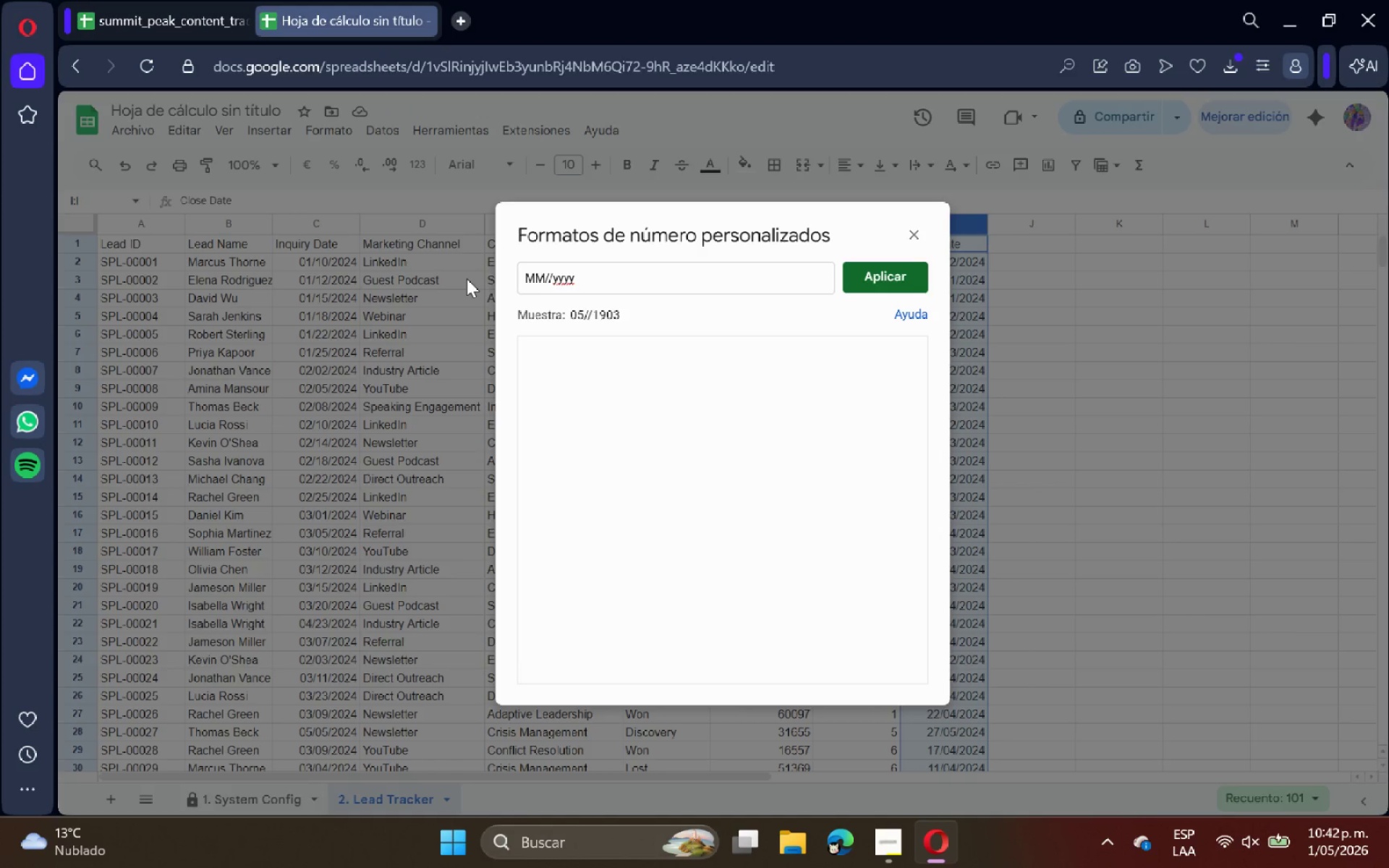 
key(ArrowLeft)
 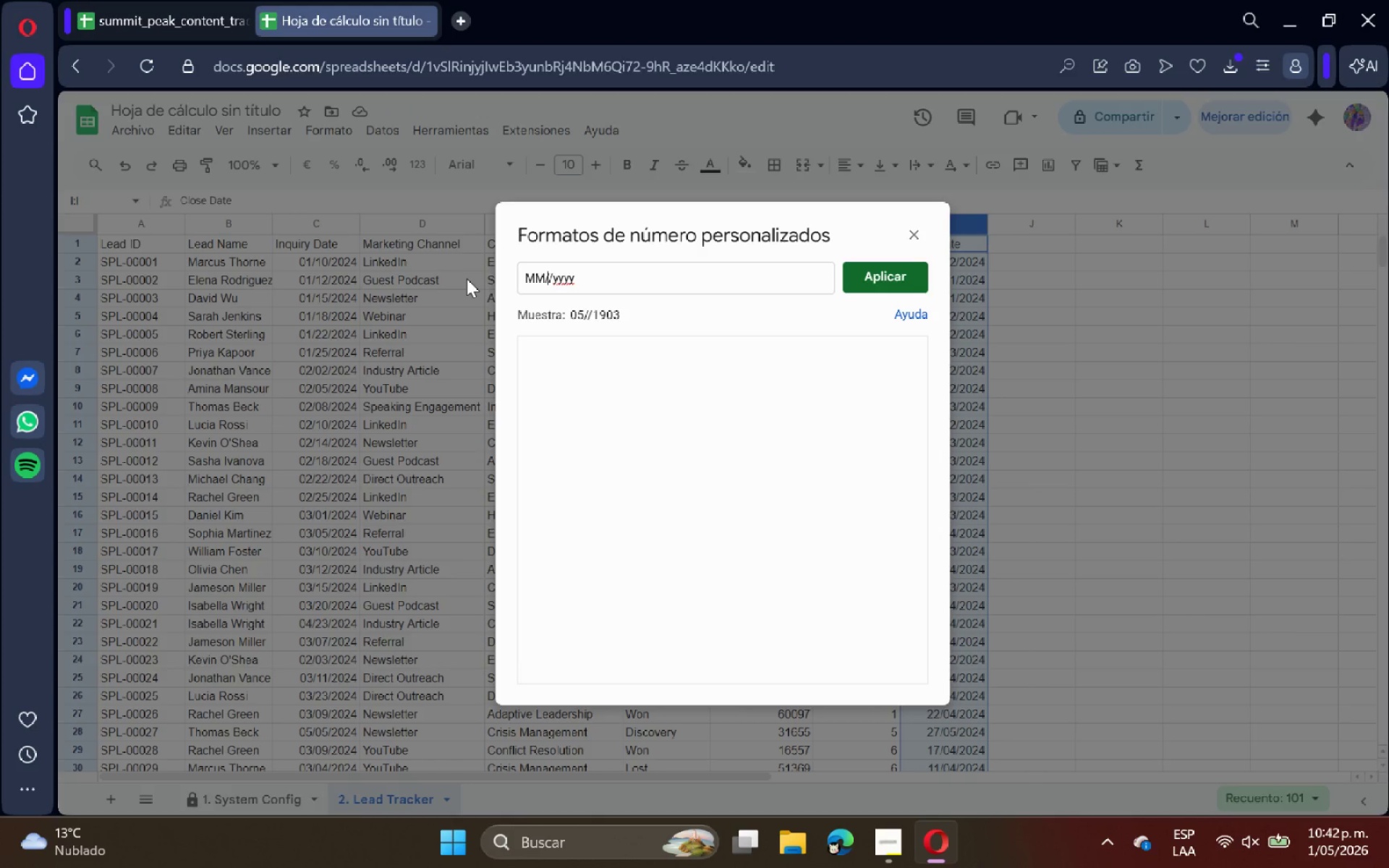 
type(DD)
 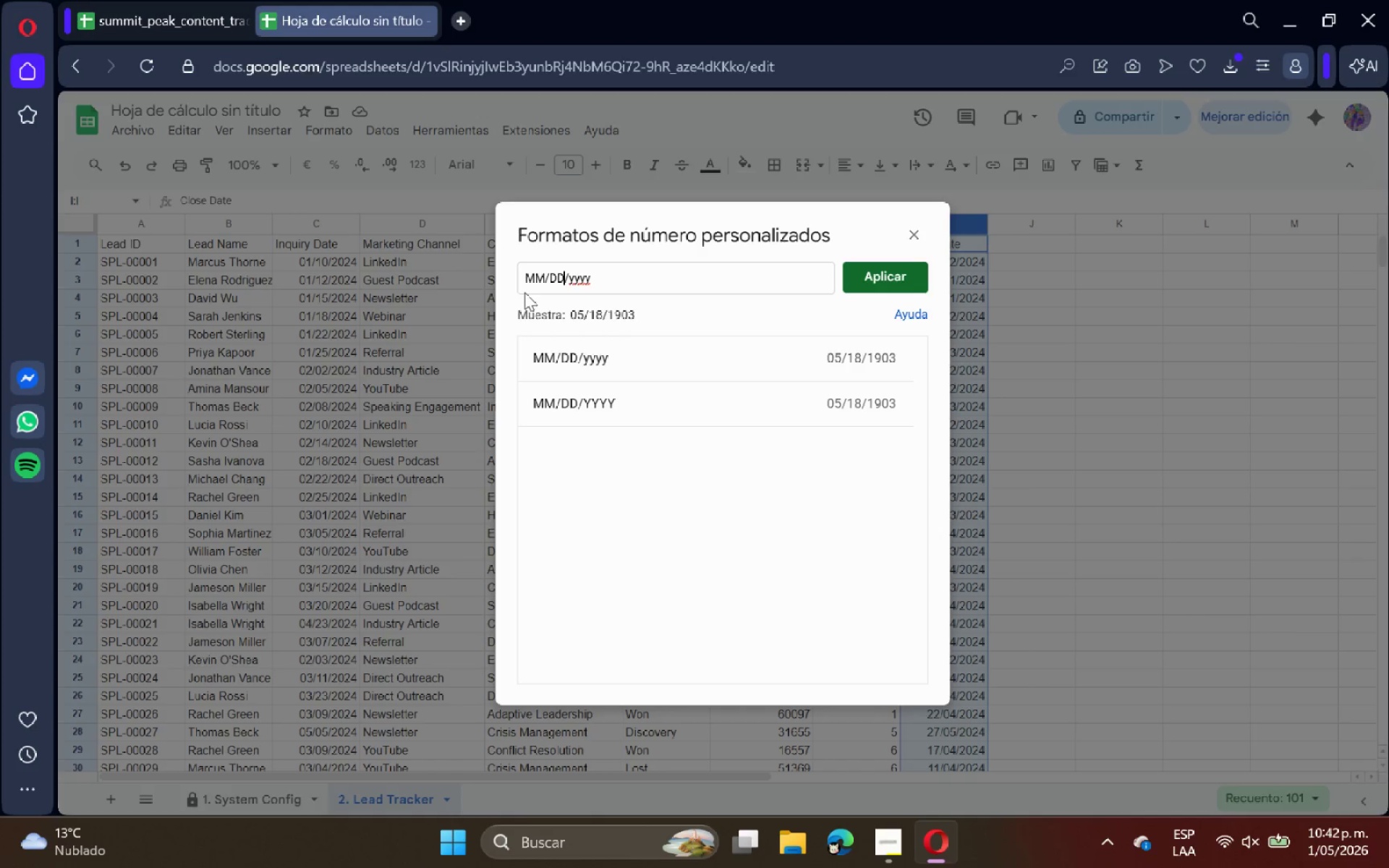 
left_click([617, 280])
 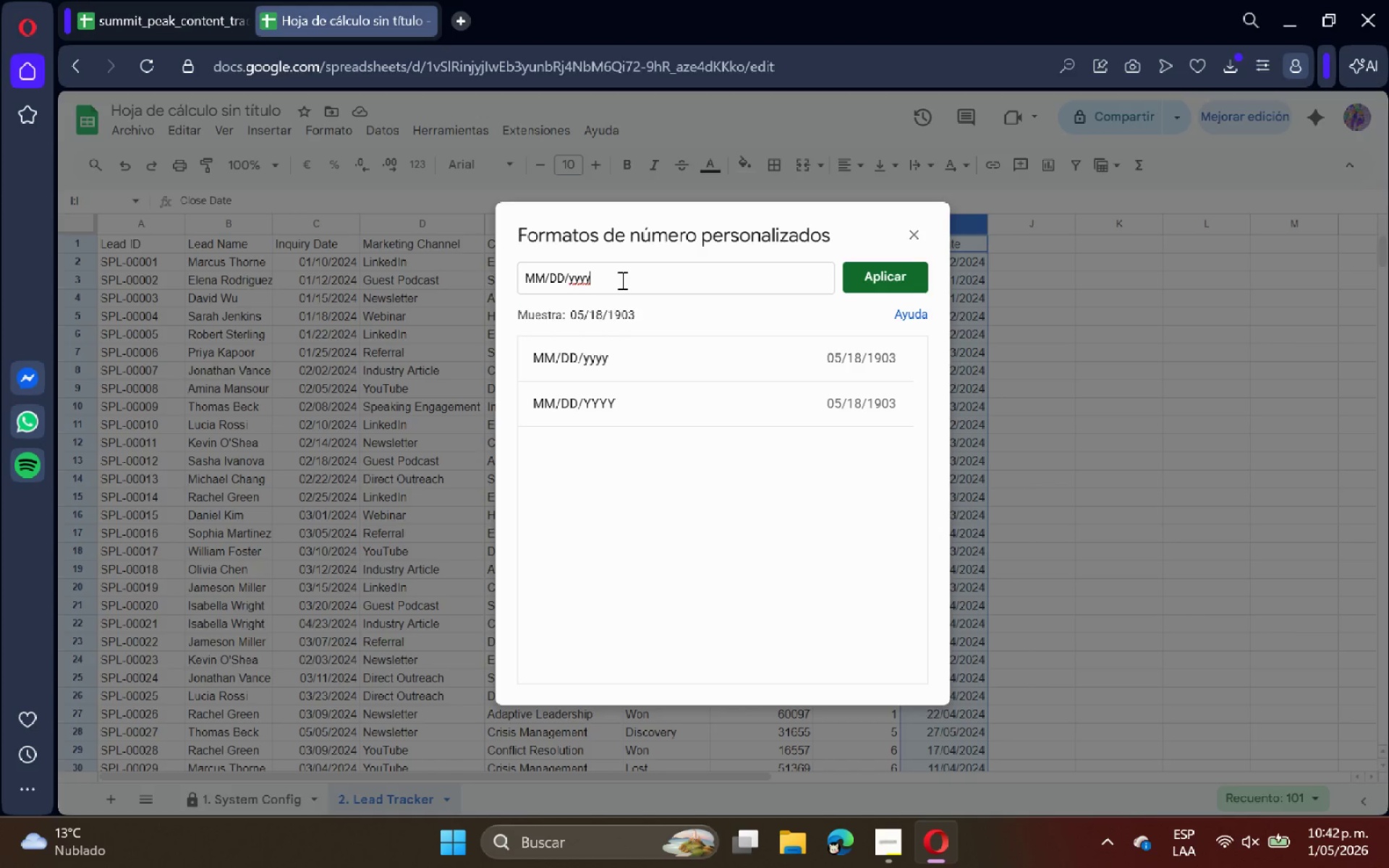 
left_click([622, 280])
 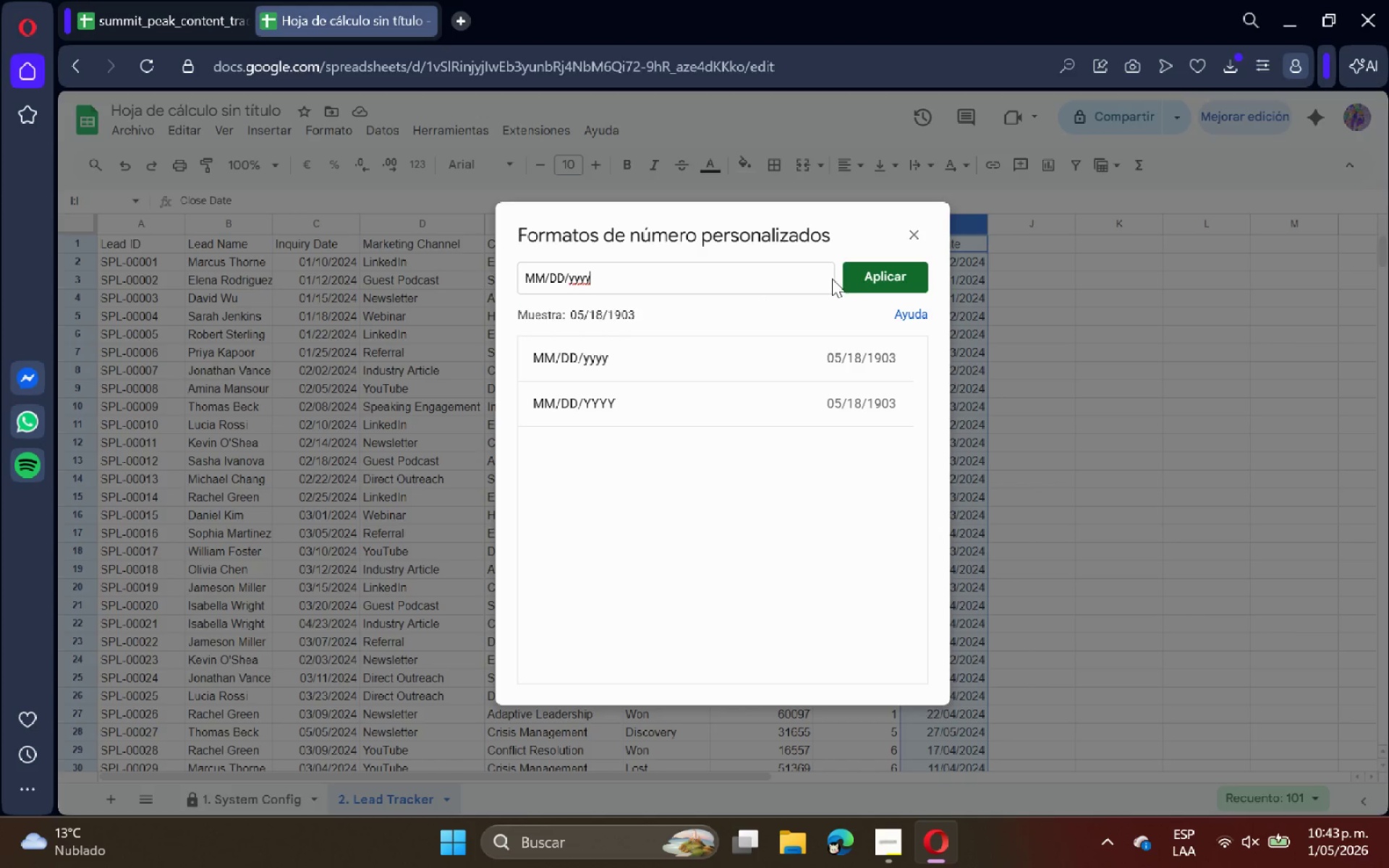 
left_click([701, 396])
 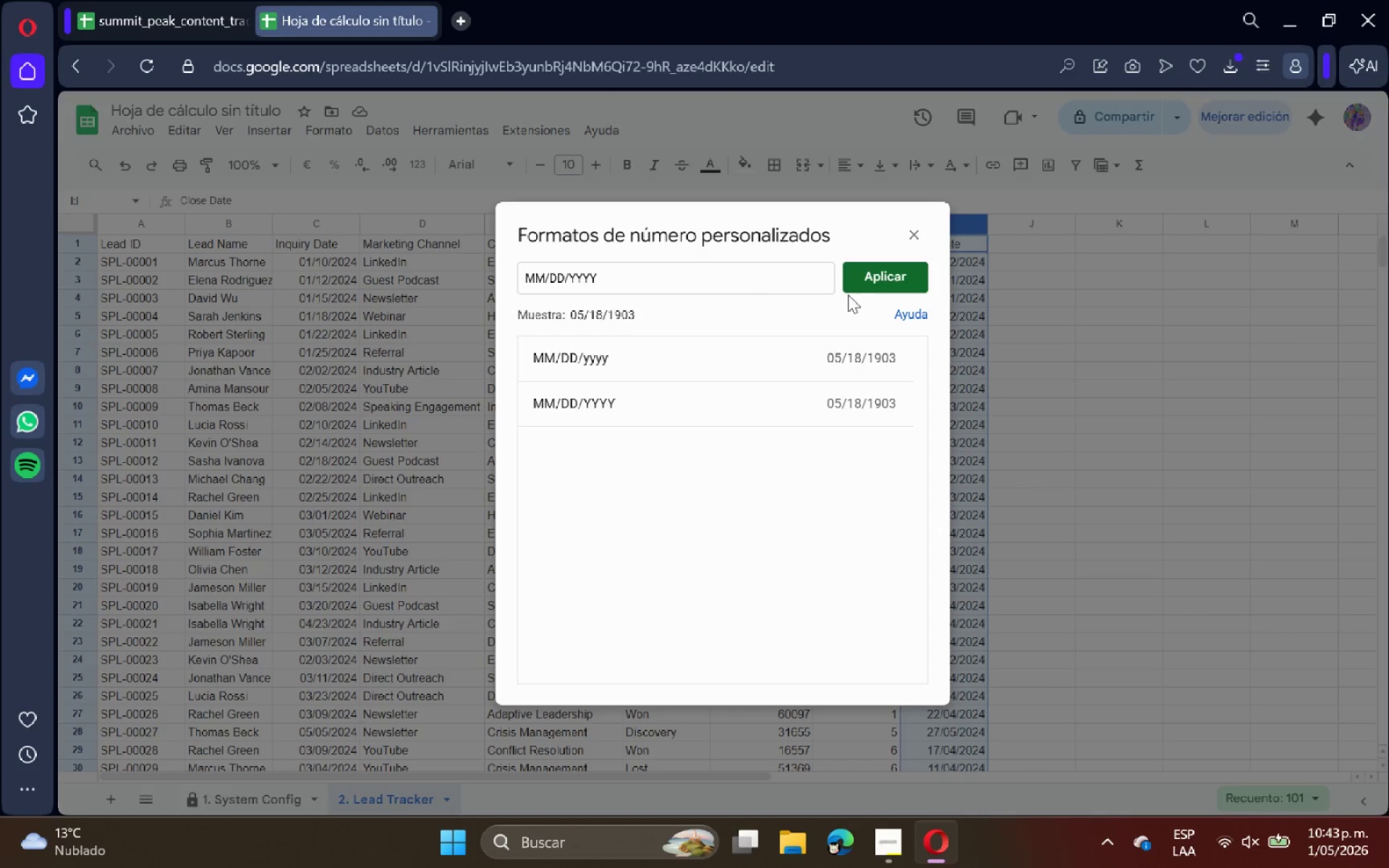 
left_click([859, 278])
 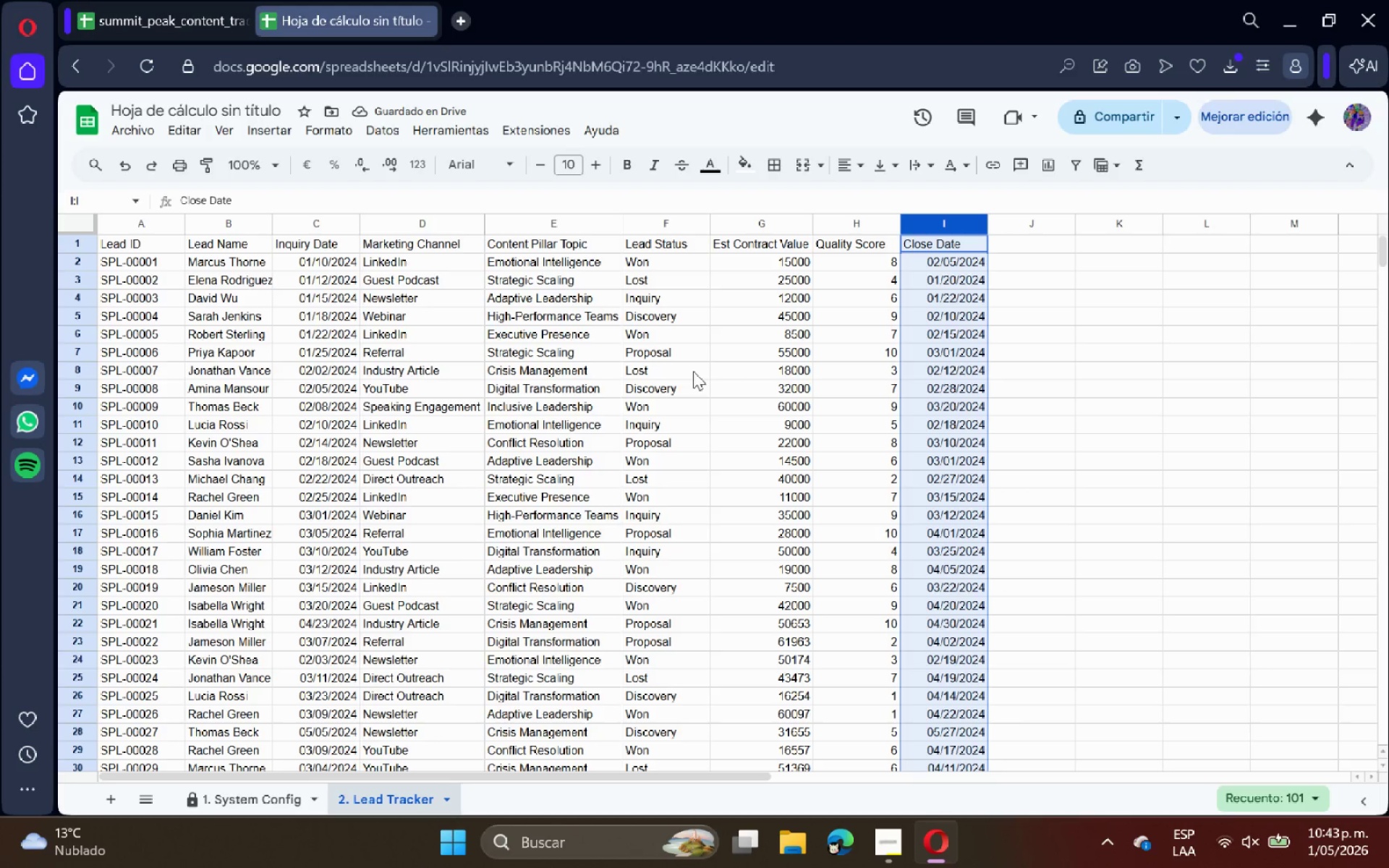 
wait(8.25)
 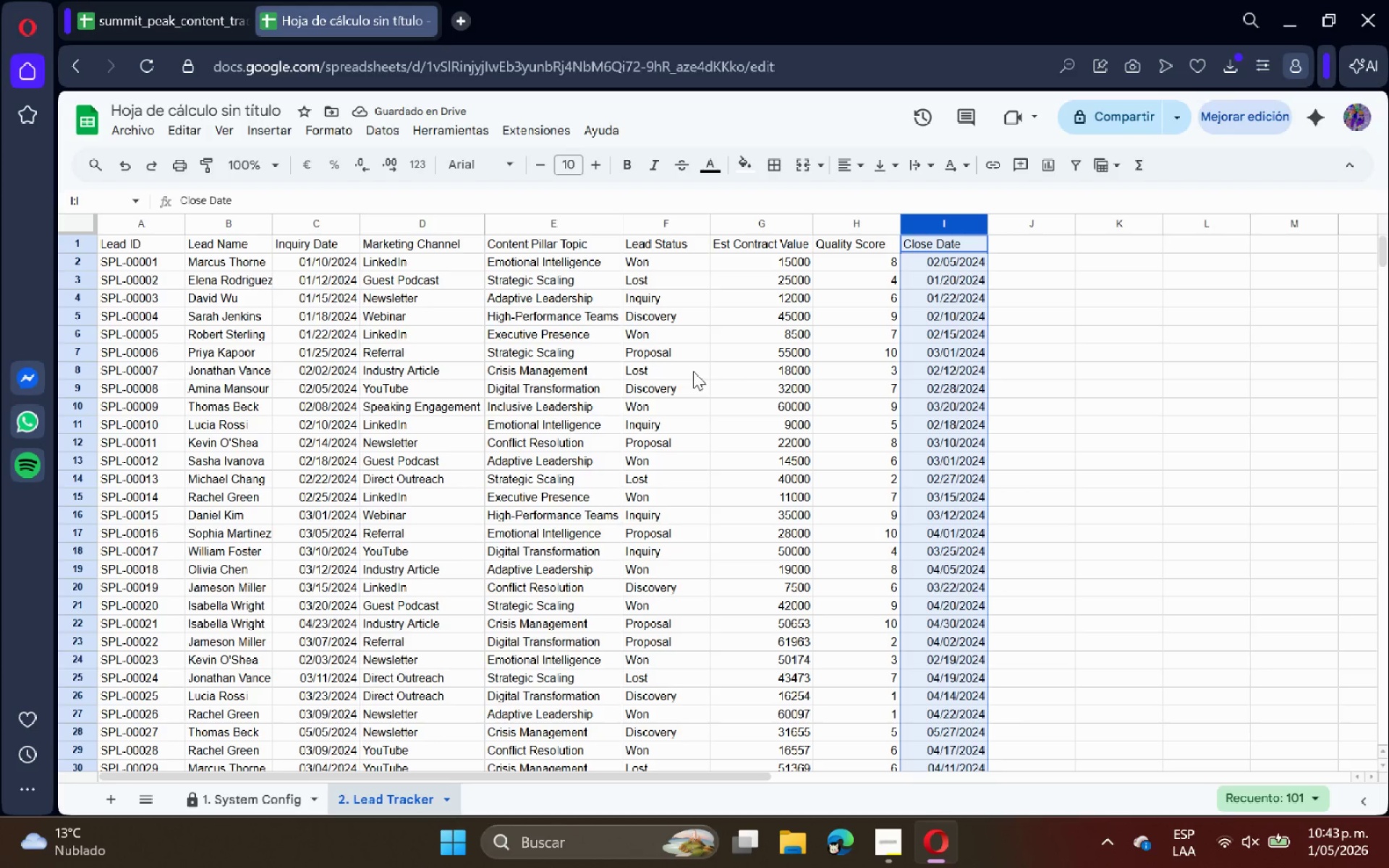 
left_click([1031, 373])
 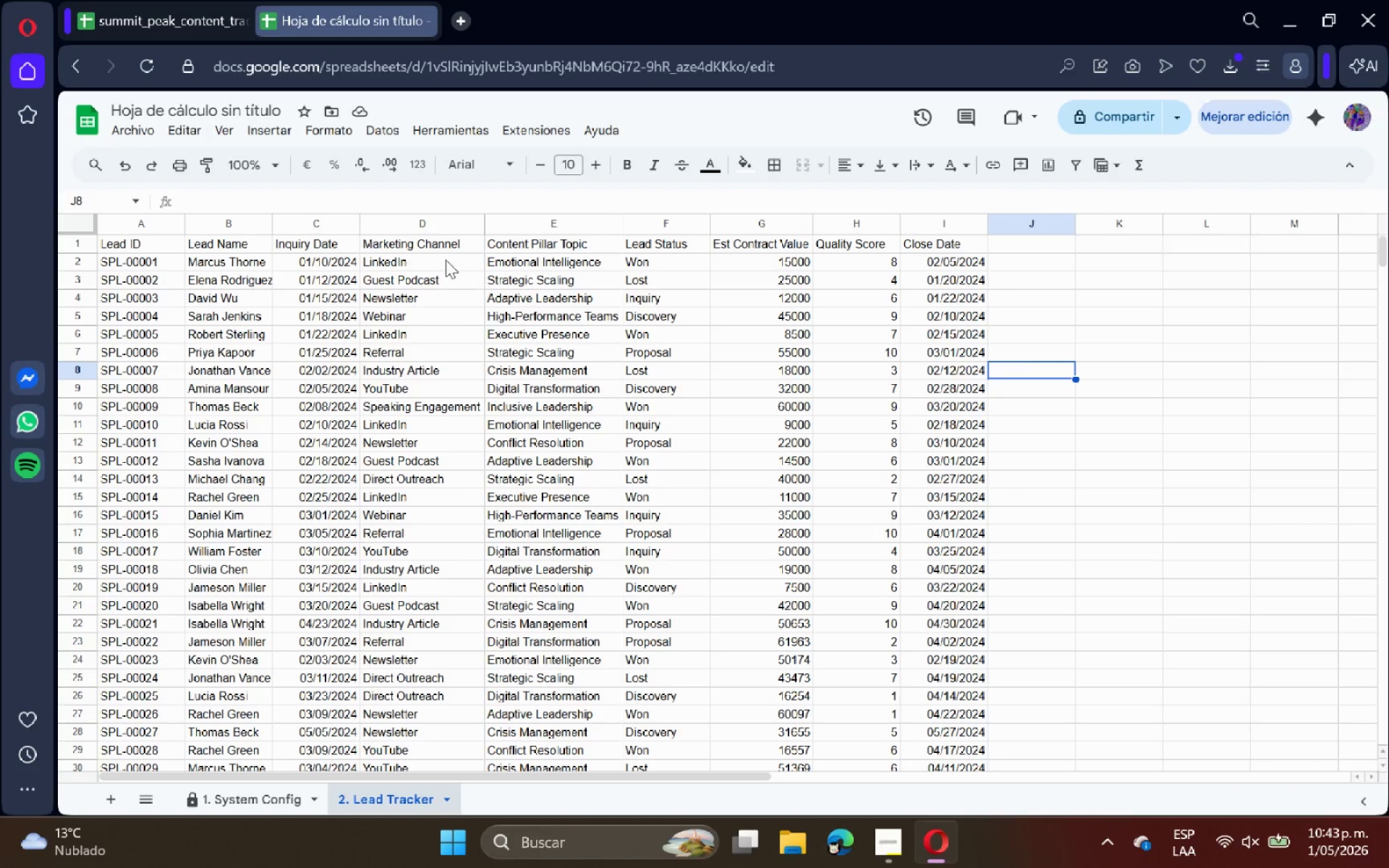 
left_click([774, 218])
 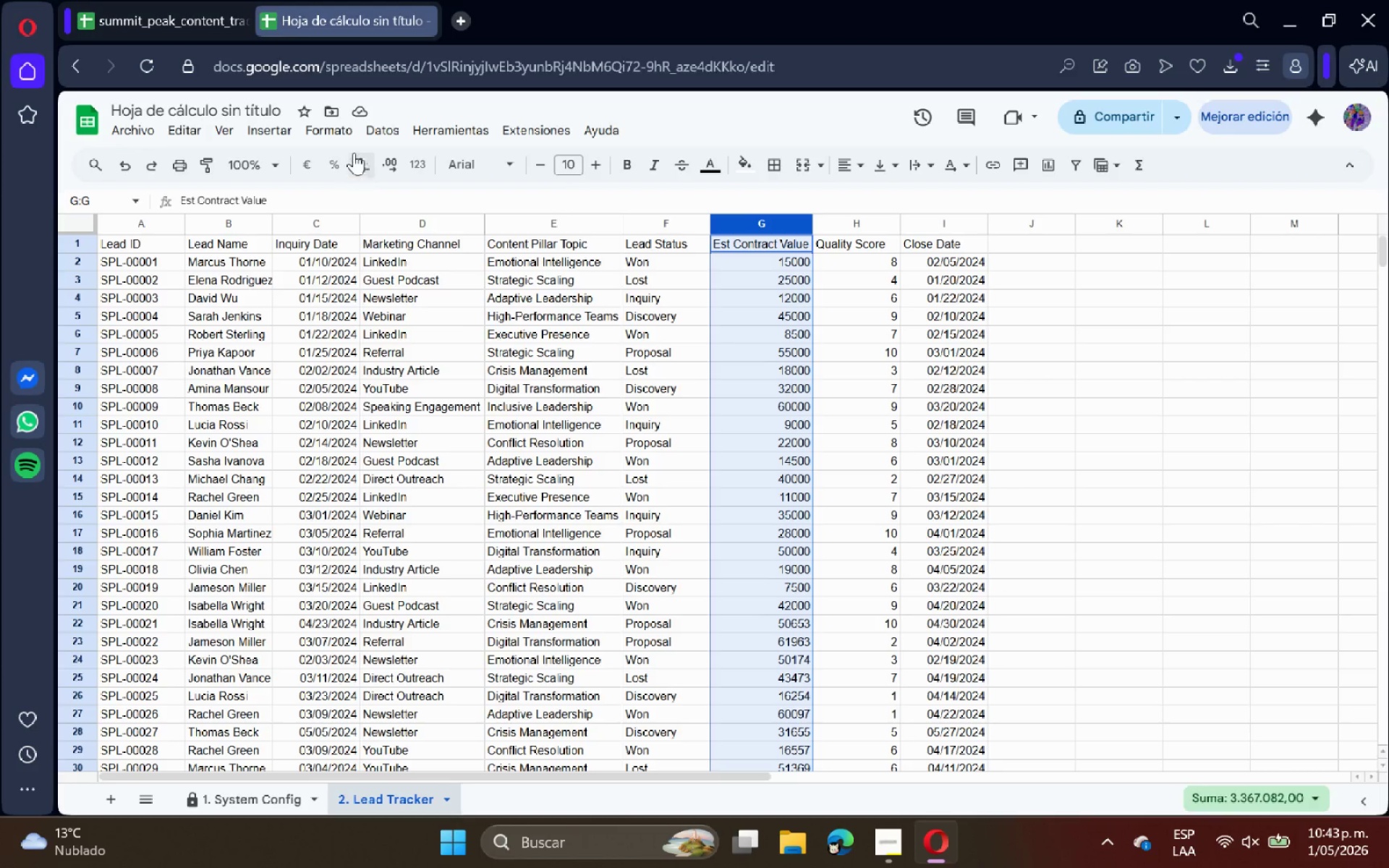 
left_click([342, 135])
 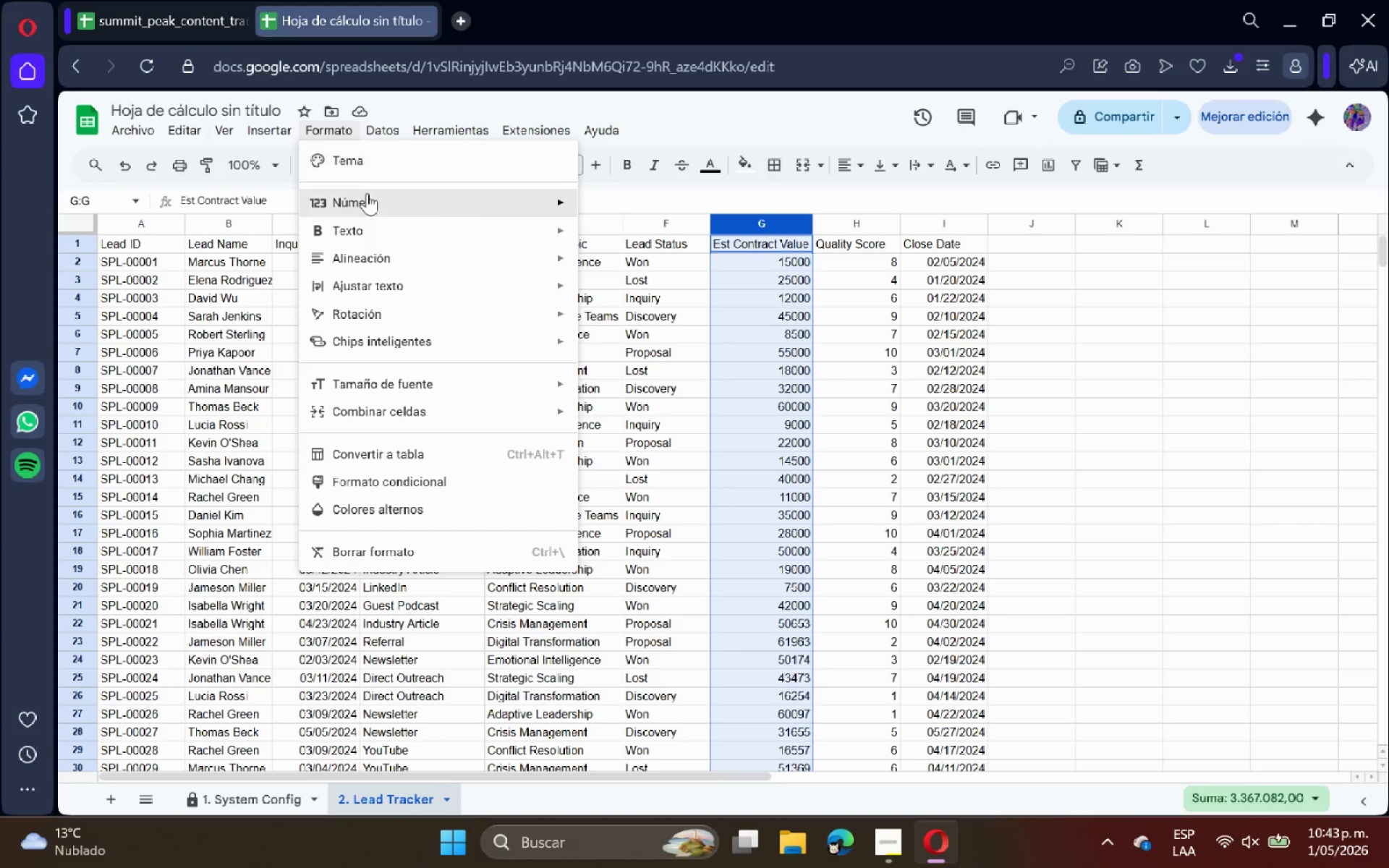 
left_click([367, 196])
 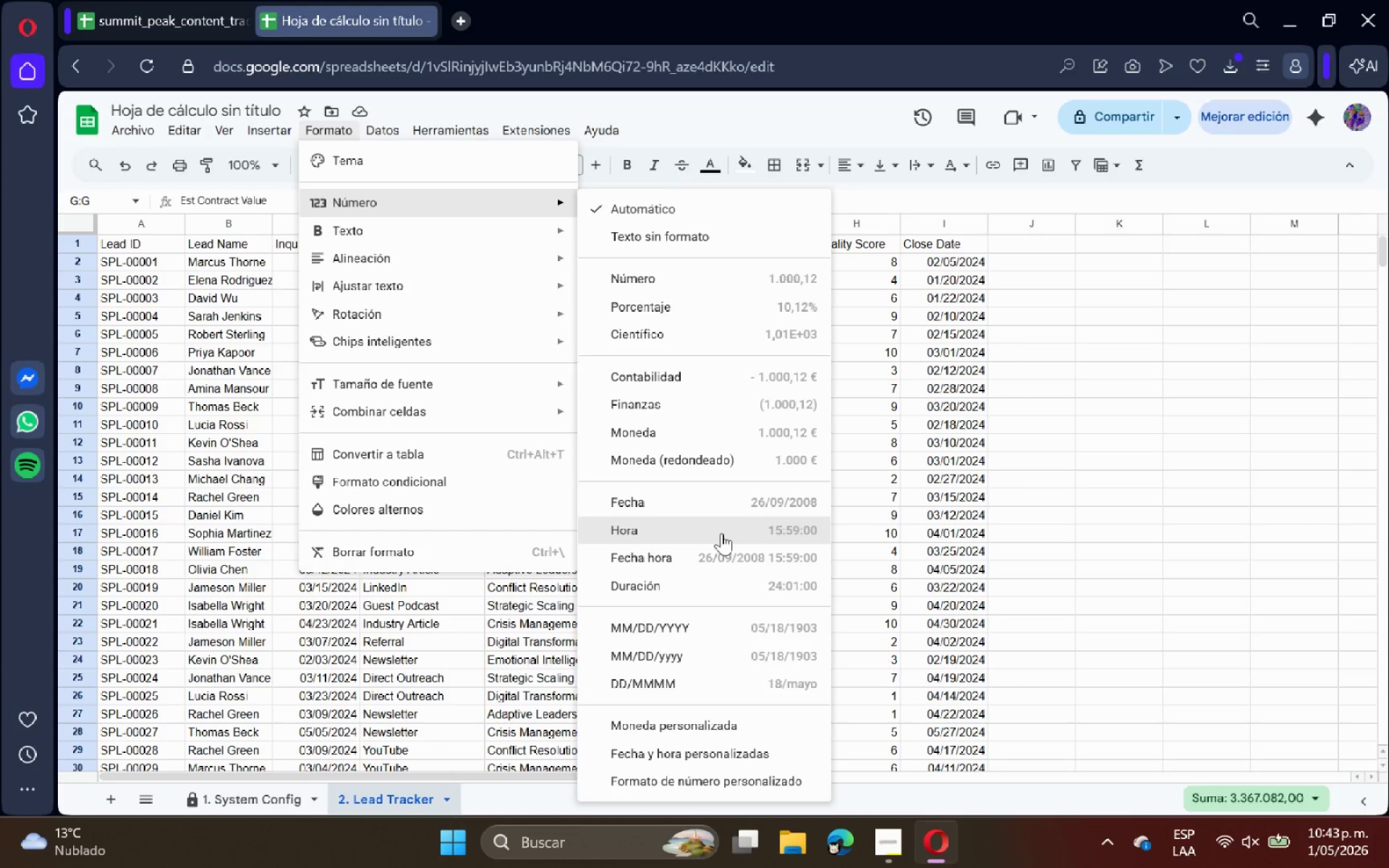 
wait(9.27)
 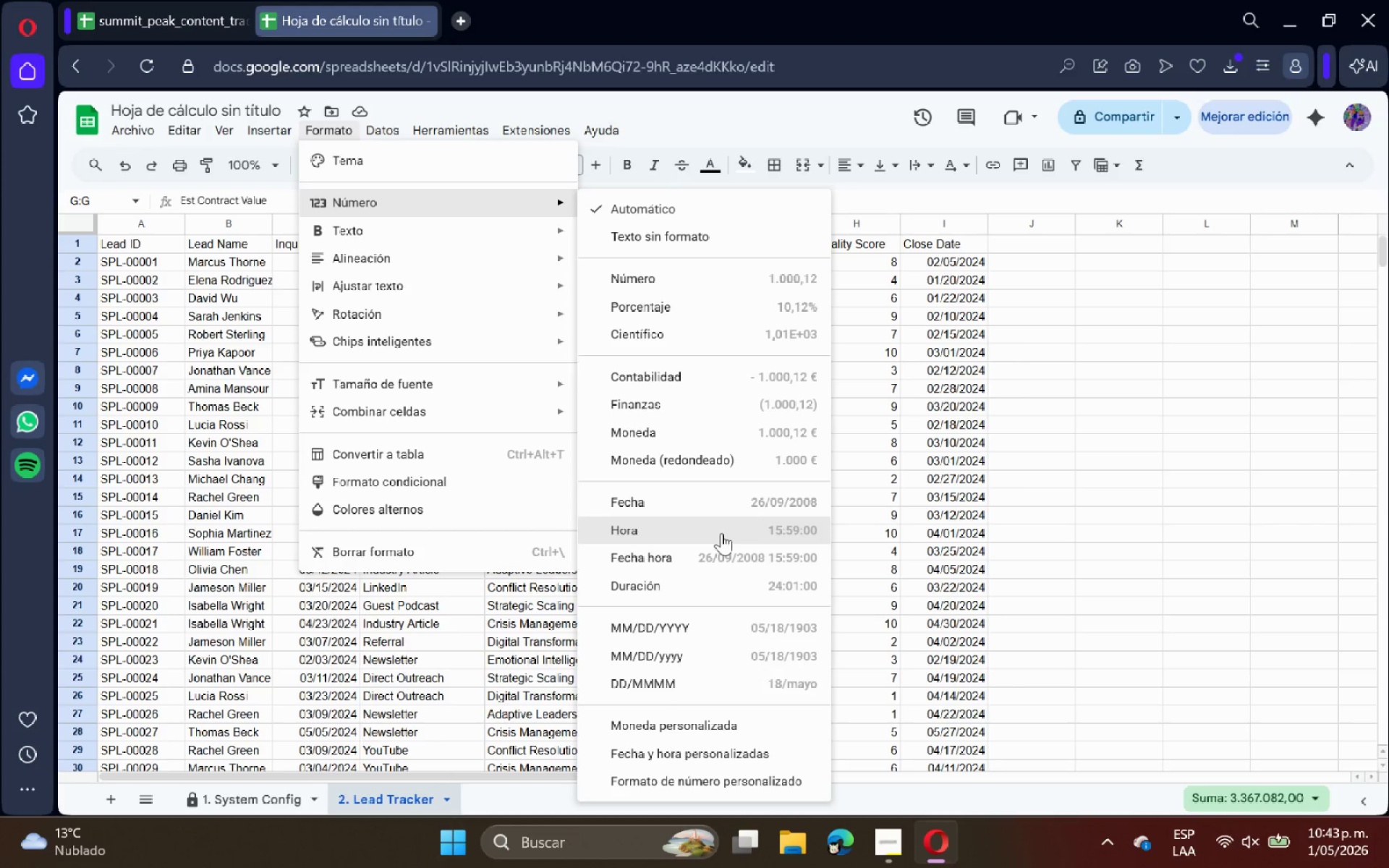 
left_click([708, 715])
 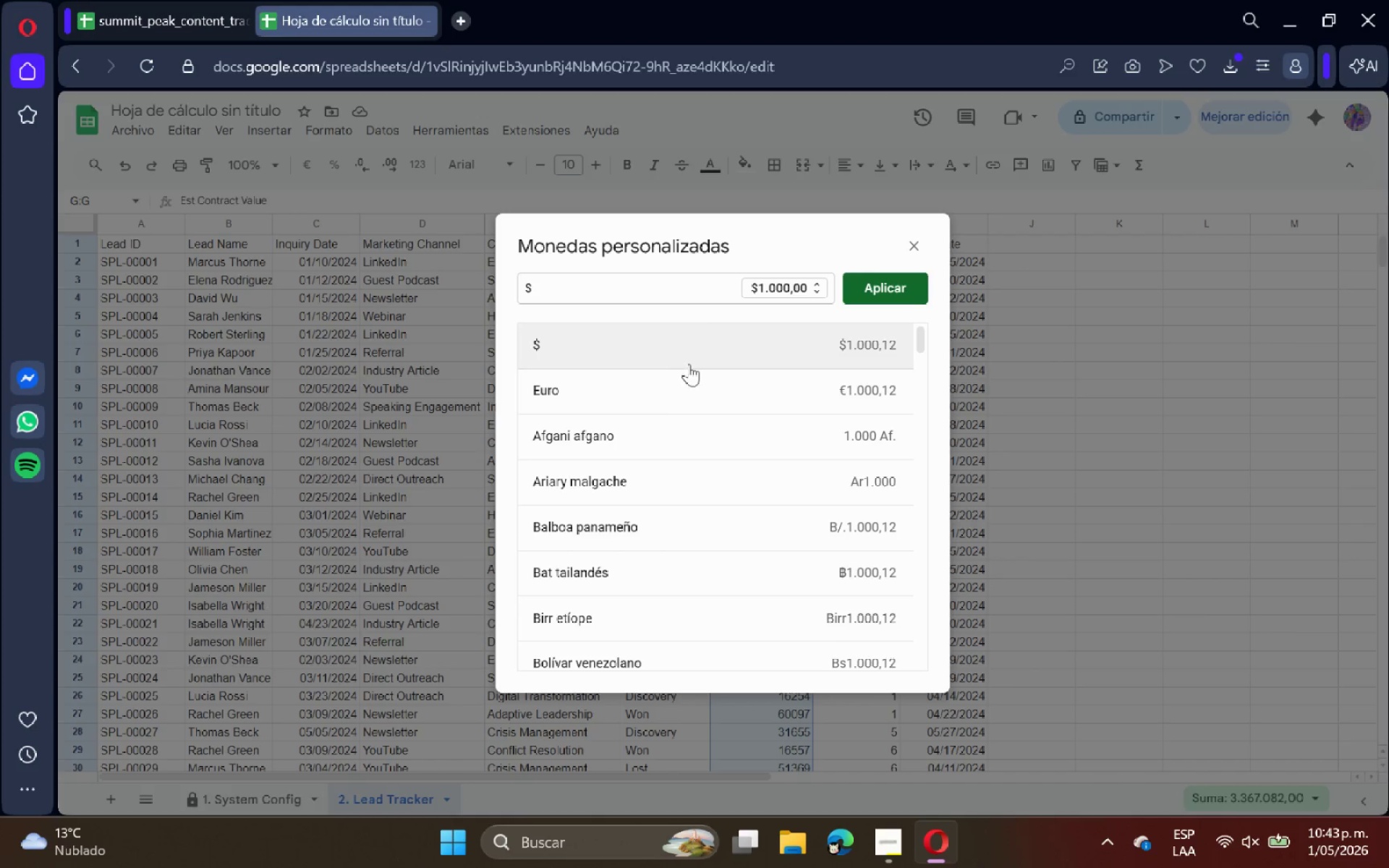 
scroll: coordinate [690, 448], scroll_direction: down, amount: 19.0
 